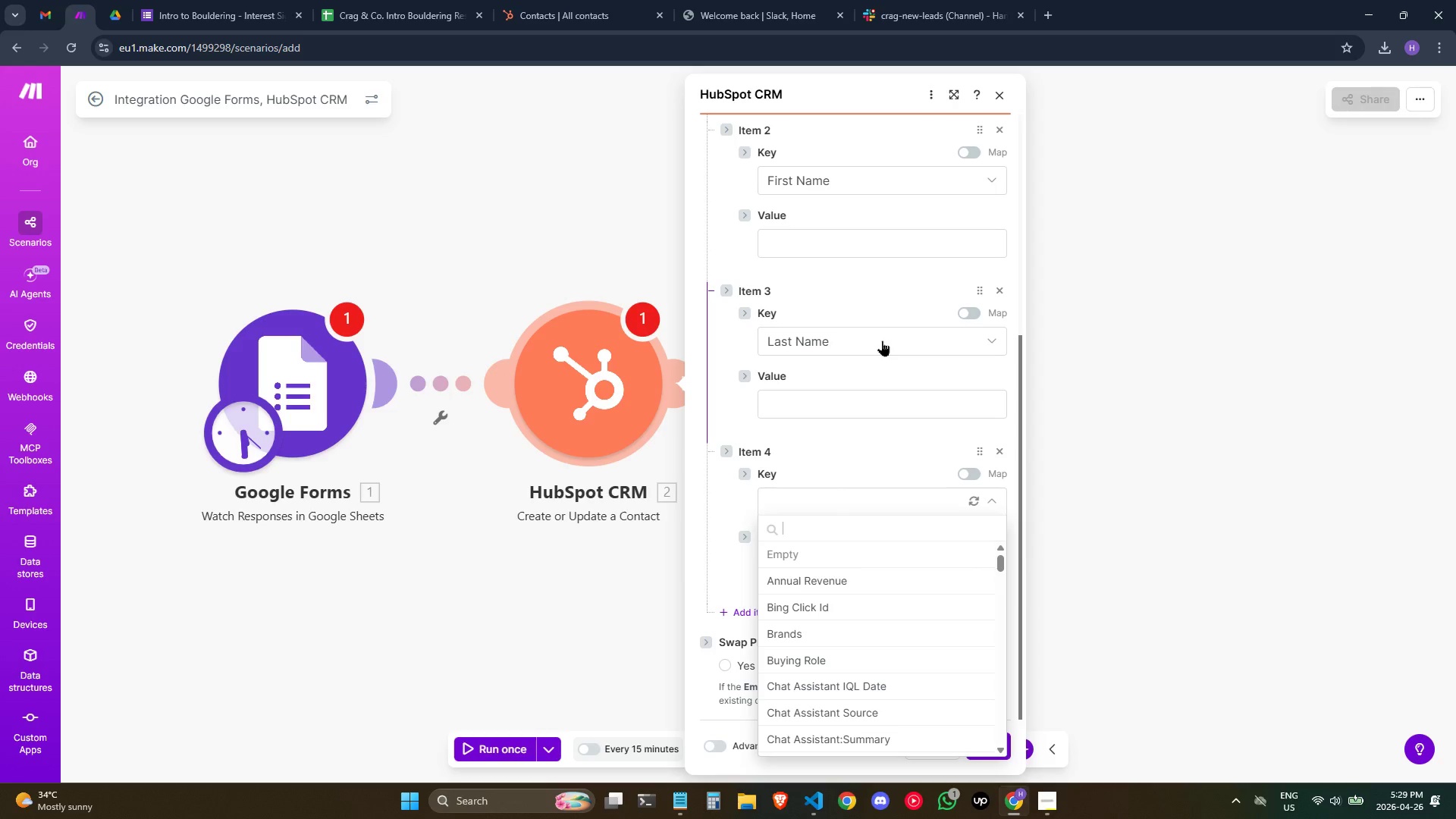 
wait(6.59)
 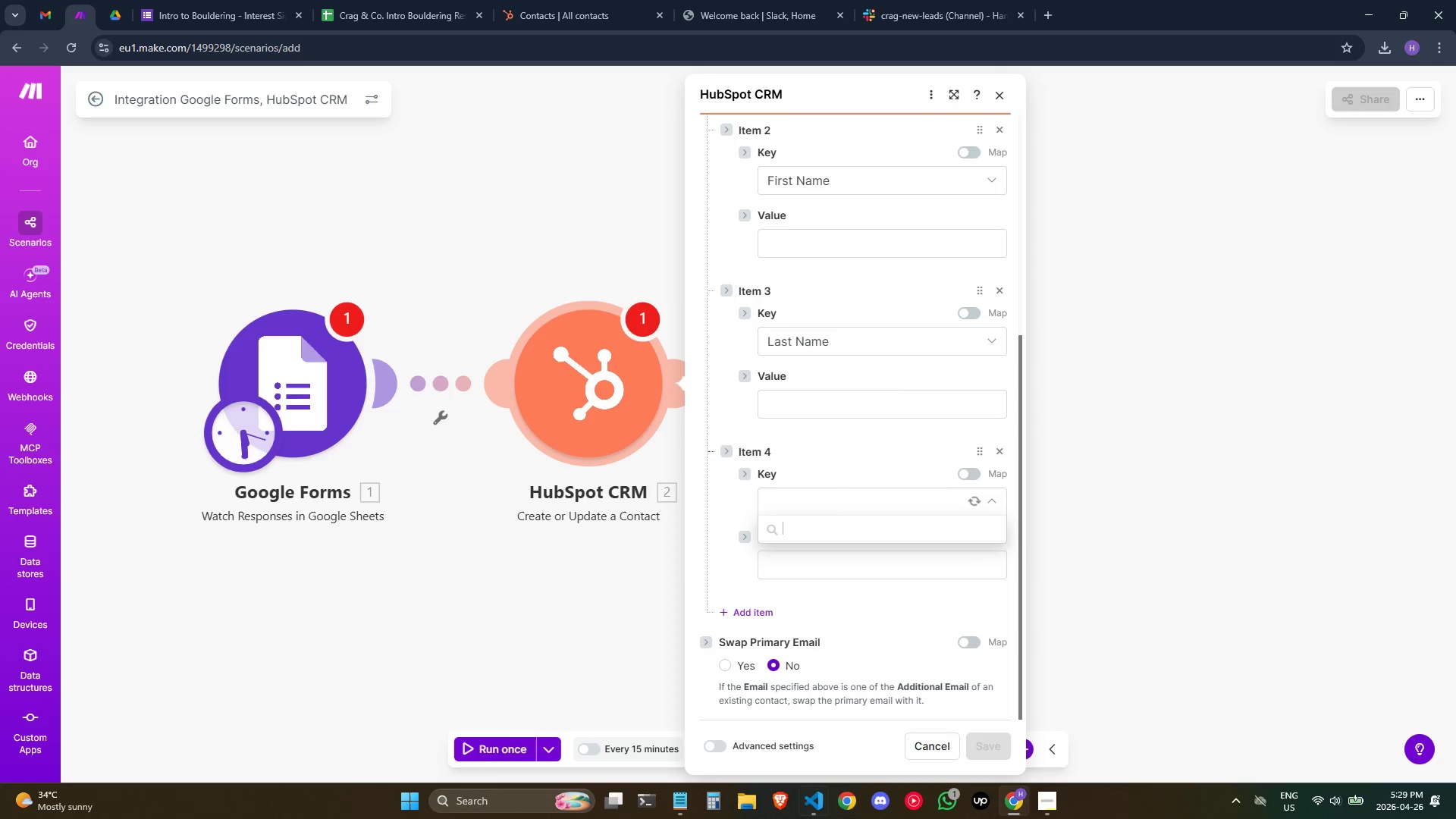 
type(cl)
 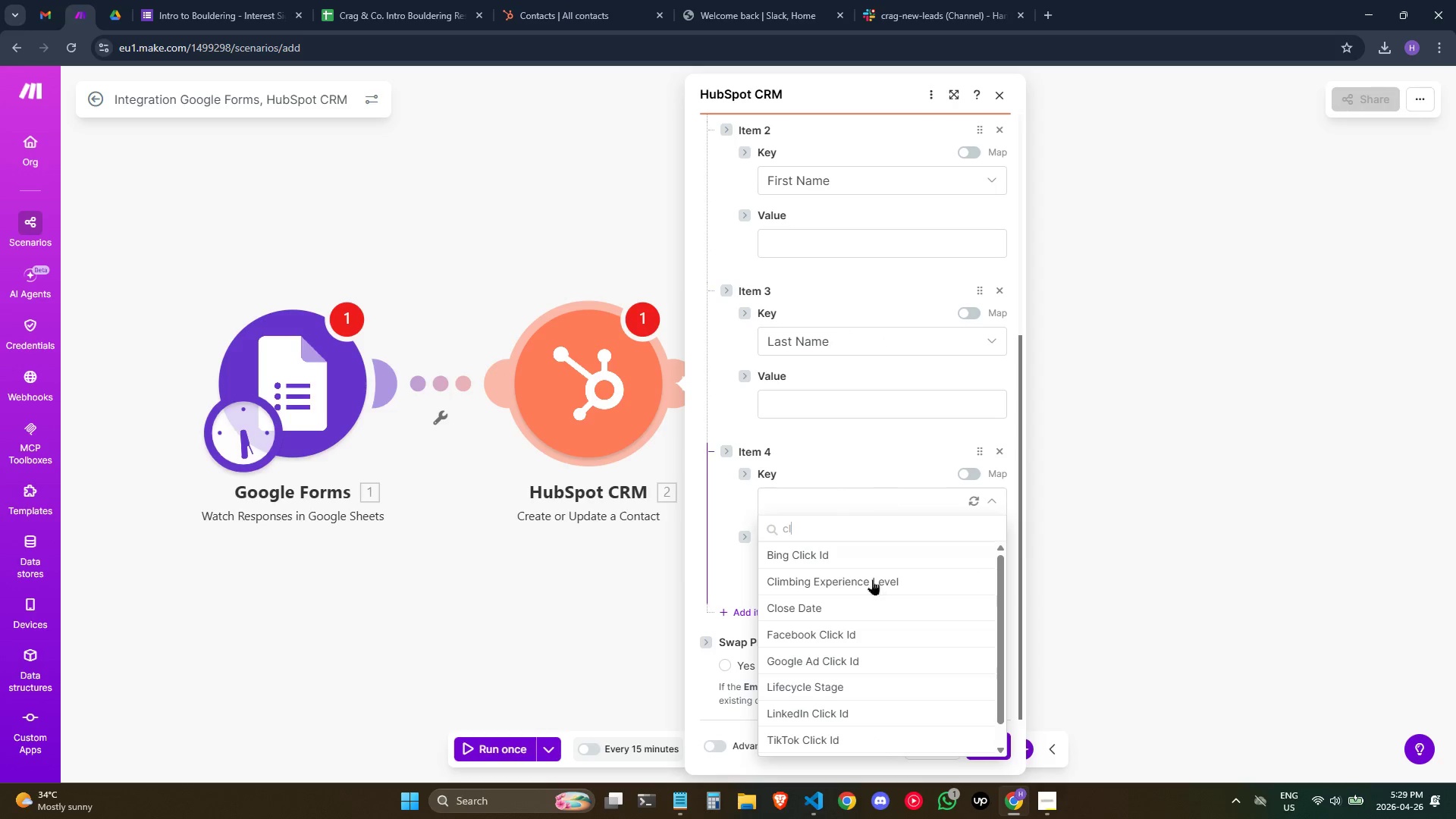 
double_click([886, 578])
 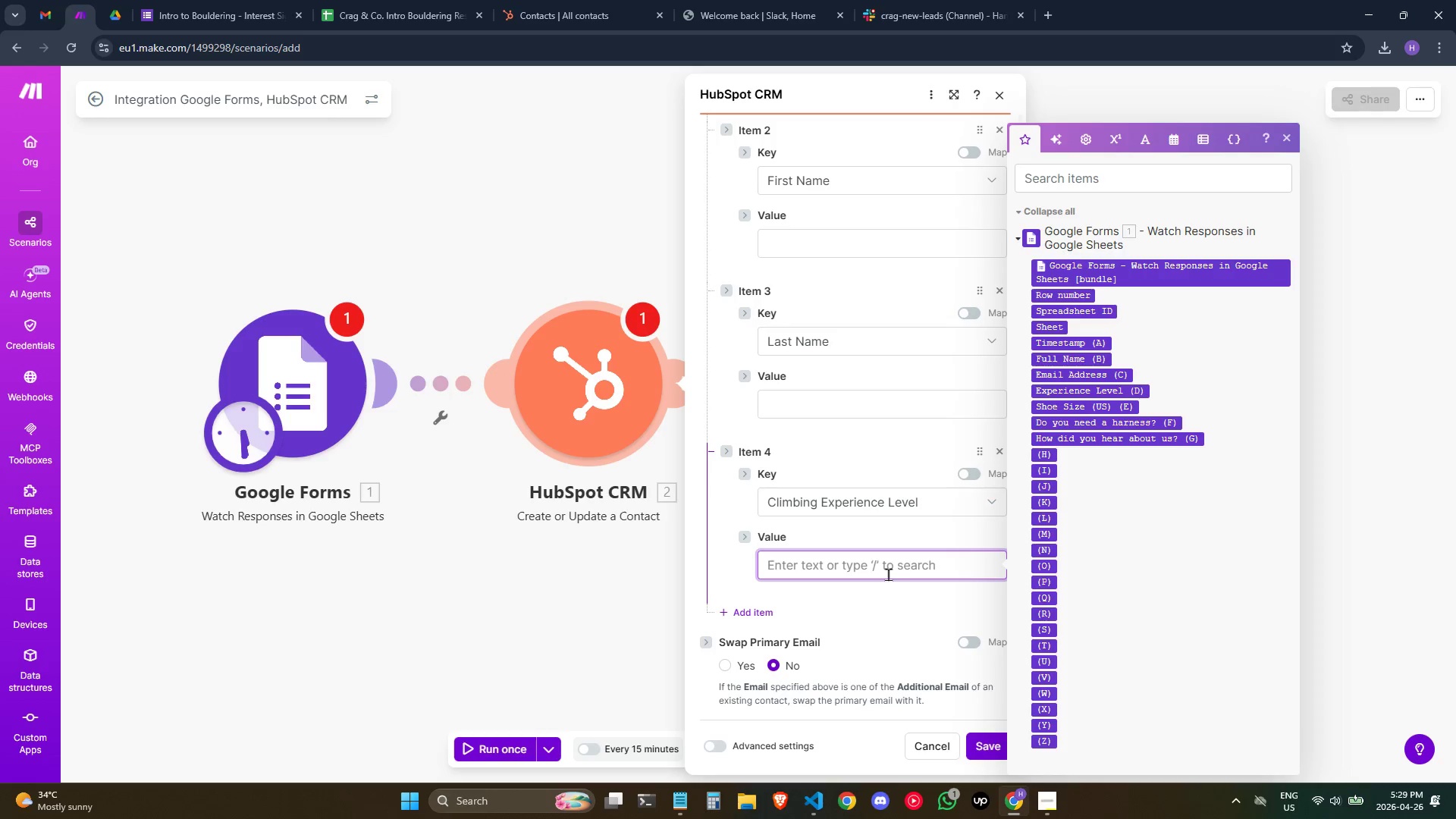 
left_click([888, 574])
 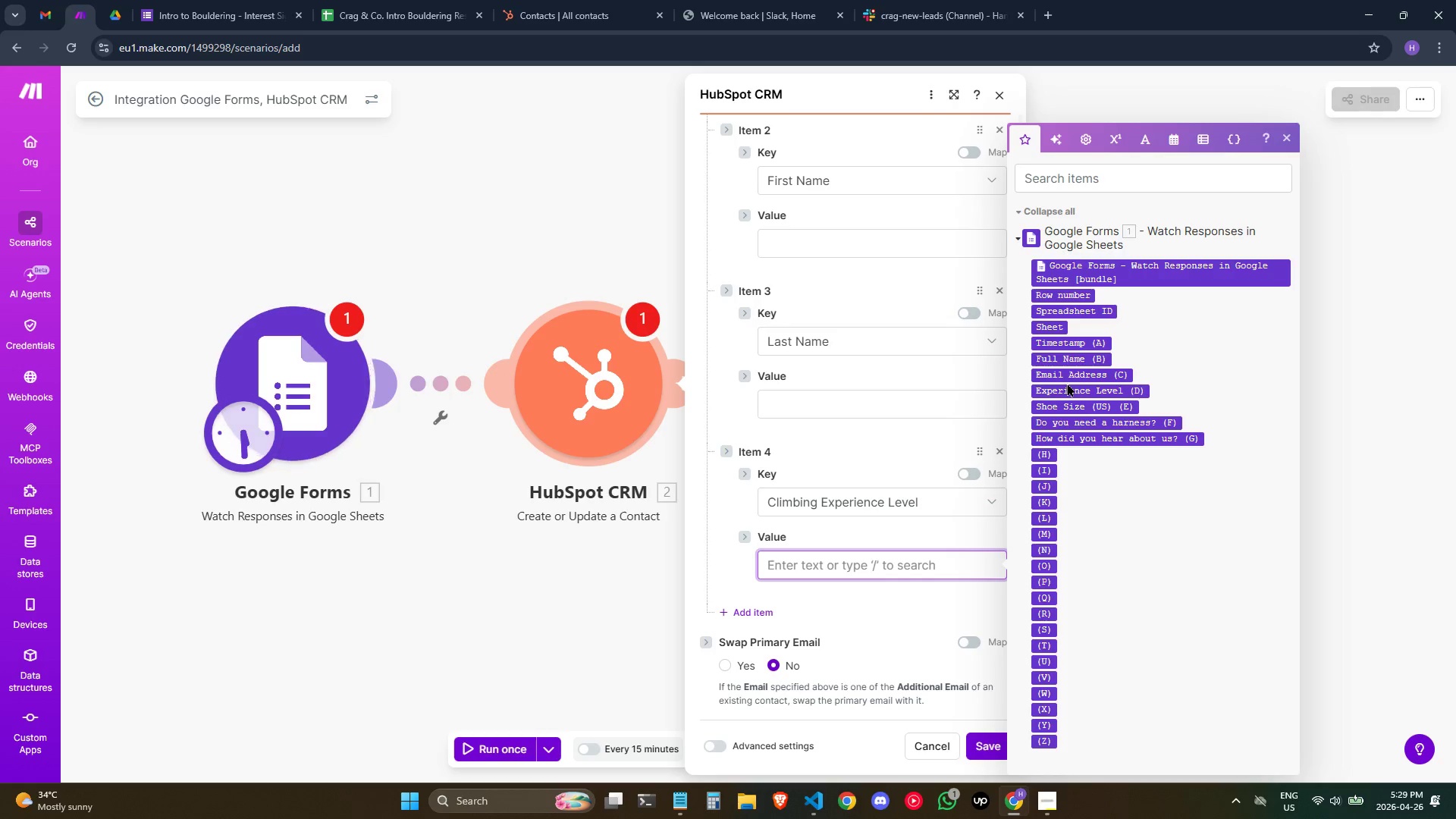 
left_click([1065, 392])
 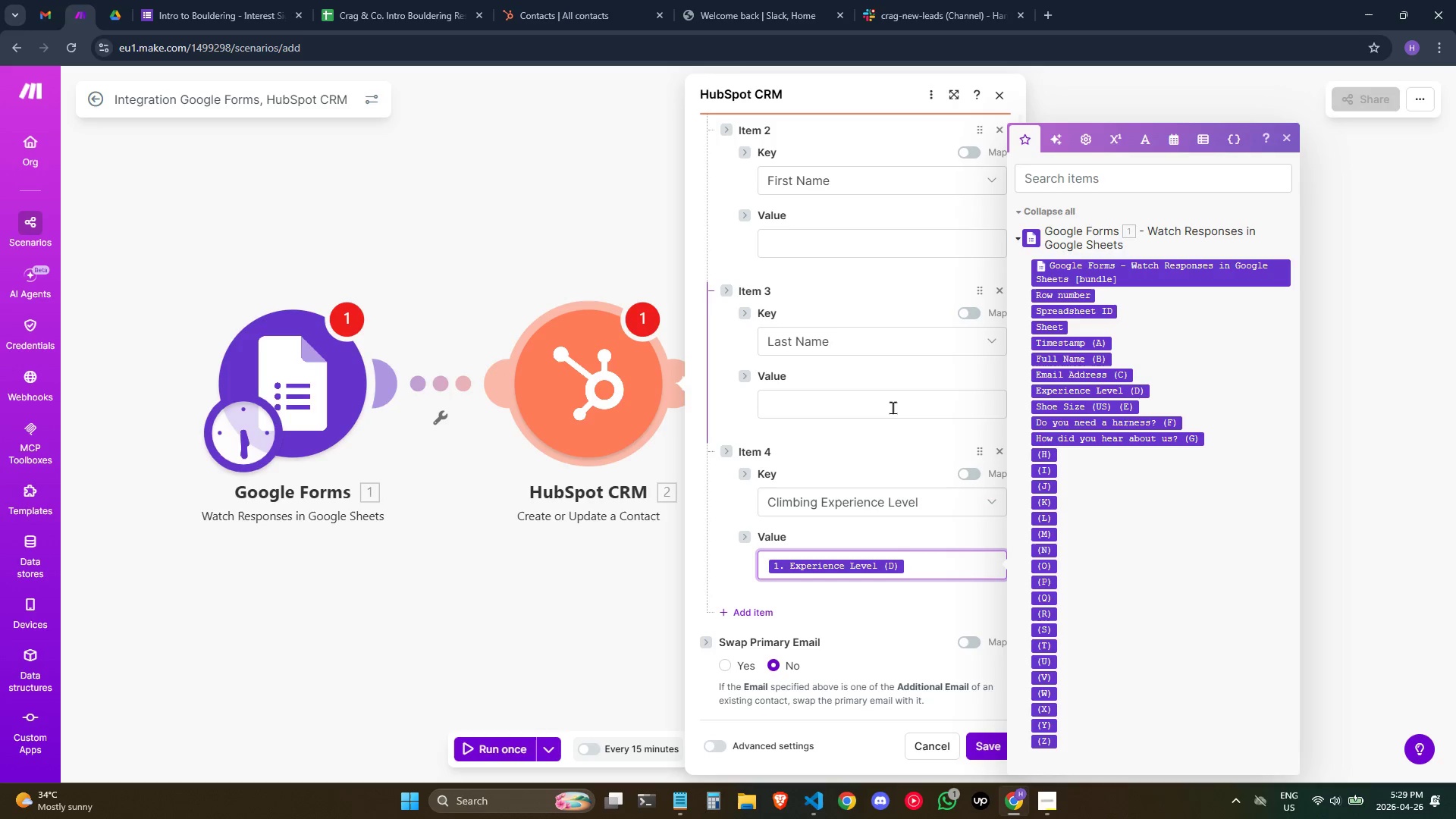 
left_click([893, 407])
 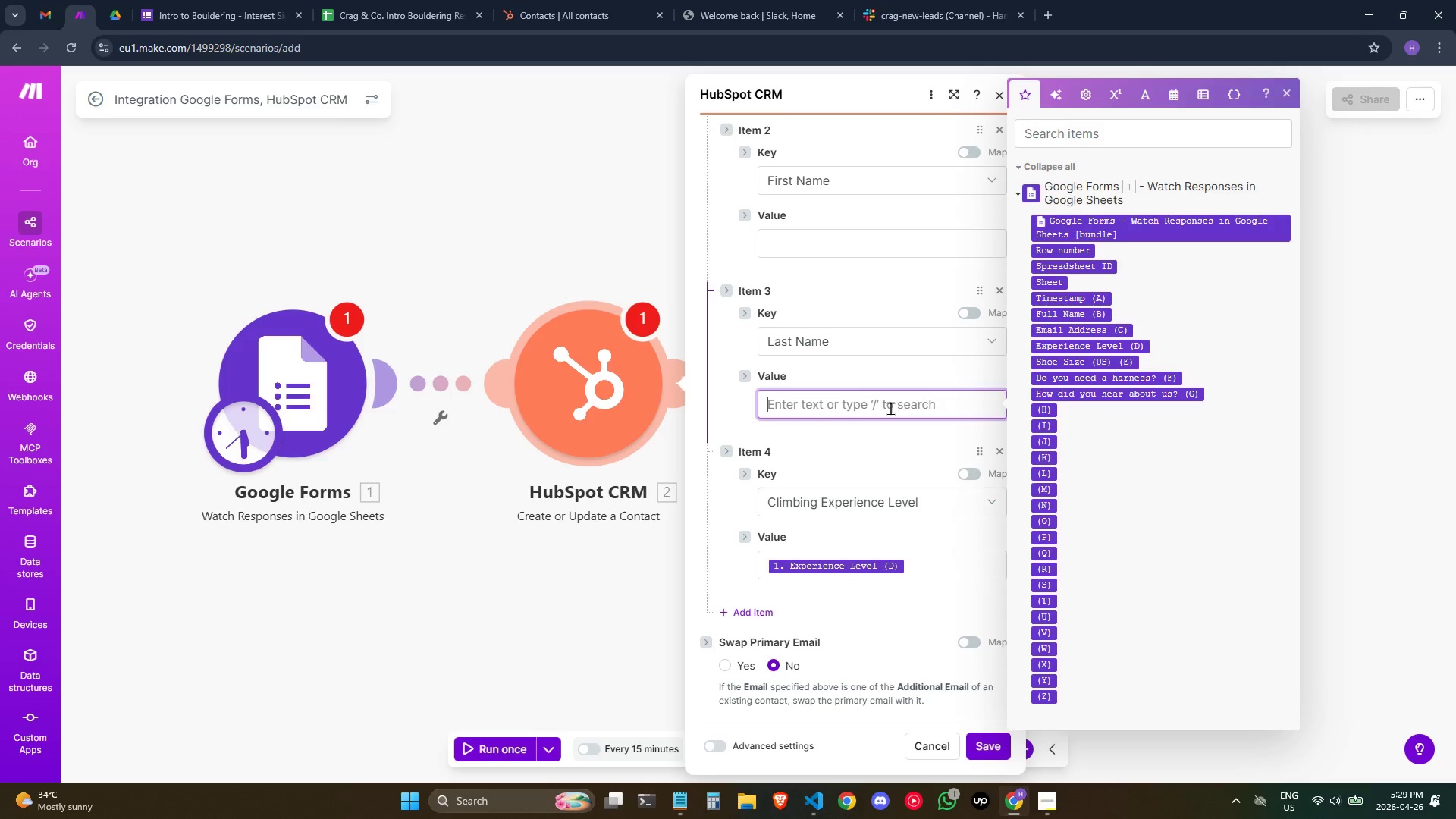 
wait(11.41)
 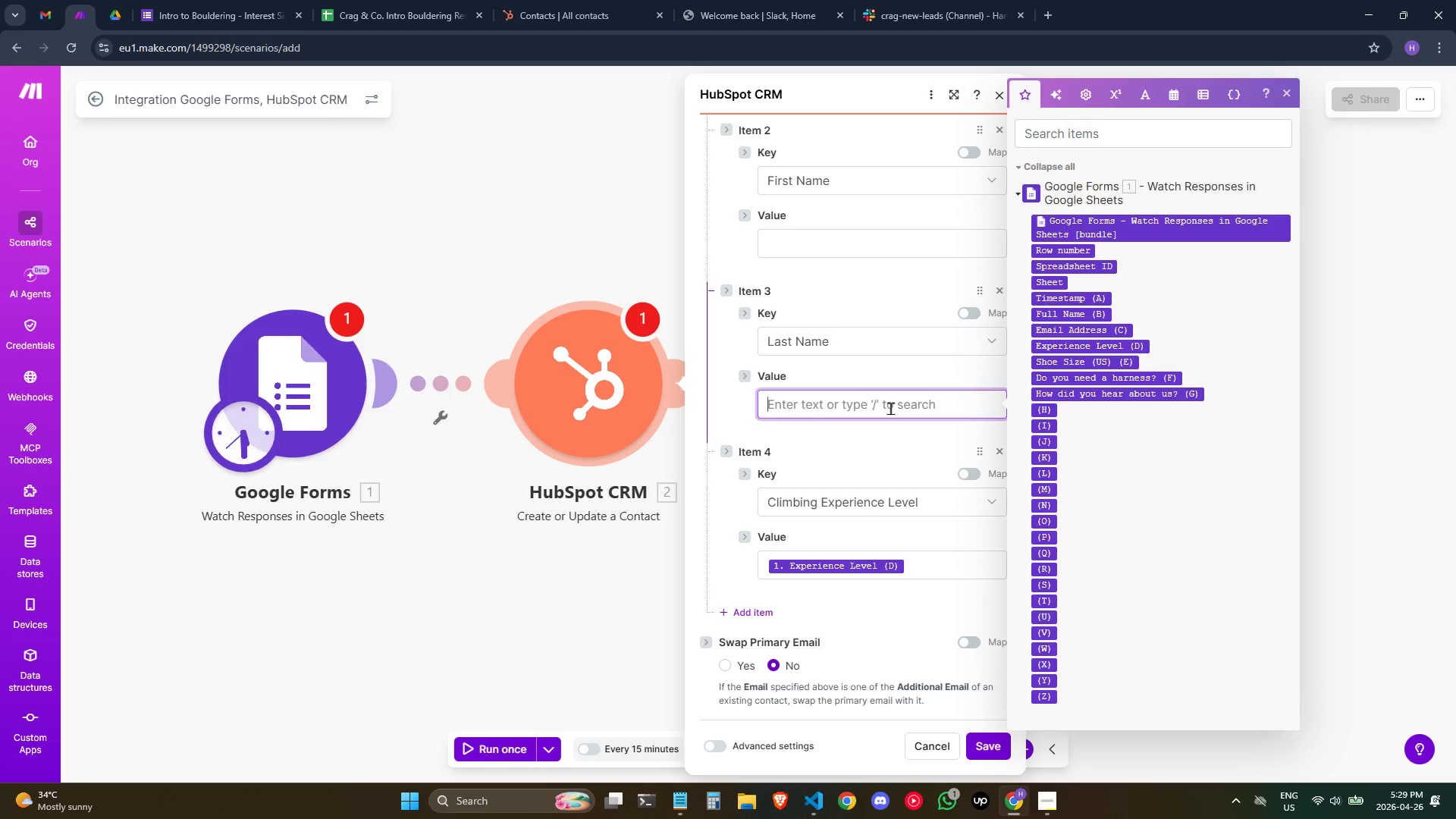 
left_click([939, 236])
 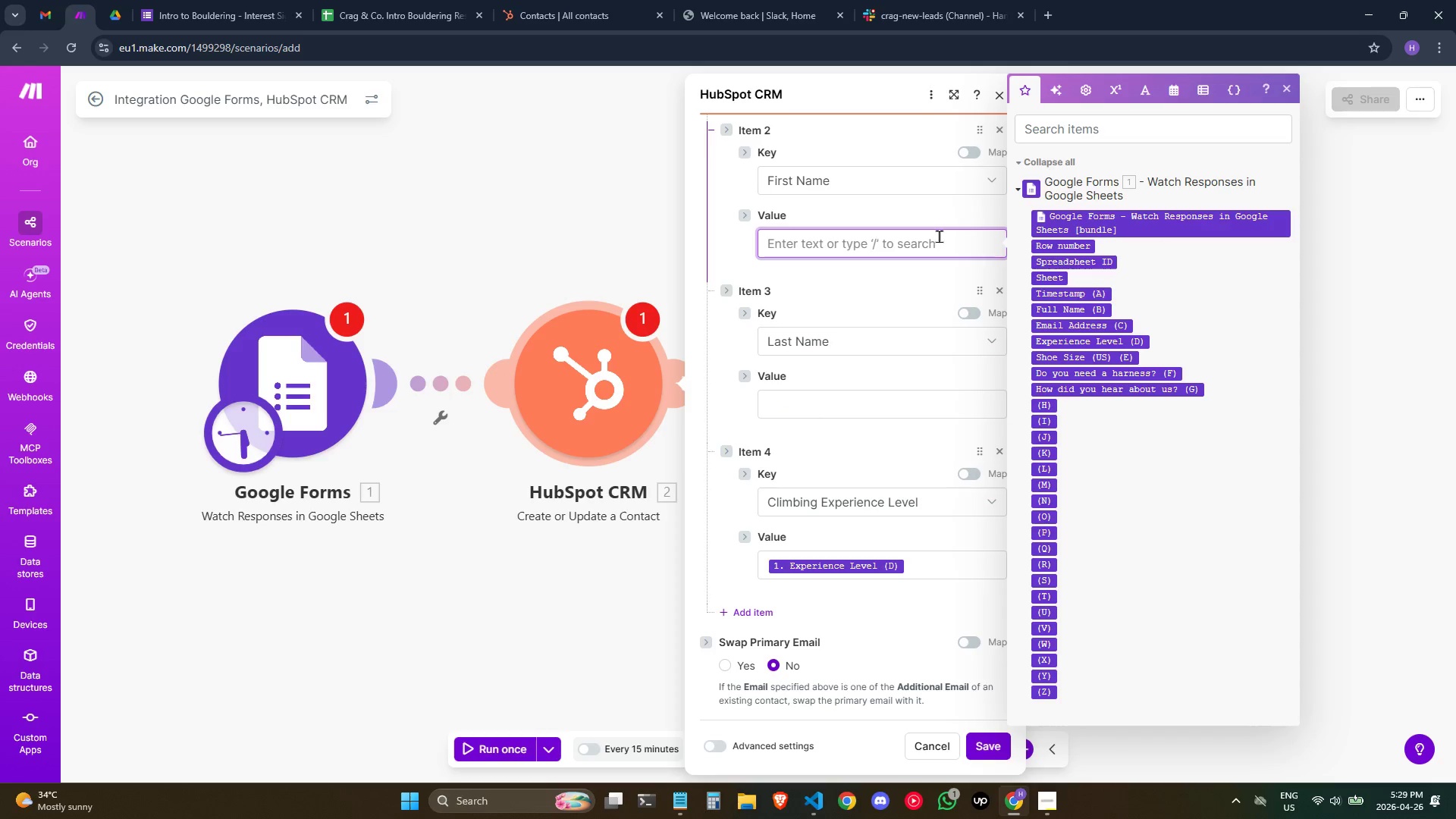 
type(/fi)
 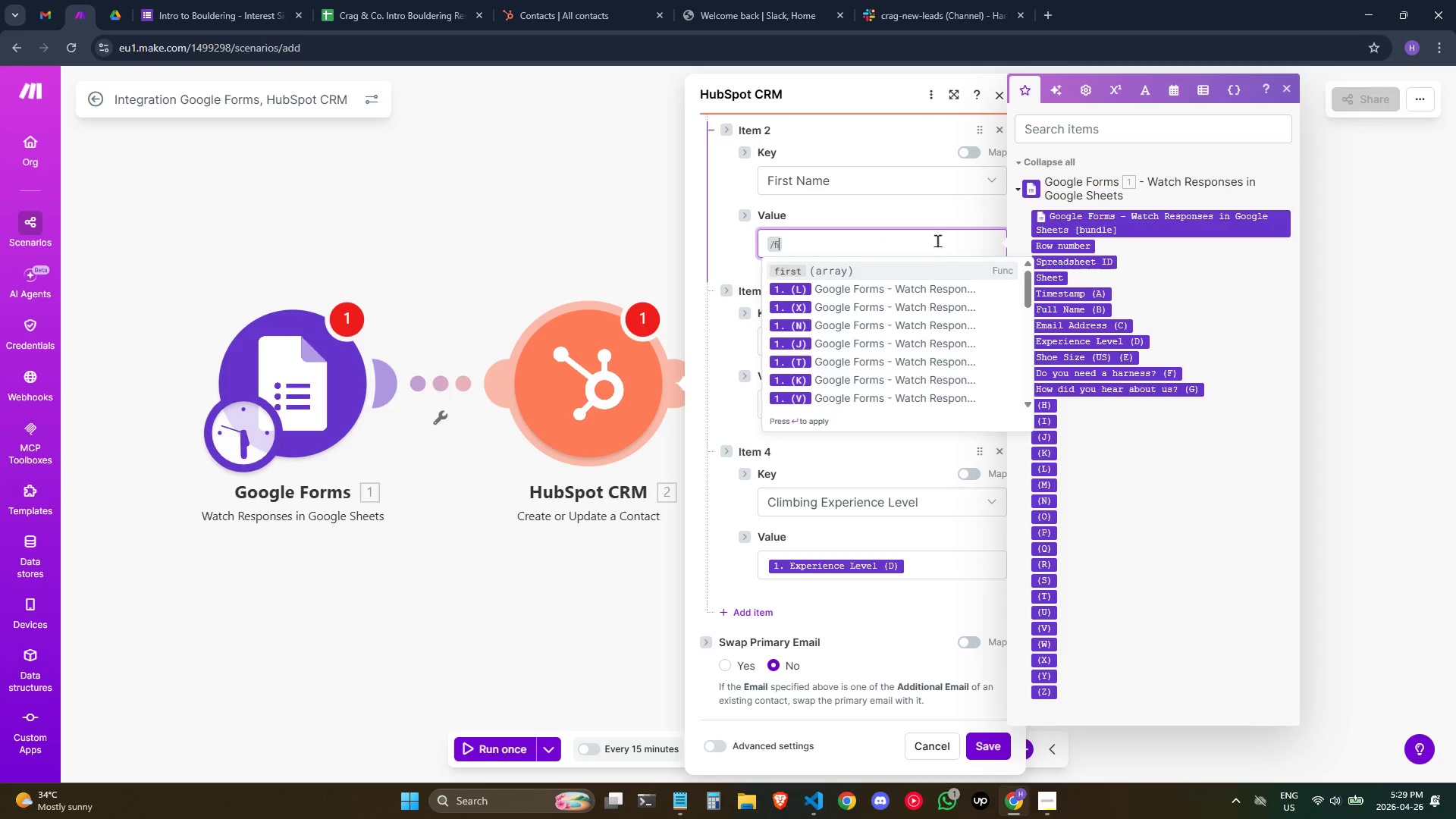 
left_click([921, 268])
 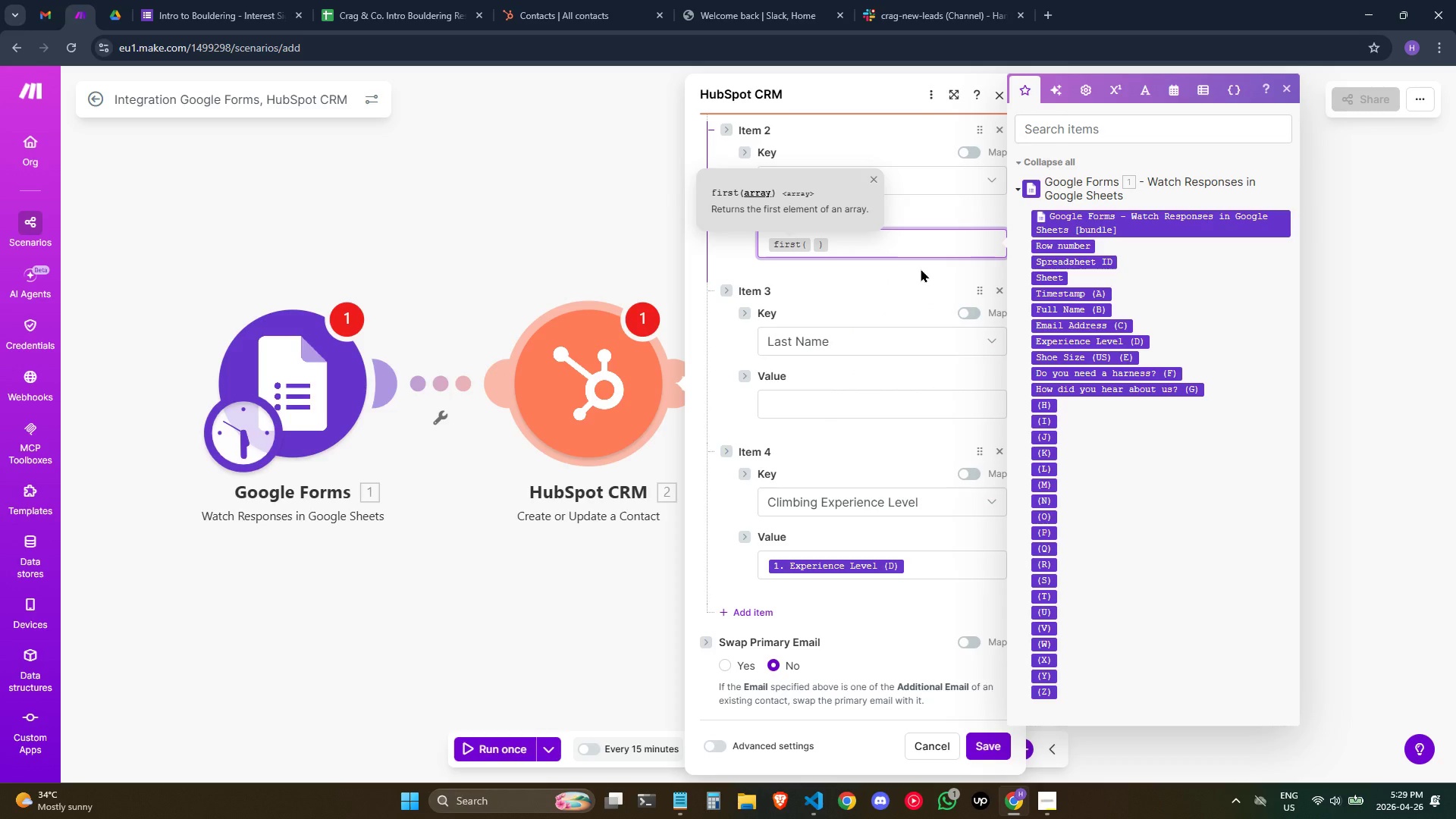 
type(/spl)
 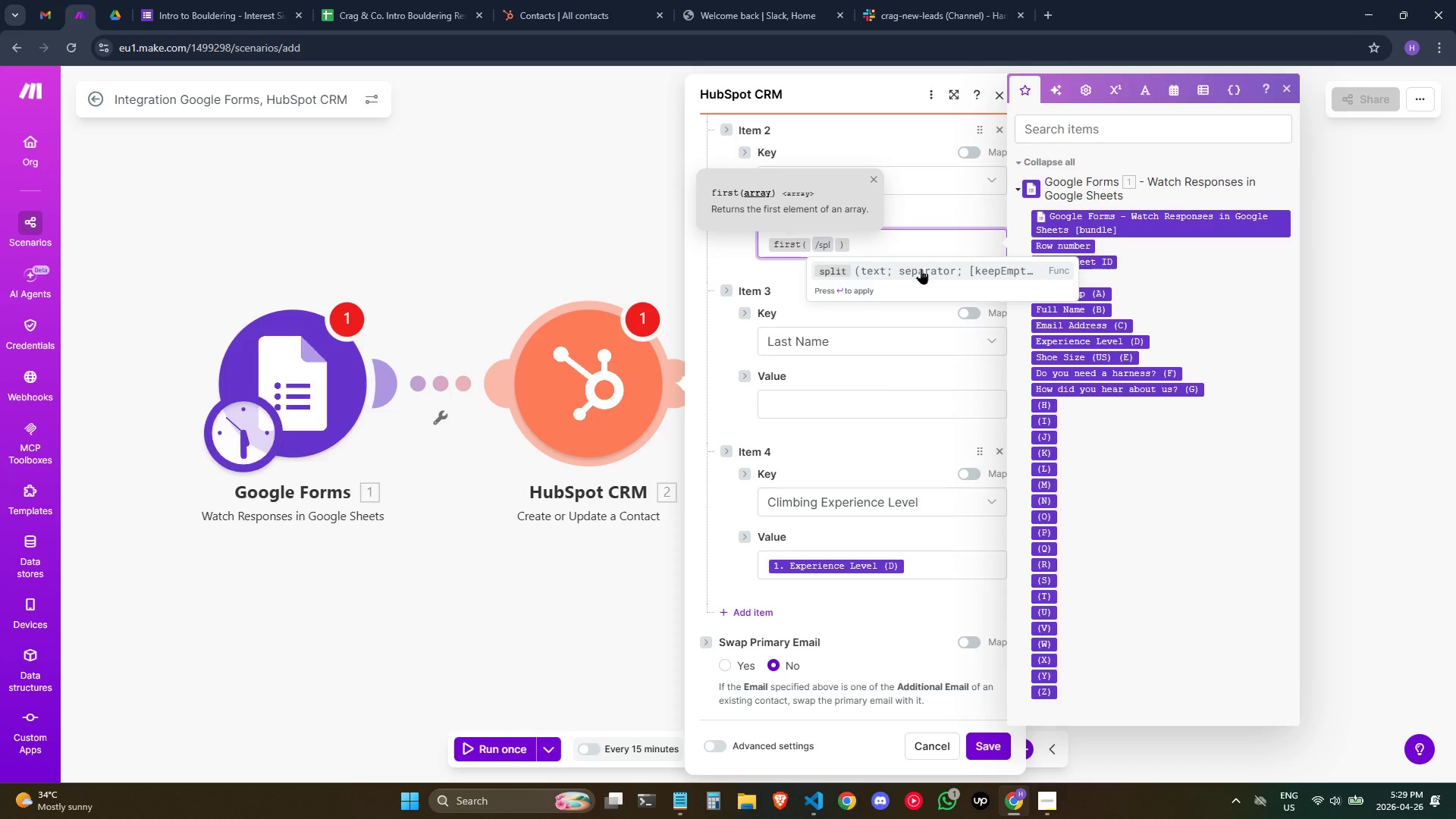 
key(Enter)
 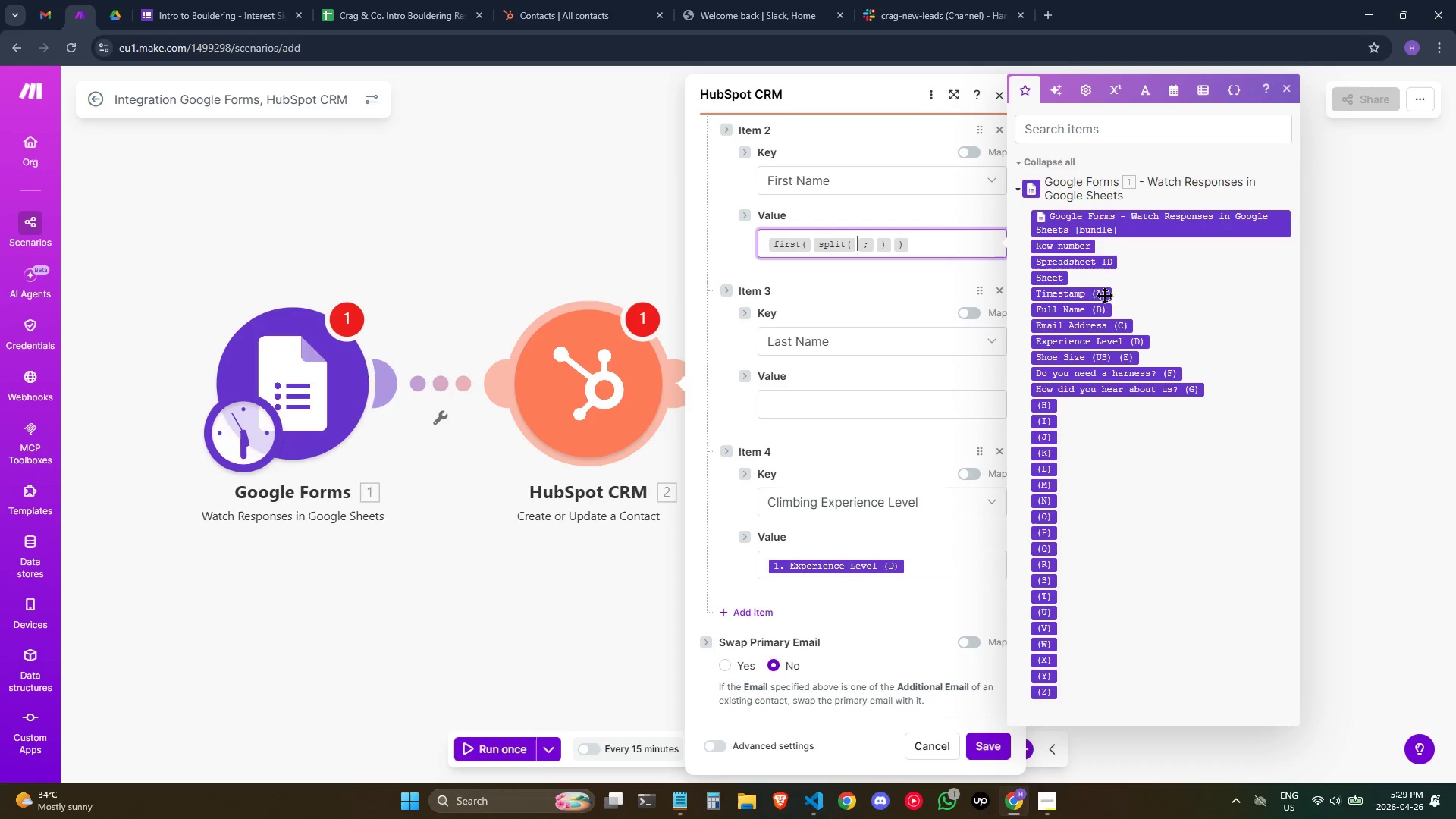 
left_click([1085, 309])
 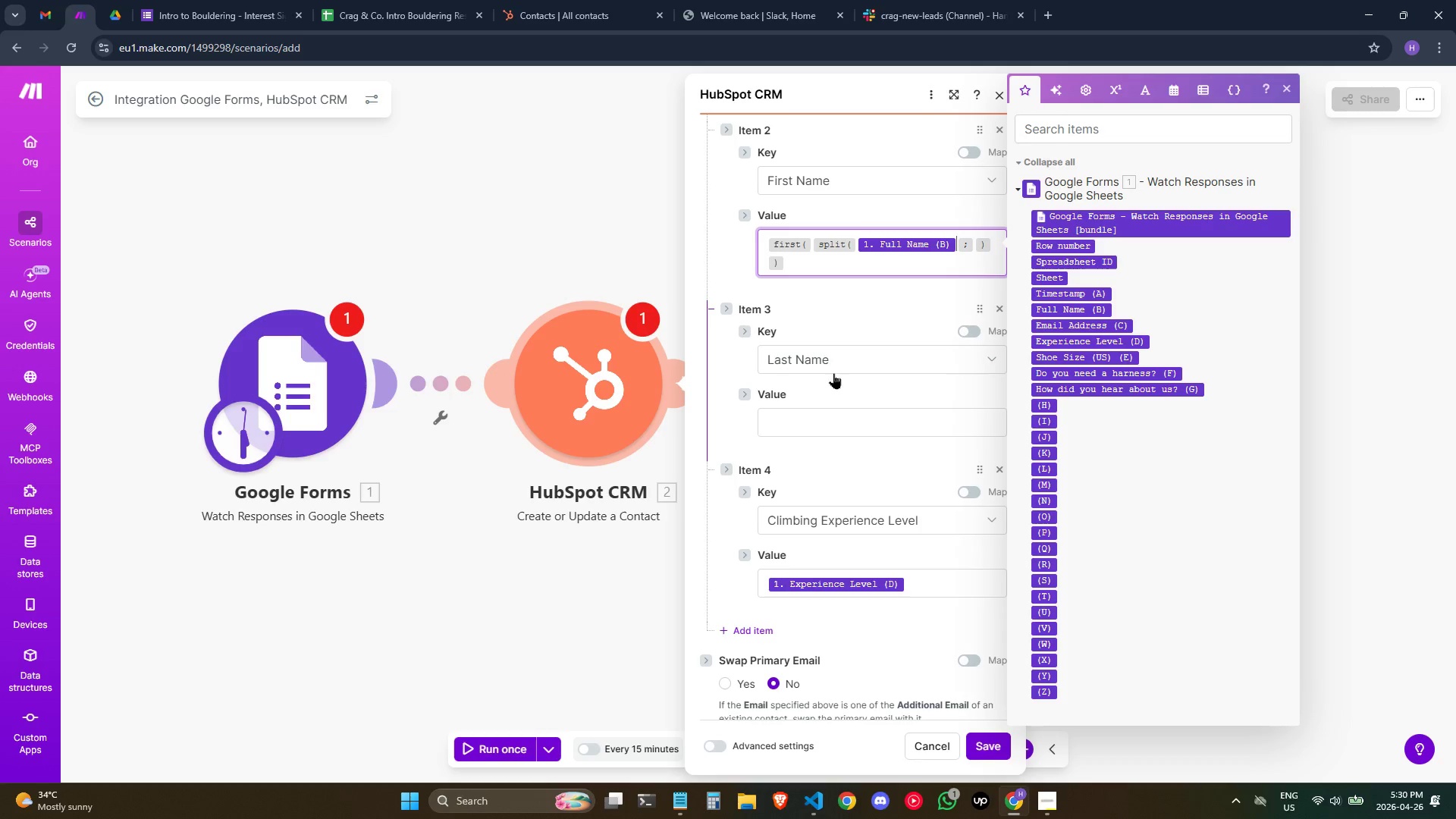 
wait(7.62)
 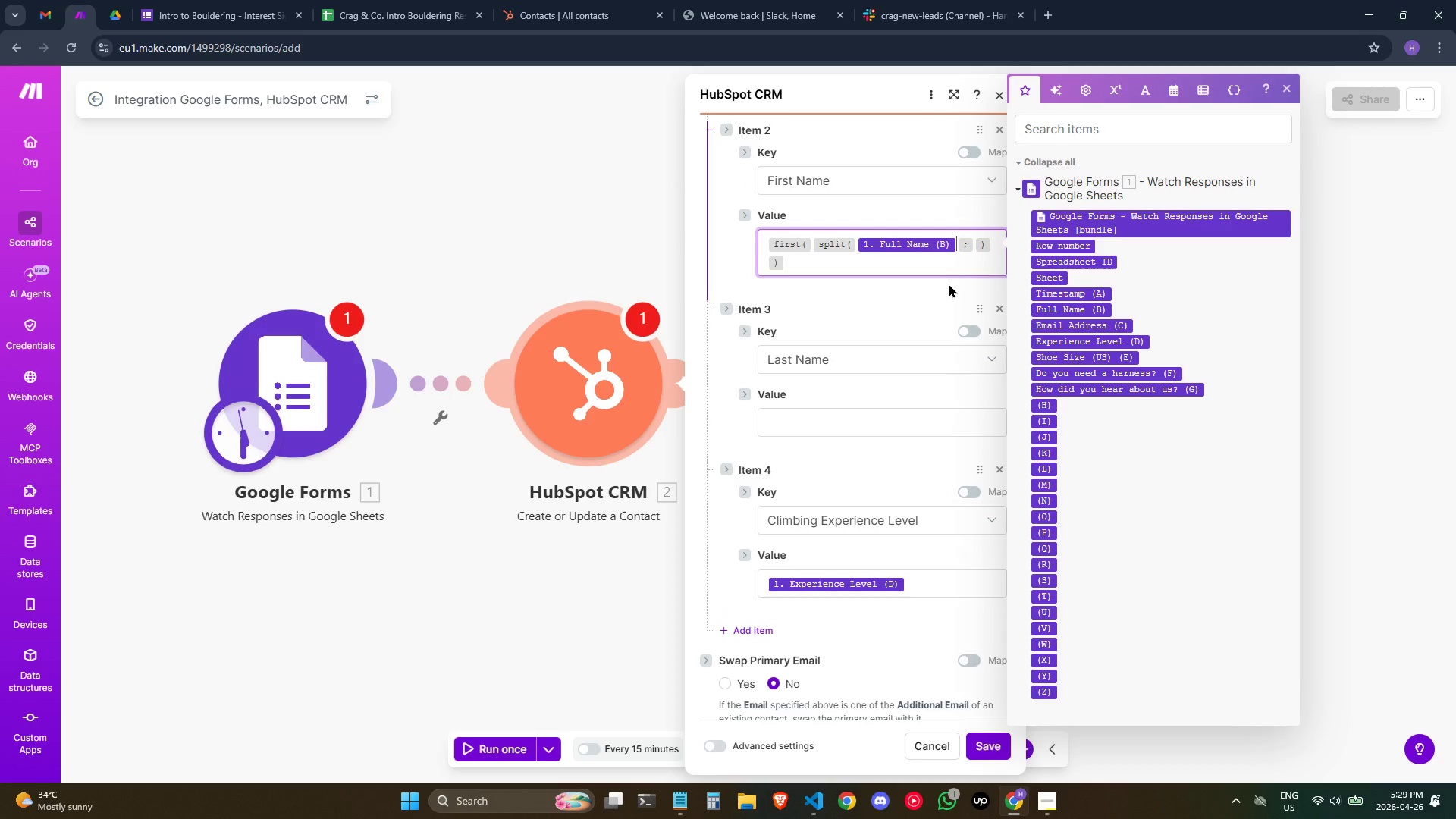 
left_click([802, 420])
 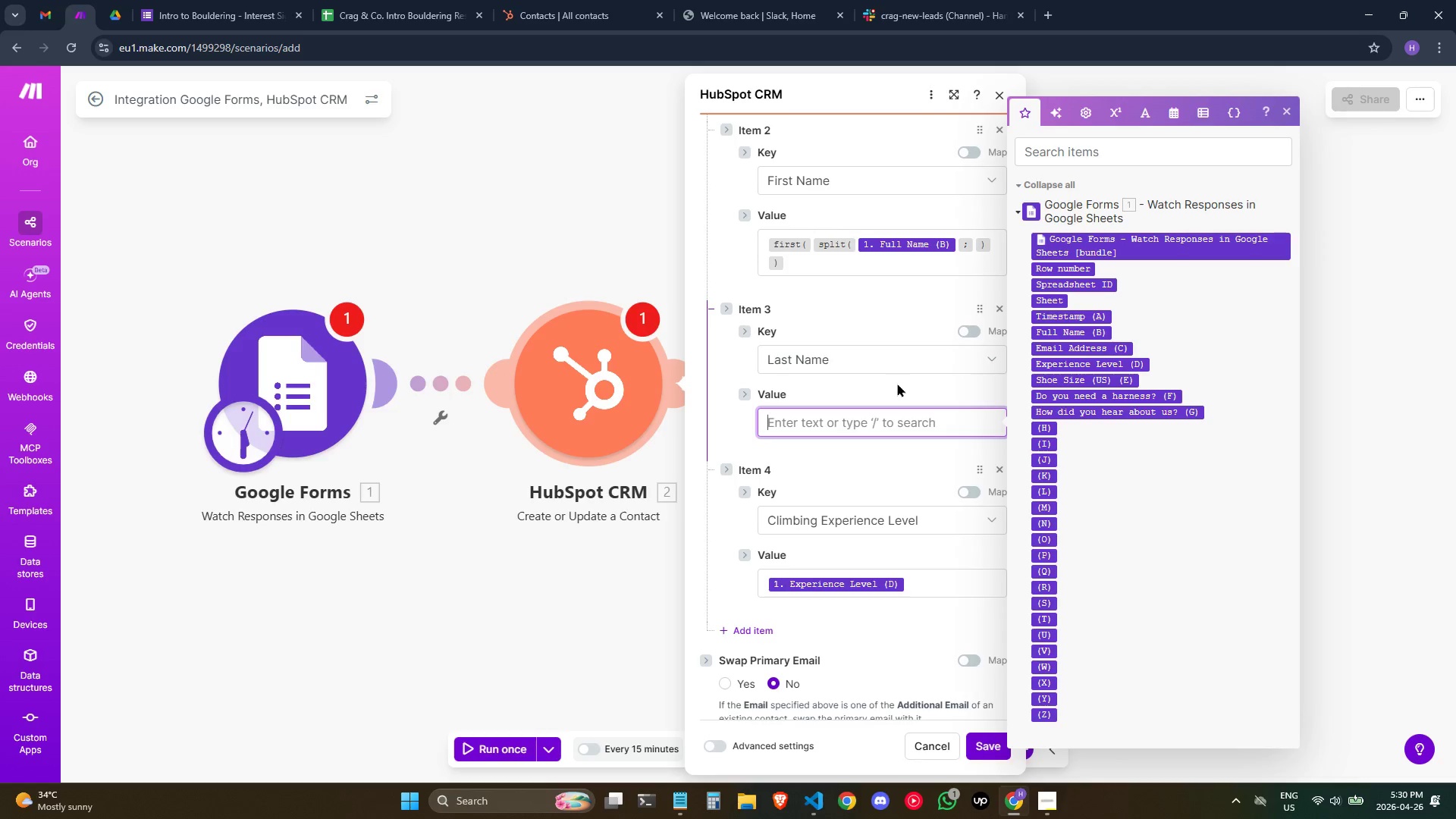 
type(/joi)
 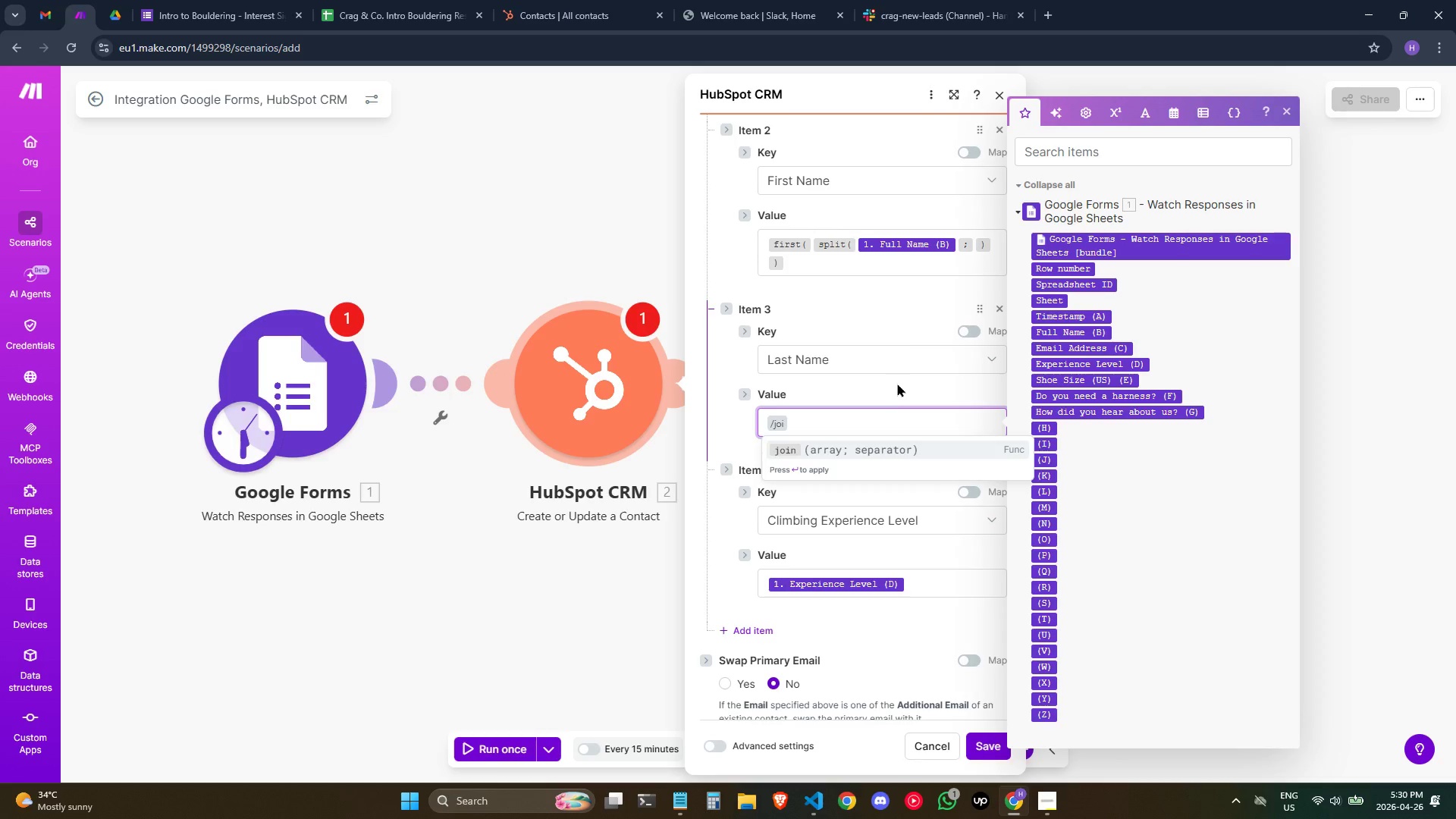 
key(Enter)
 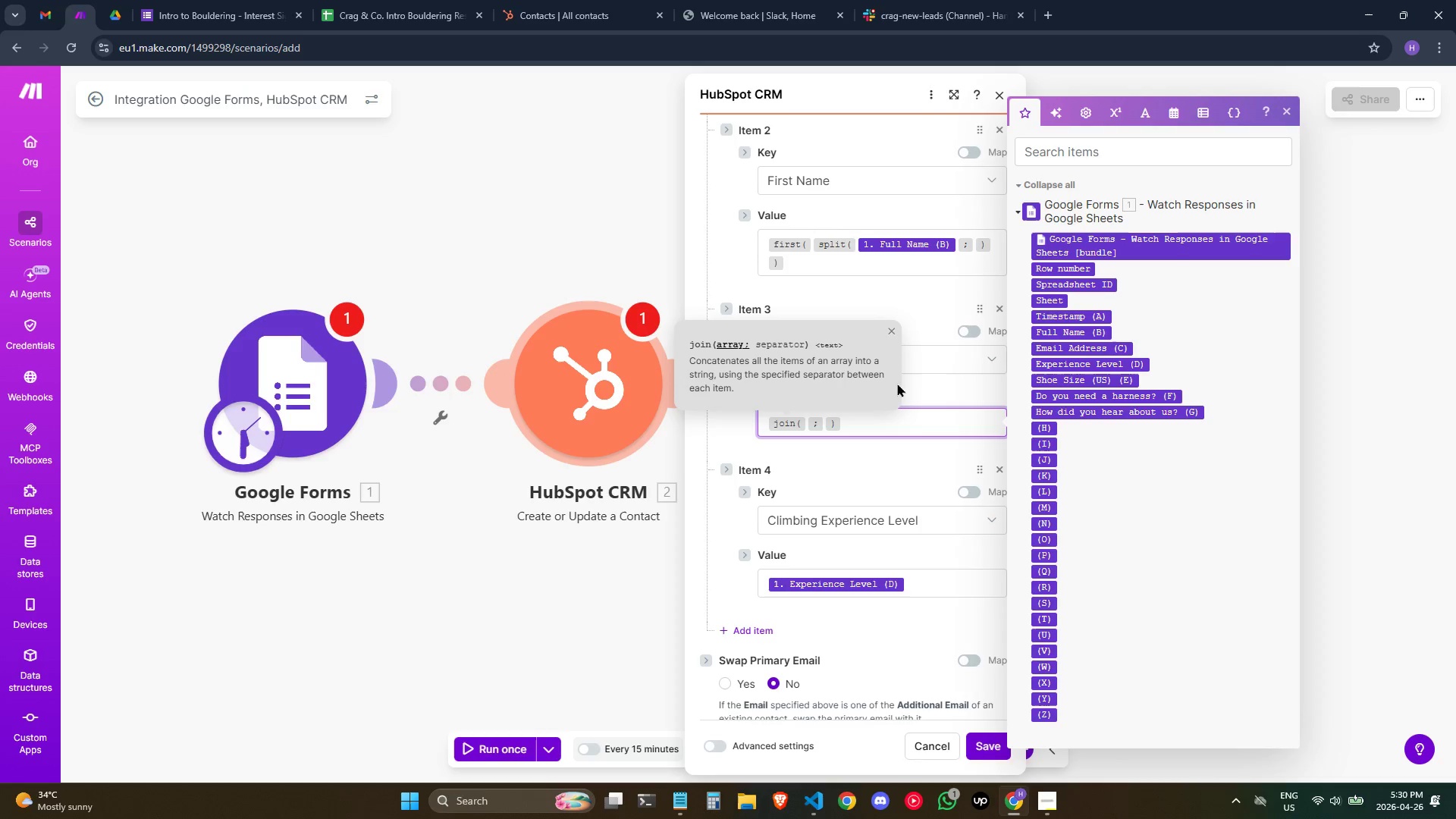 
type(/res)
key(Backspace)
key(Backspace)
key(Backspace)
 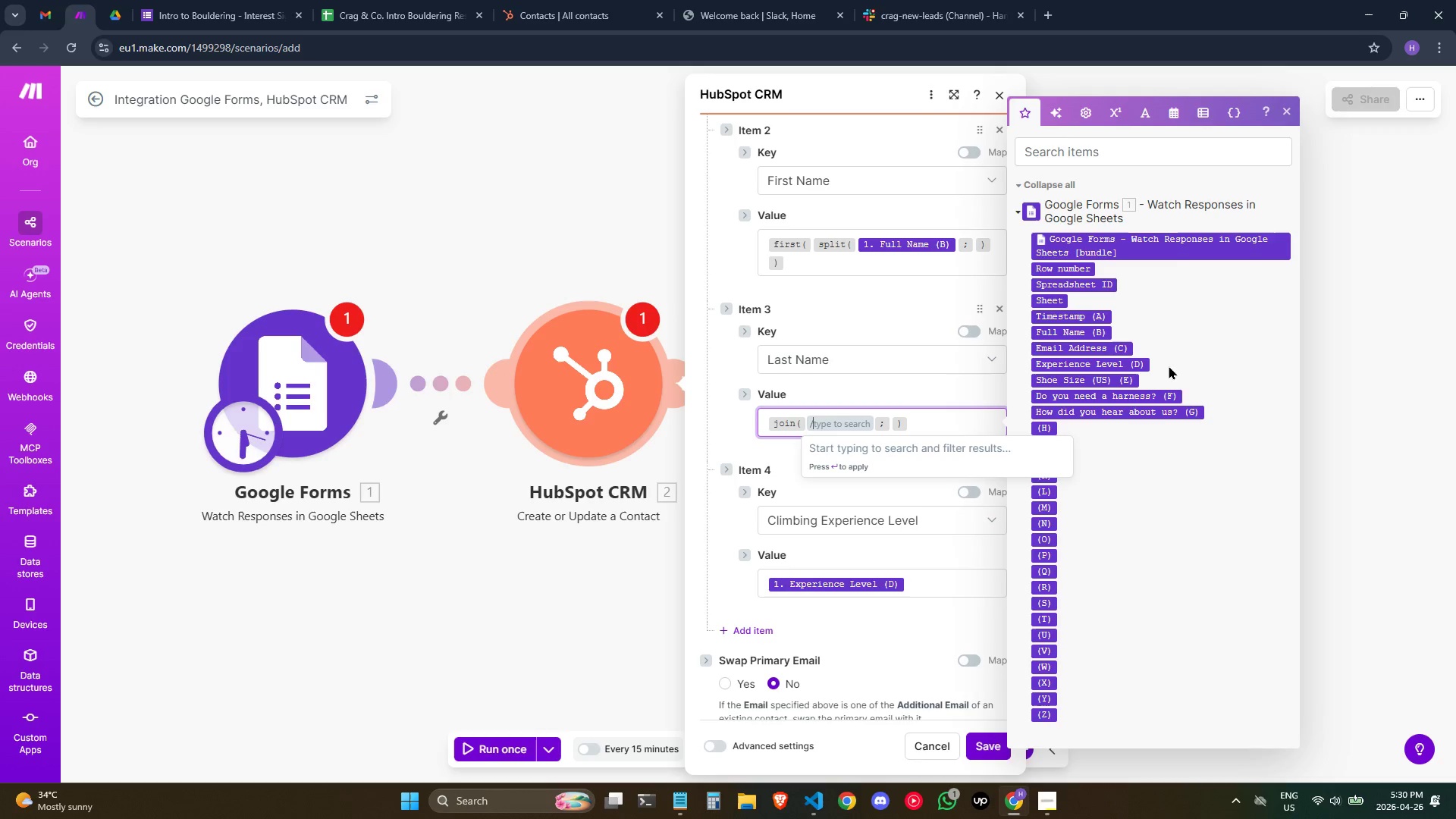 
wait(7.52)
 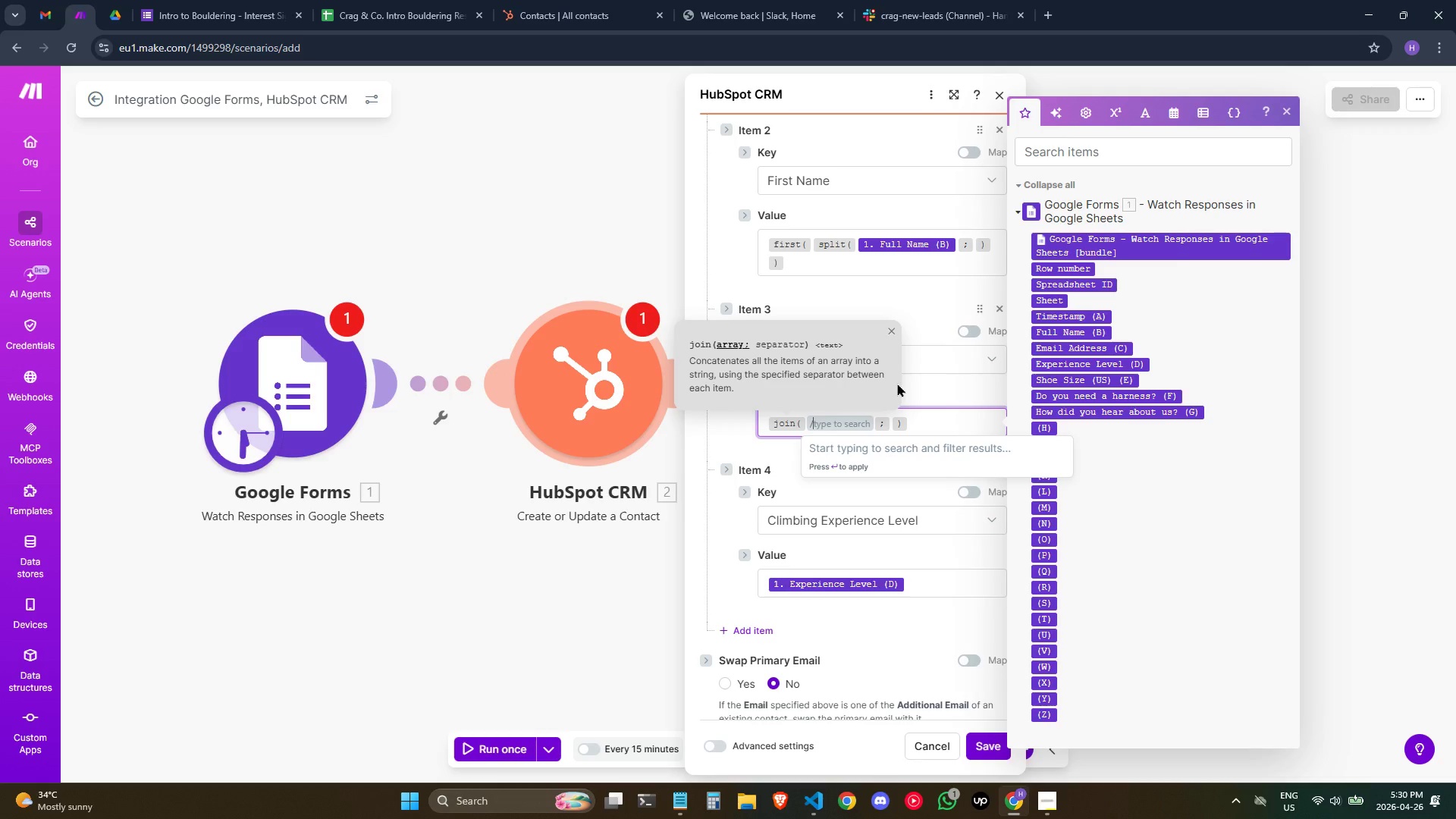 
key(Backspace)
 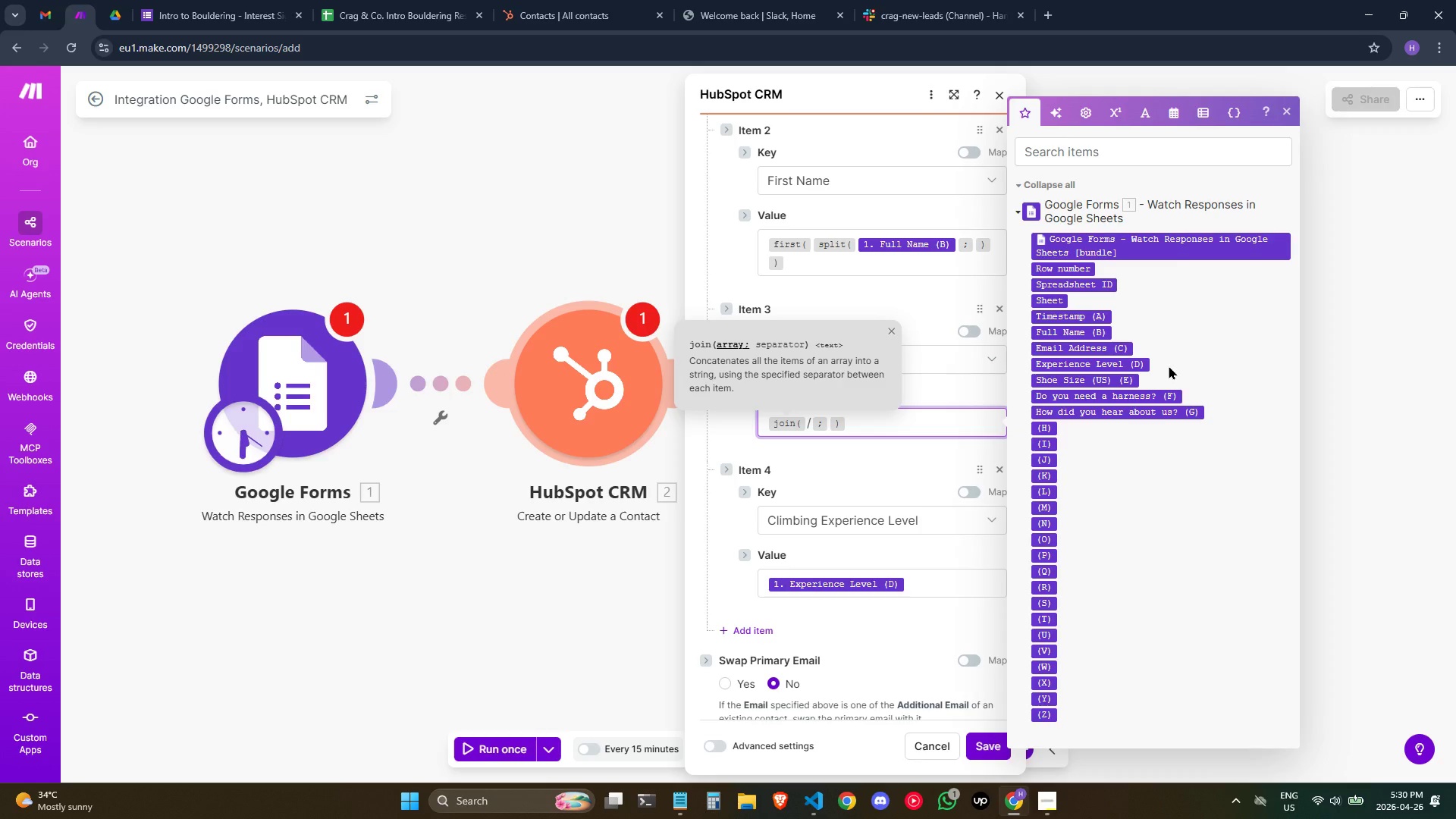 
key(Backspace)
 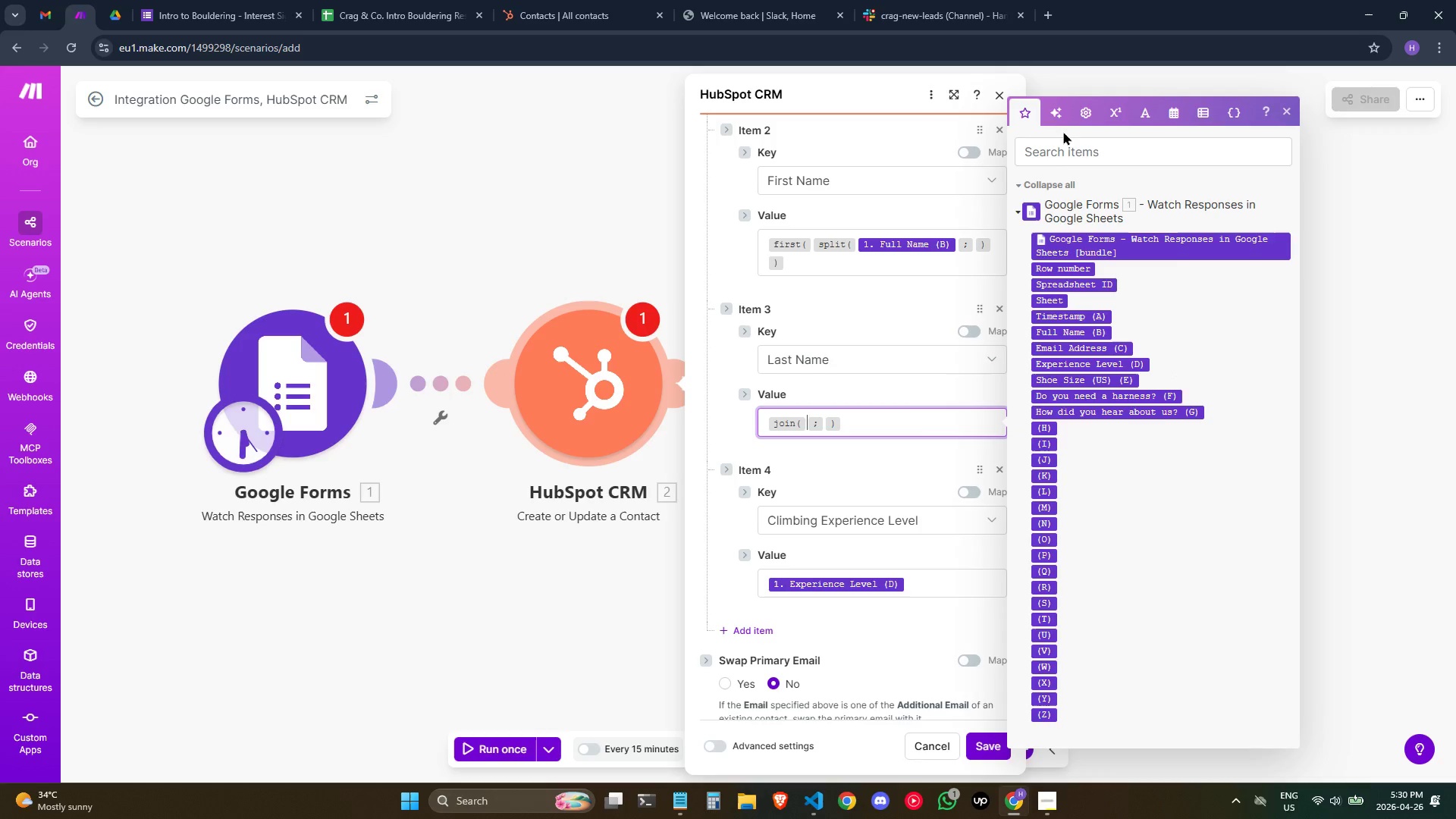 
left_click([1081, 105])
 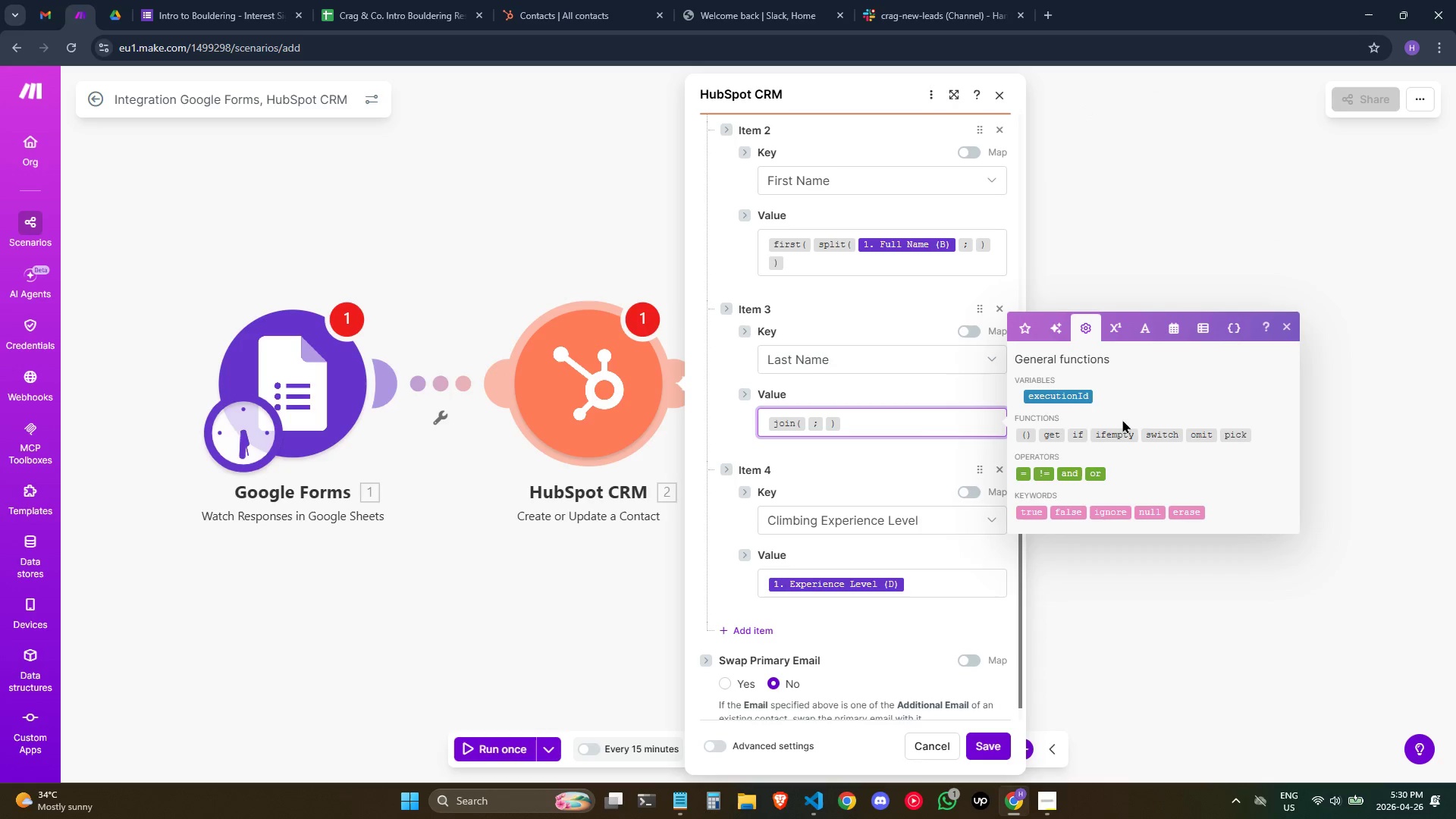 
left_click([1116, 327])
 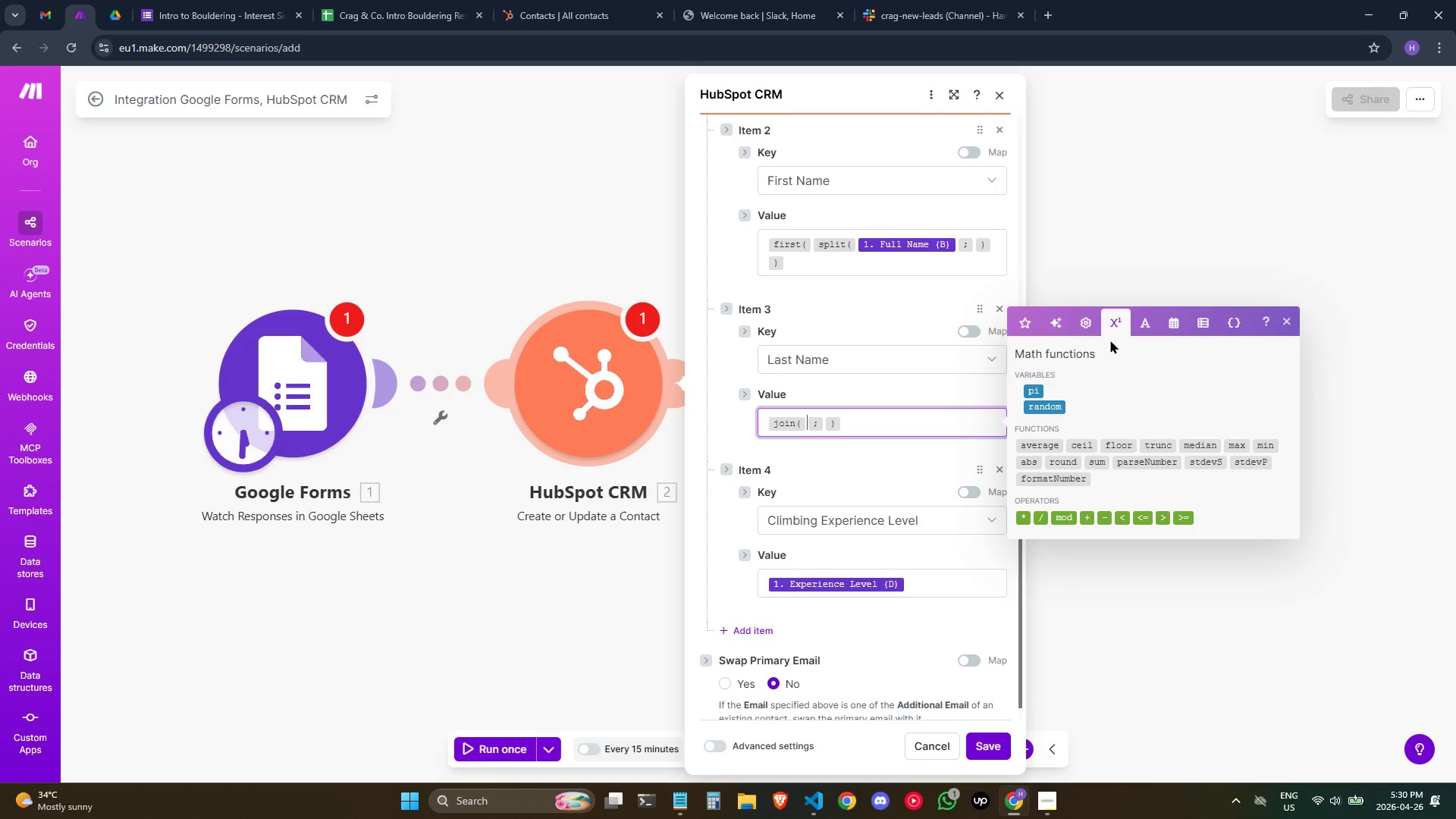 
double_click([1143, 326])
 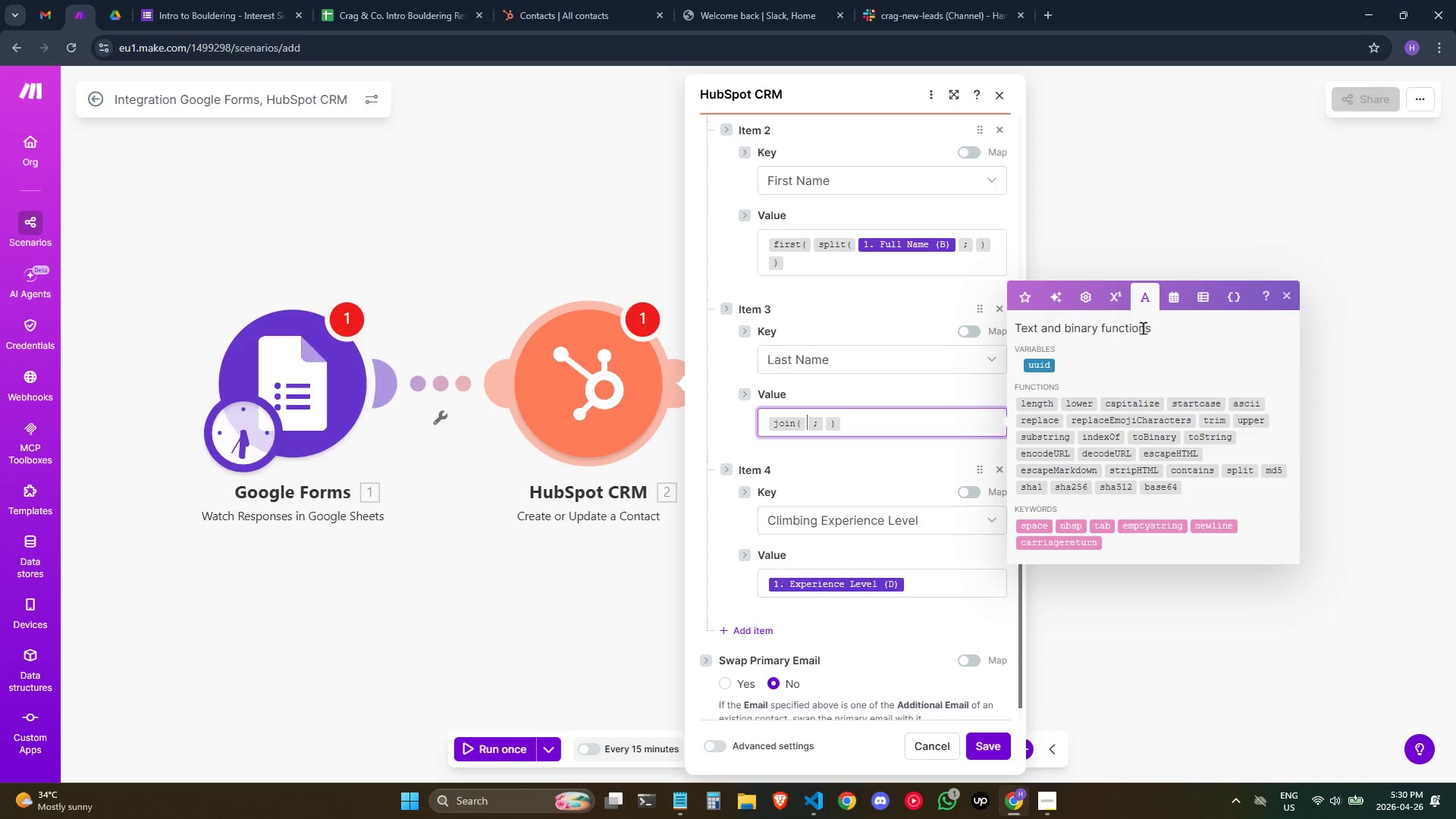 
left_click([1167, 302])
 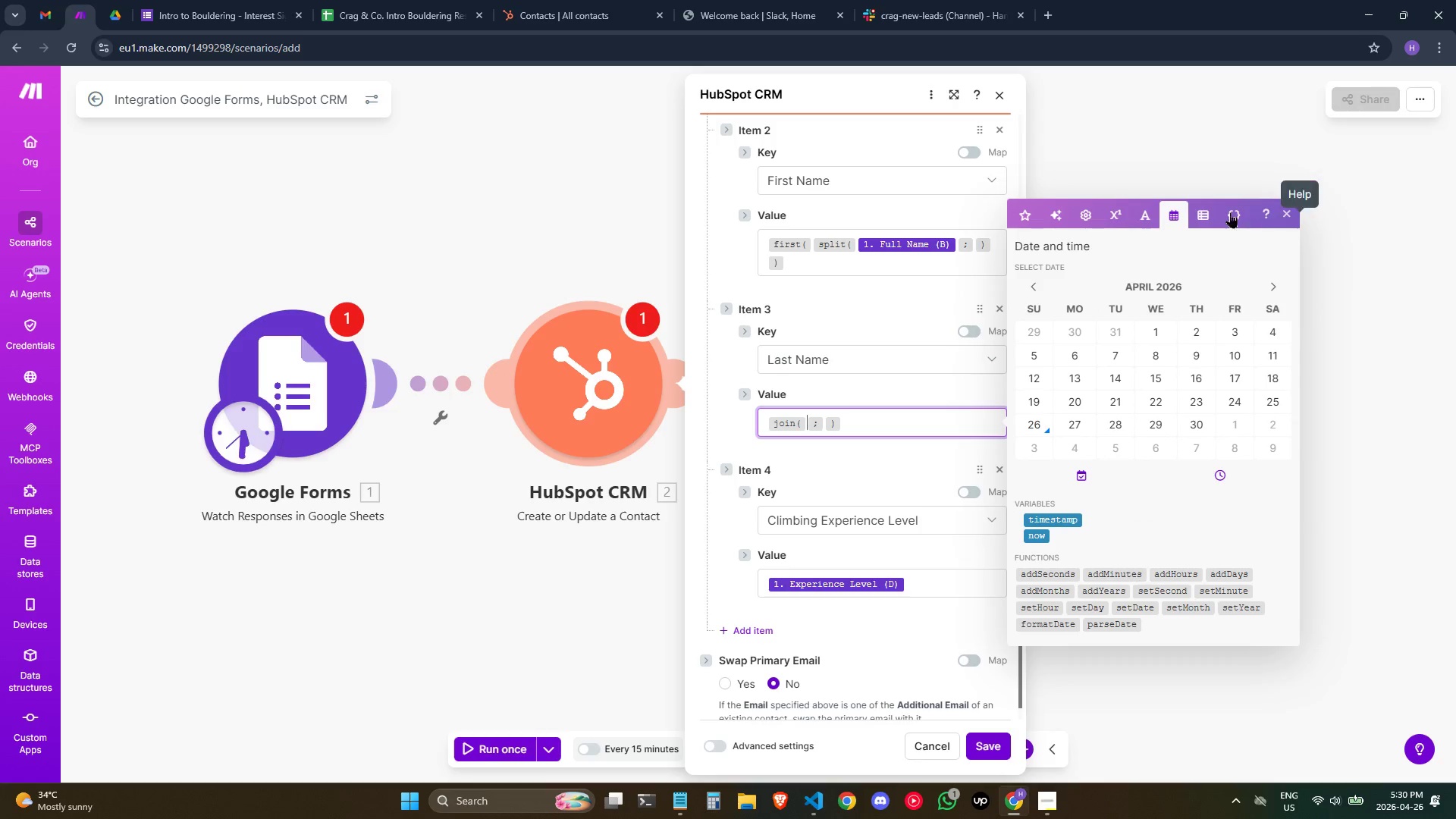 
left_click([1201, 208])
 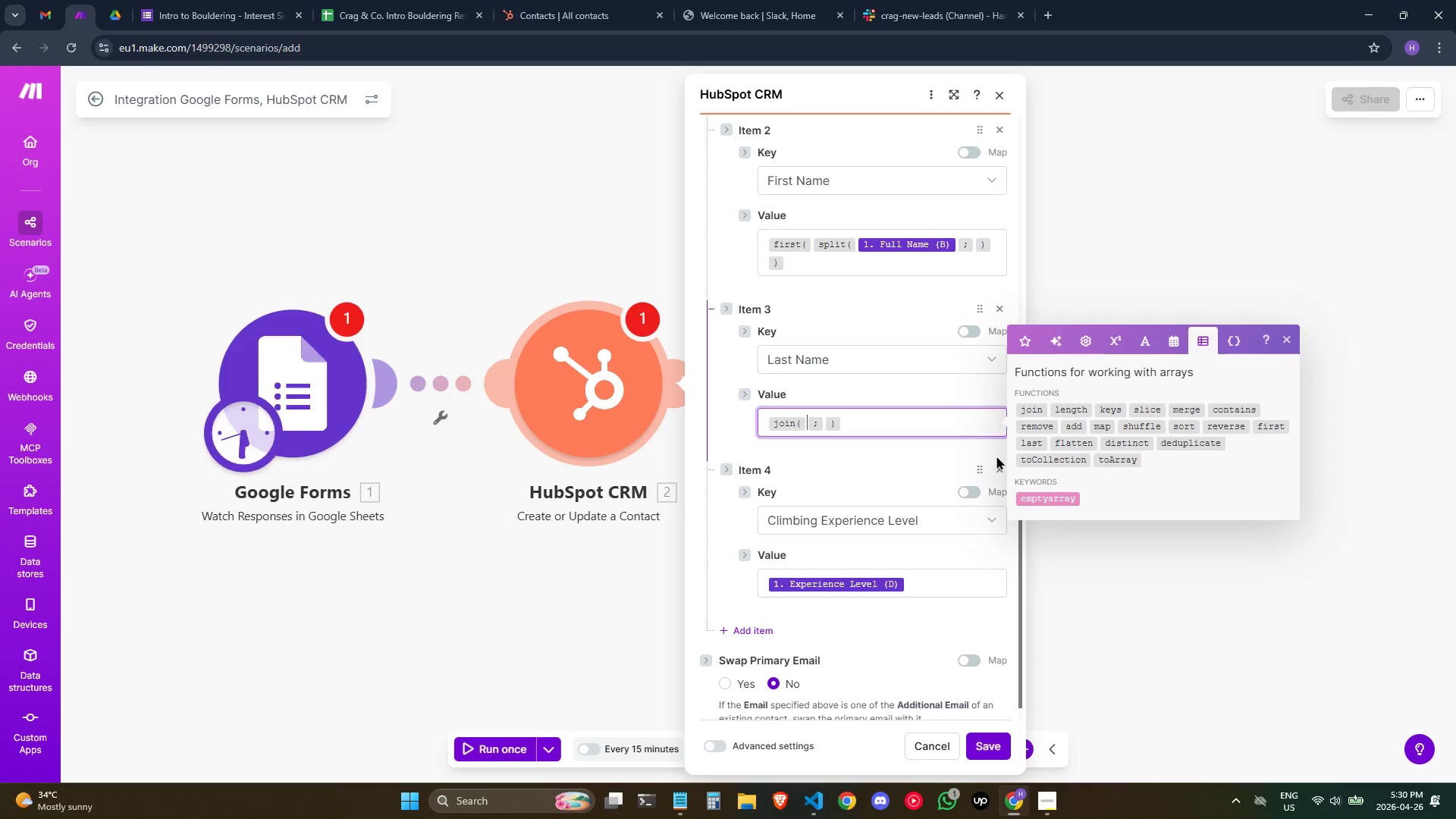 
left_click([1021, 342])
 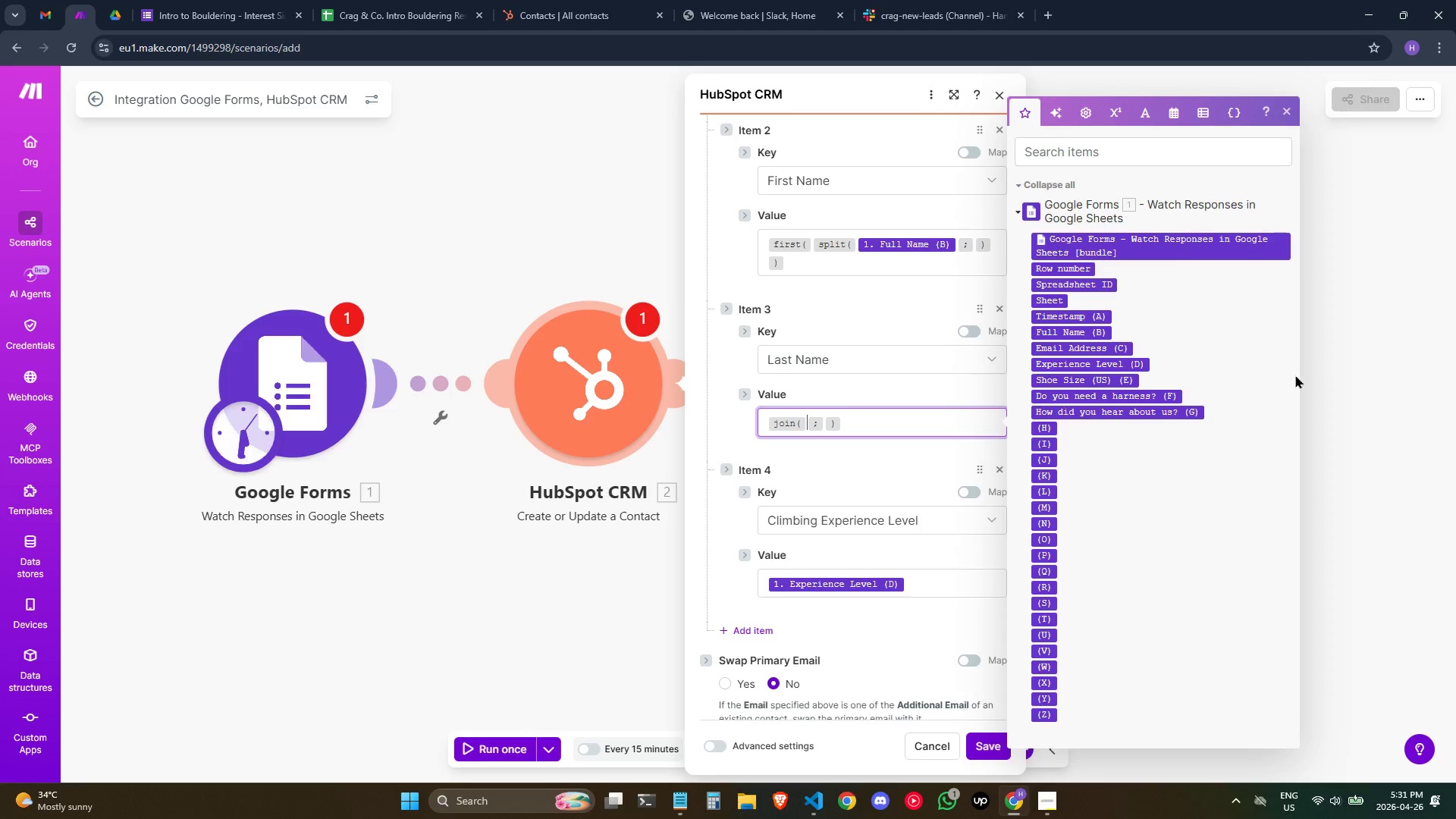 
wait(27.94)
 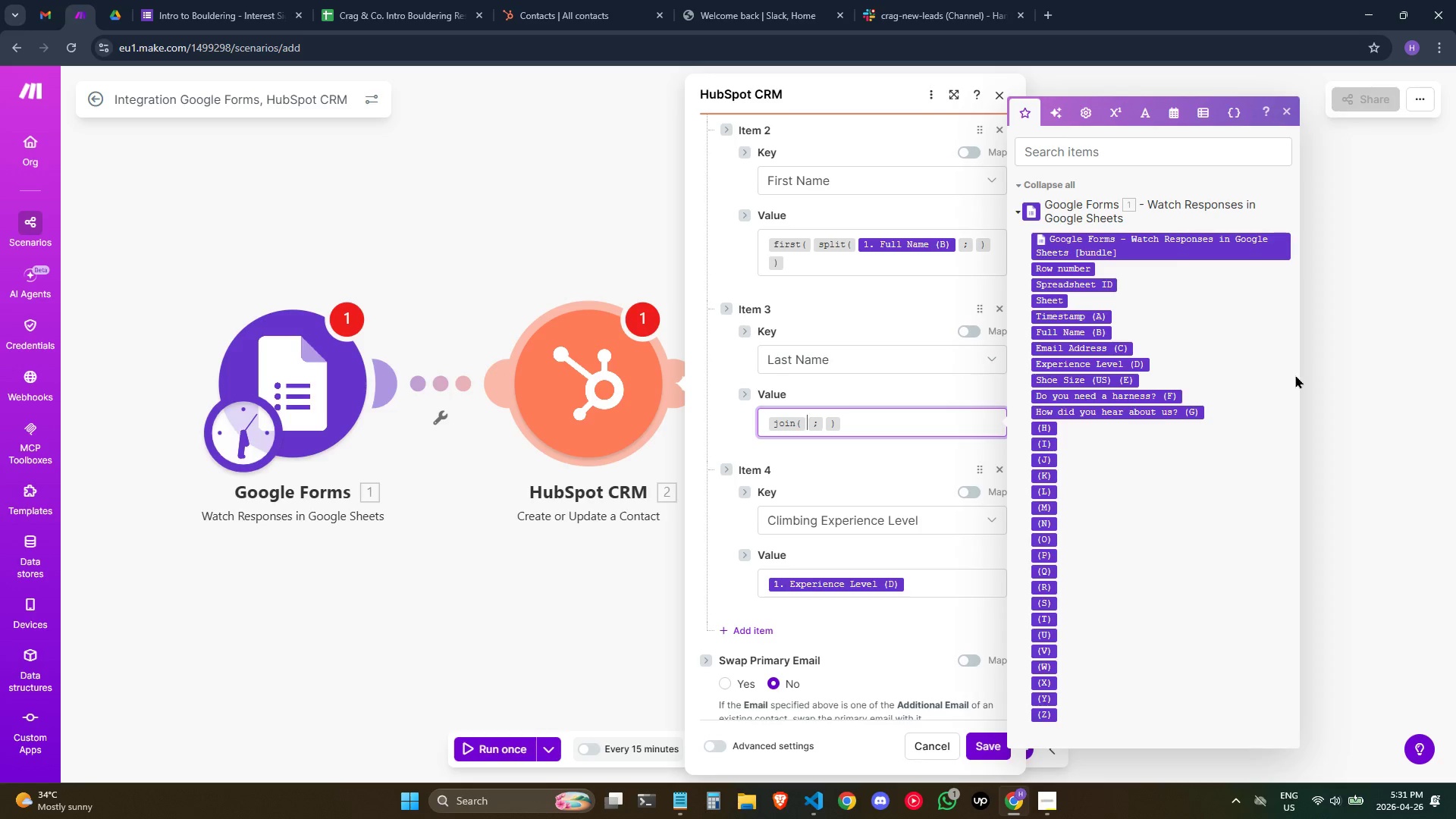 
type(/la)
 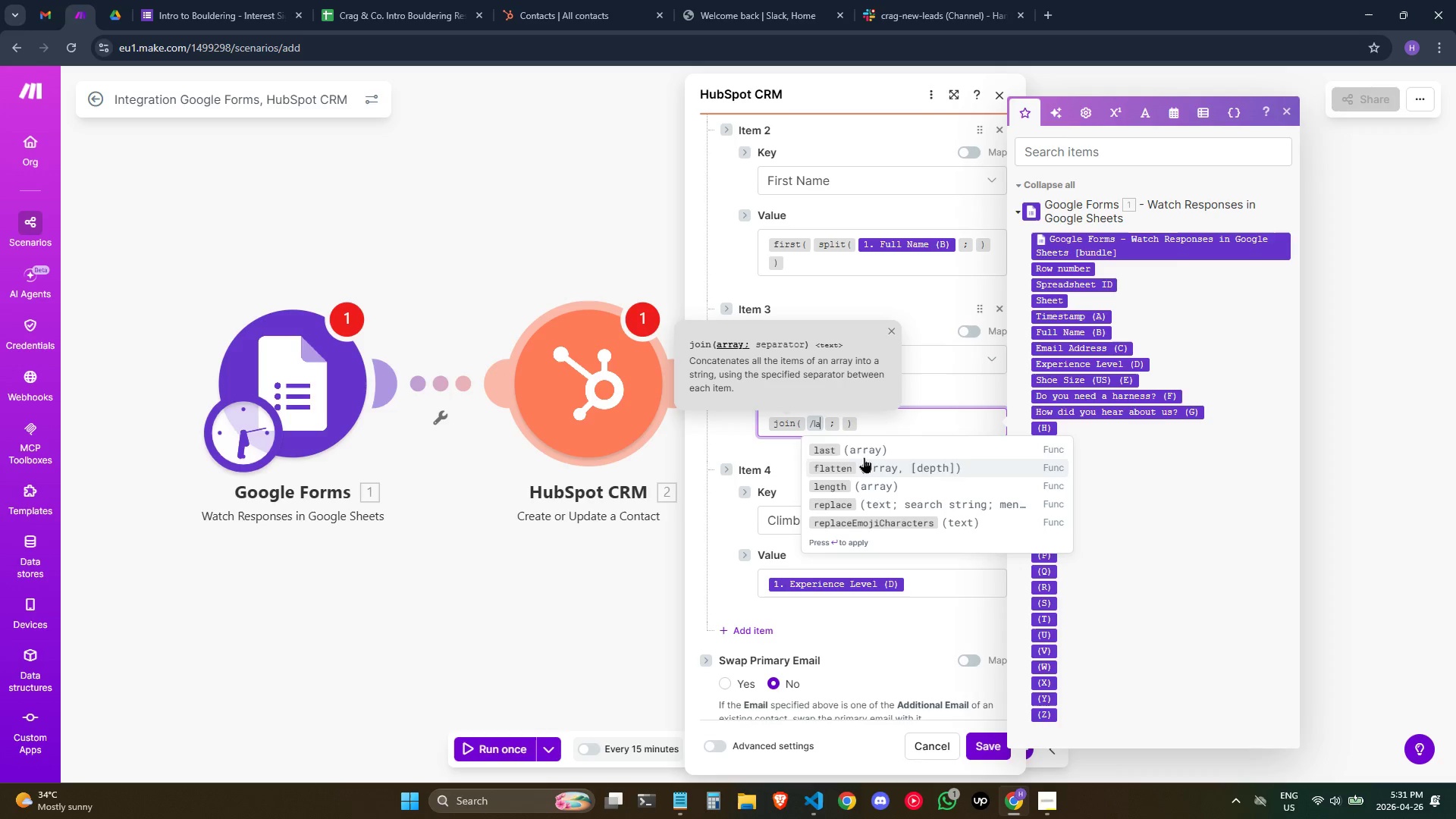 
left_click([873, 448])
 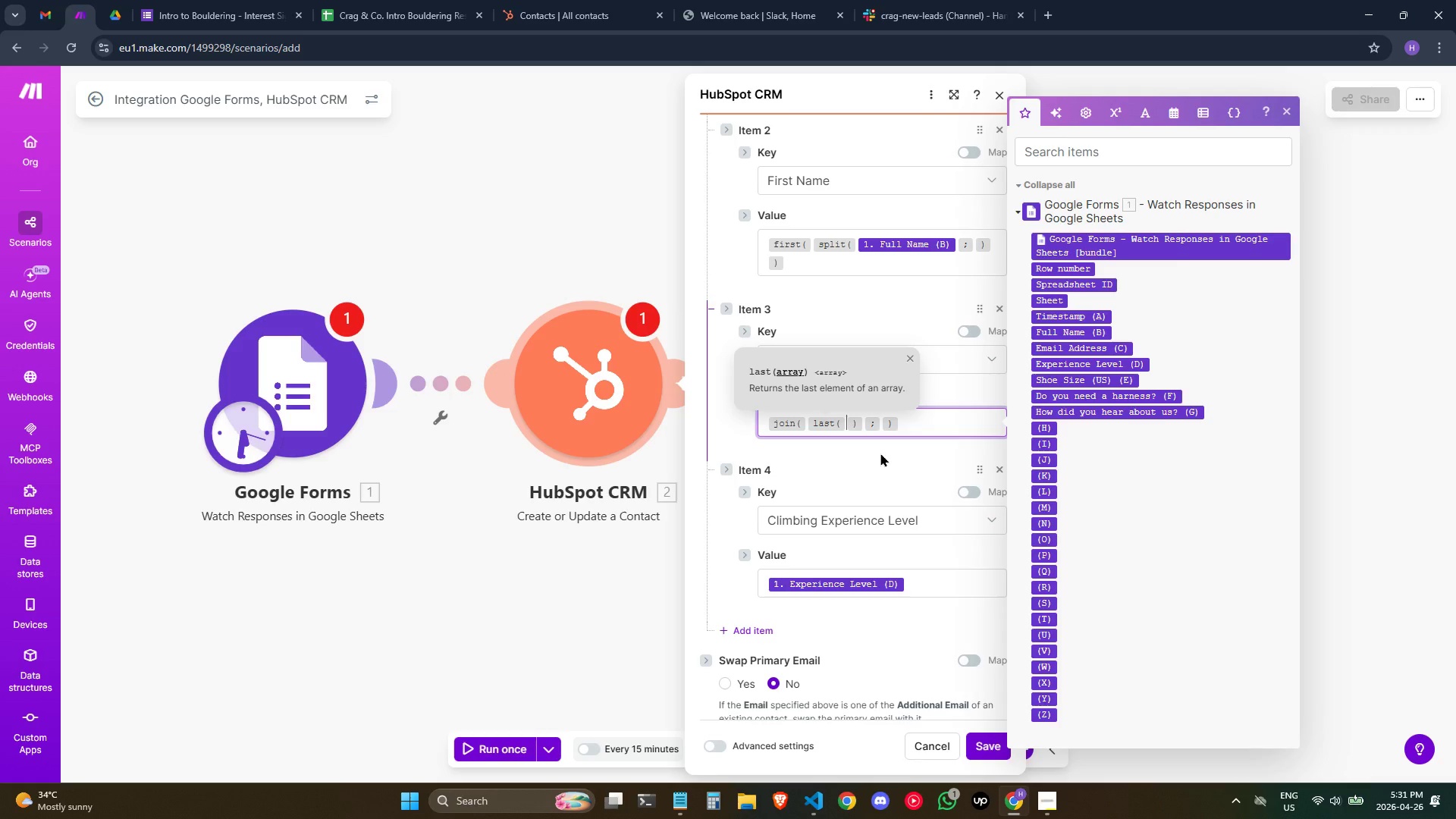 
wait(9.48)
 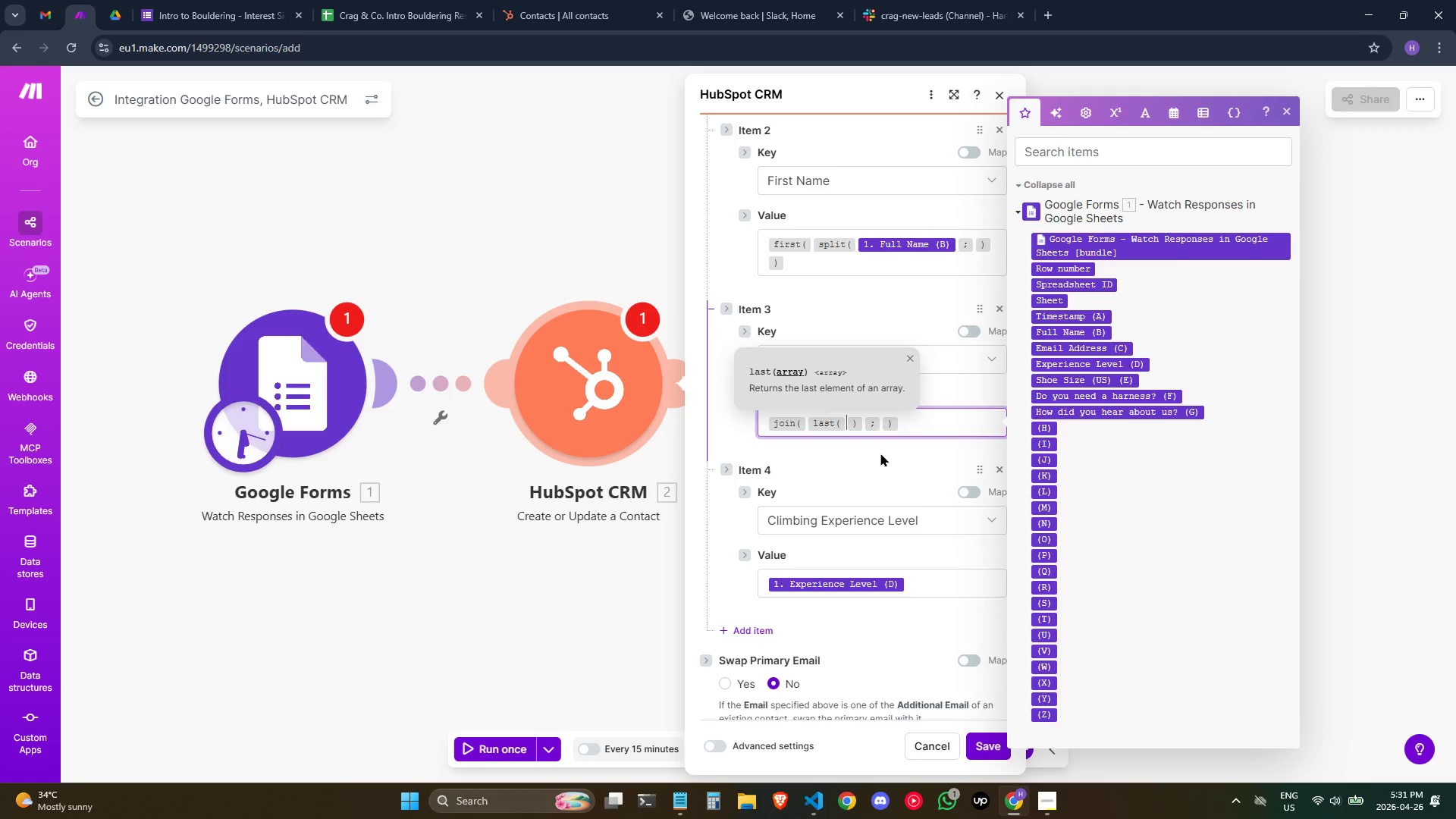 
type(/spl)
 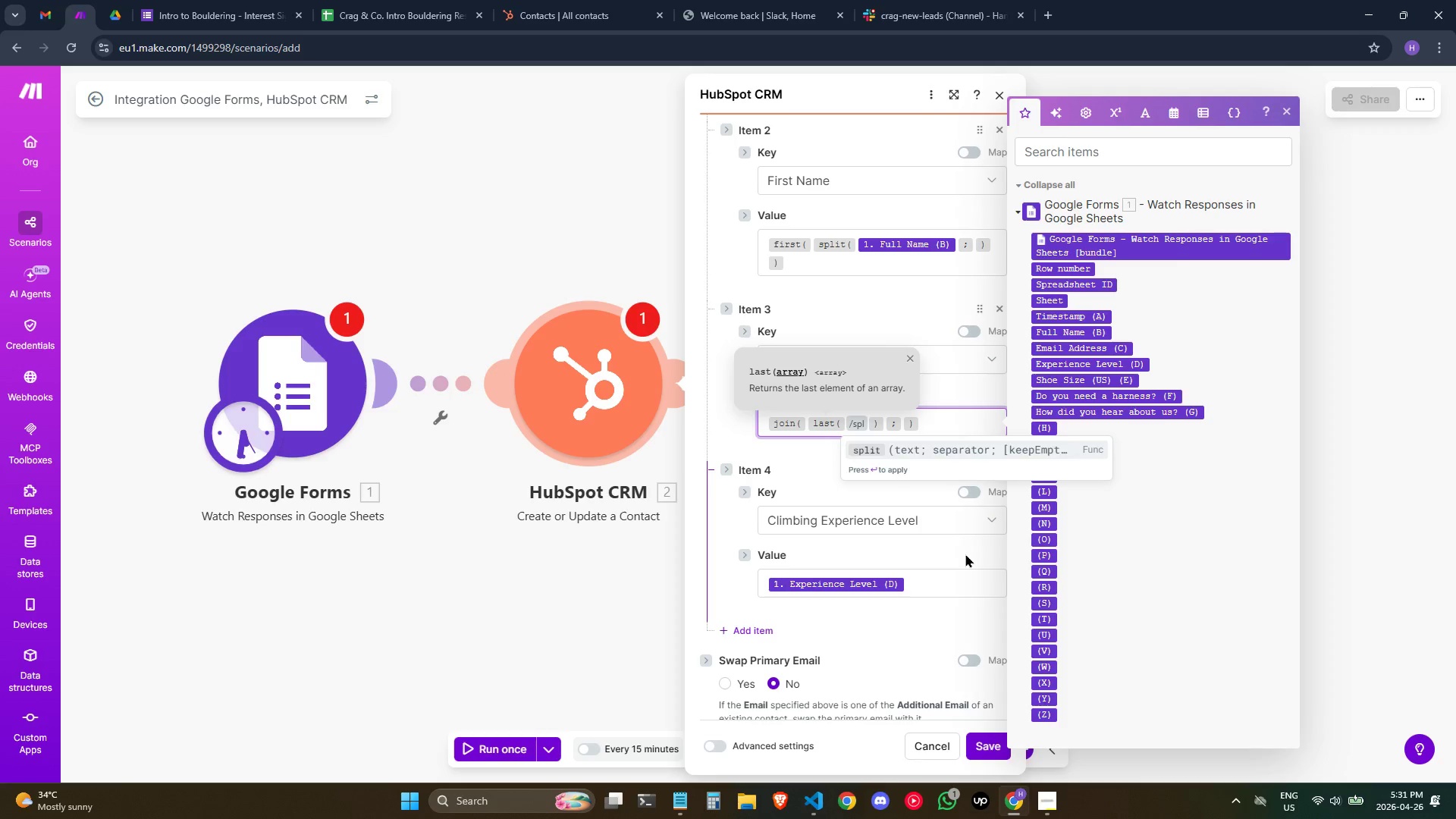 
key(Enter)
 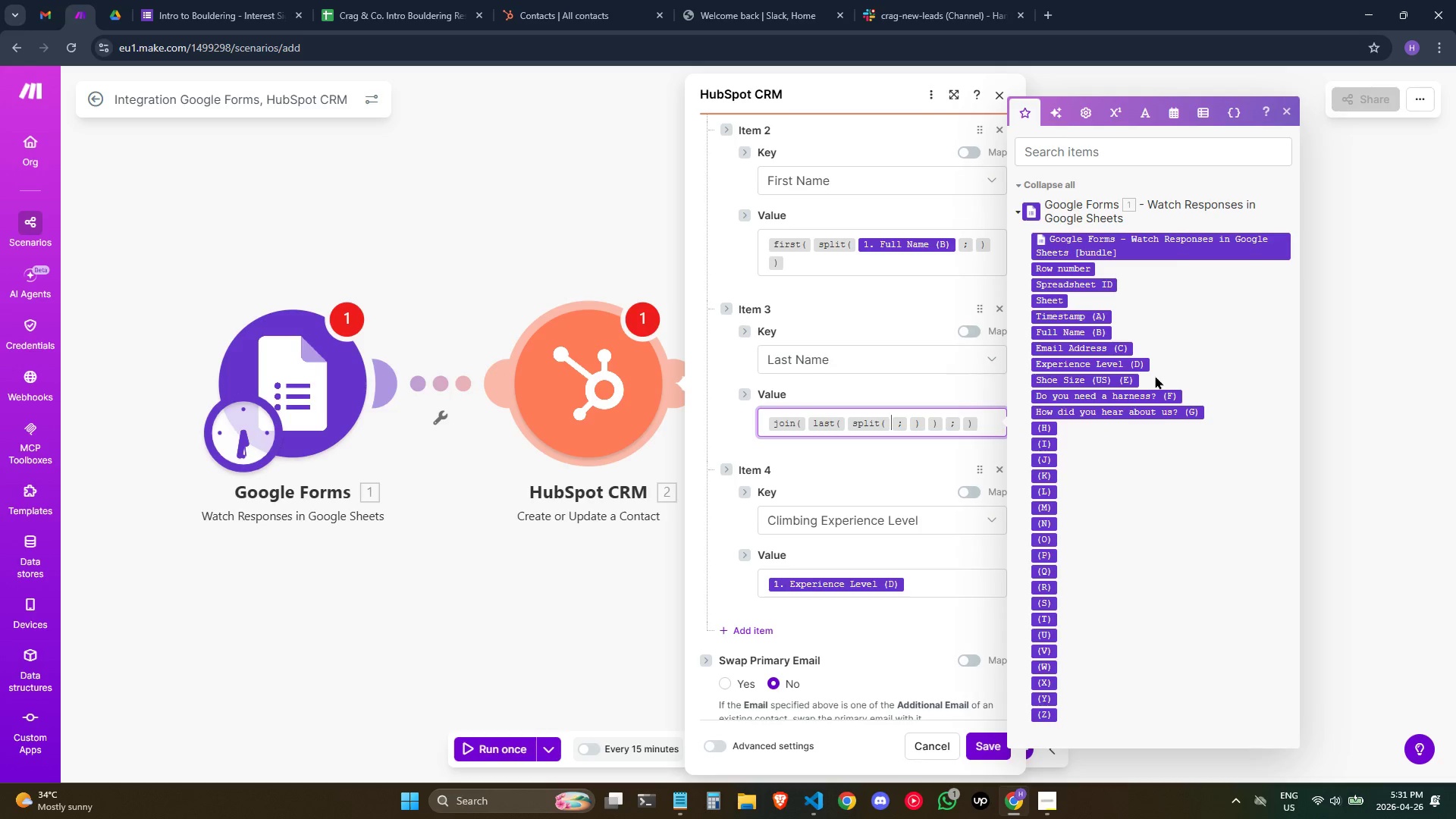 
wait(5.97)
 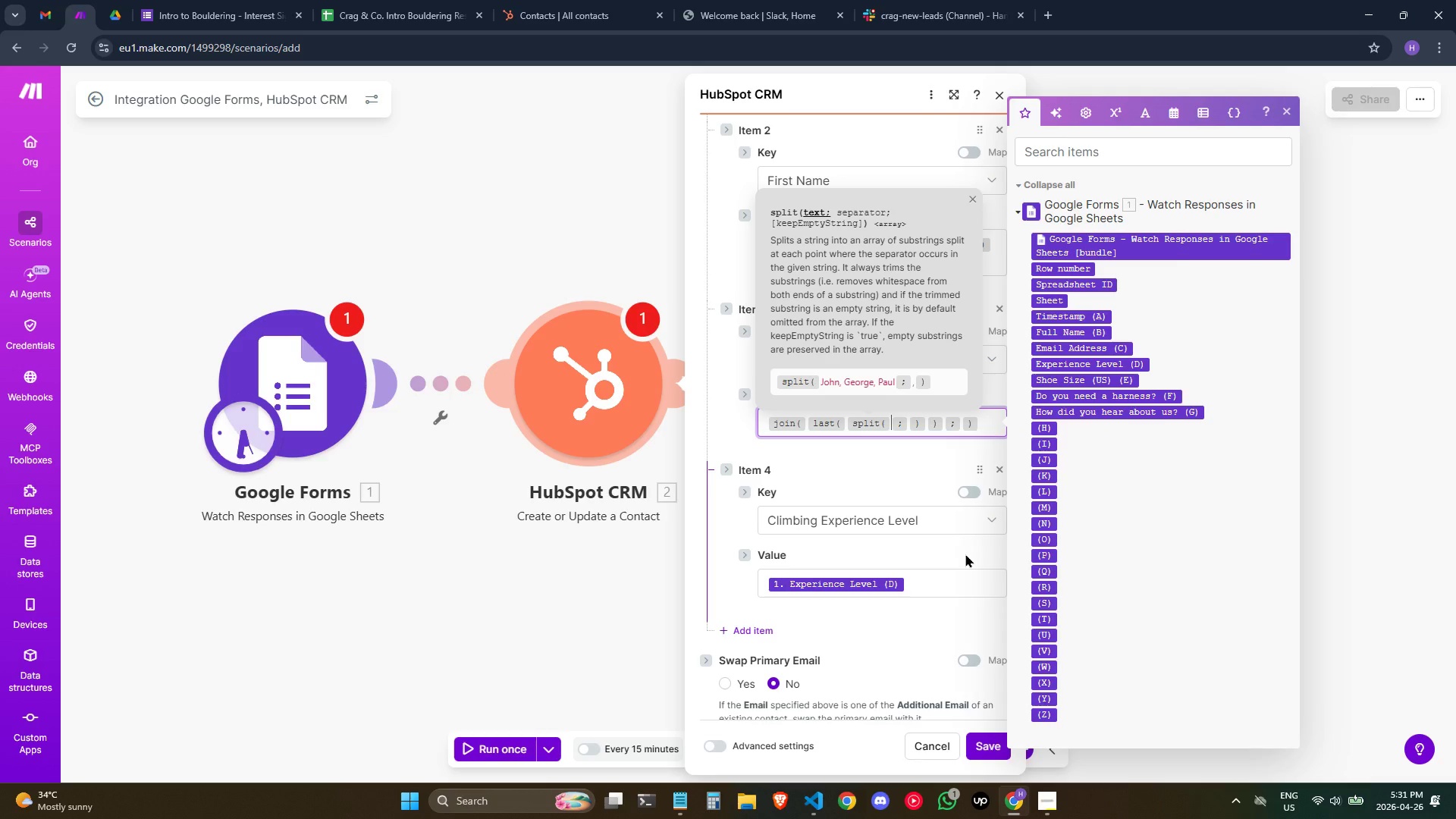 
left_click([1090, 332])
 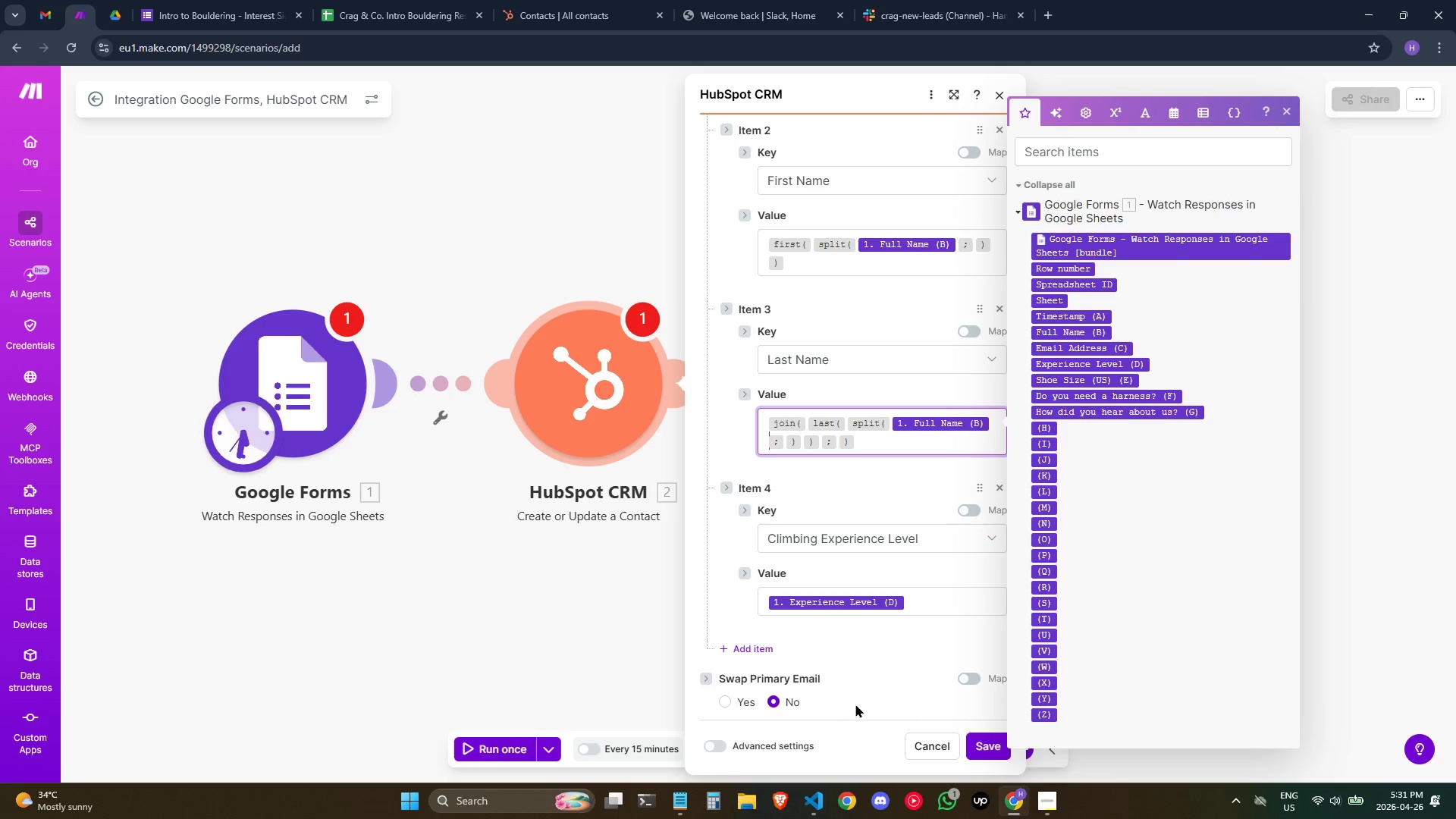 
wait(7.61)
 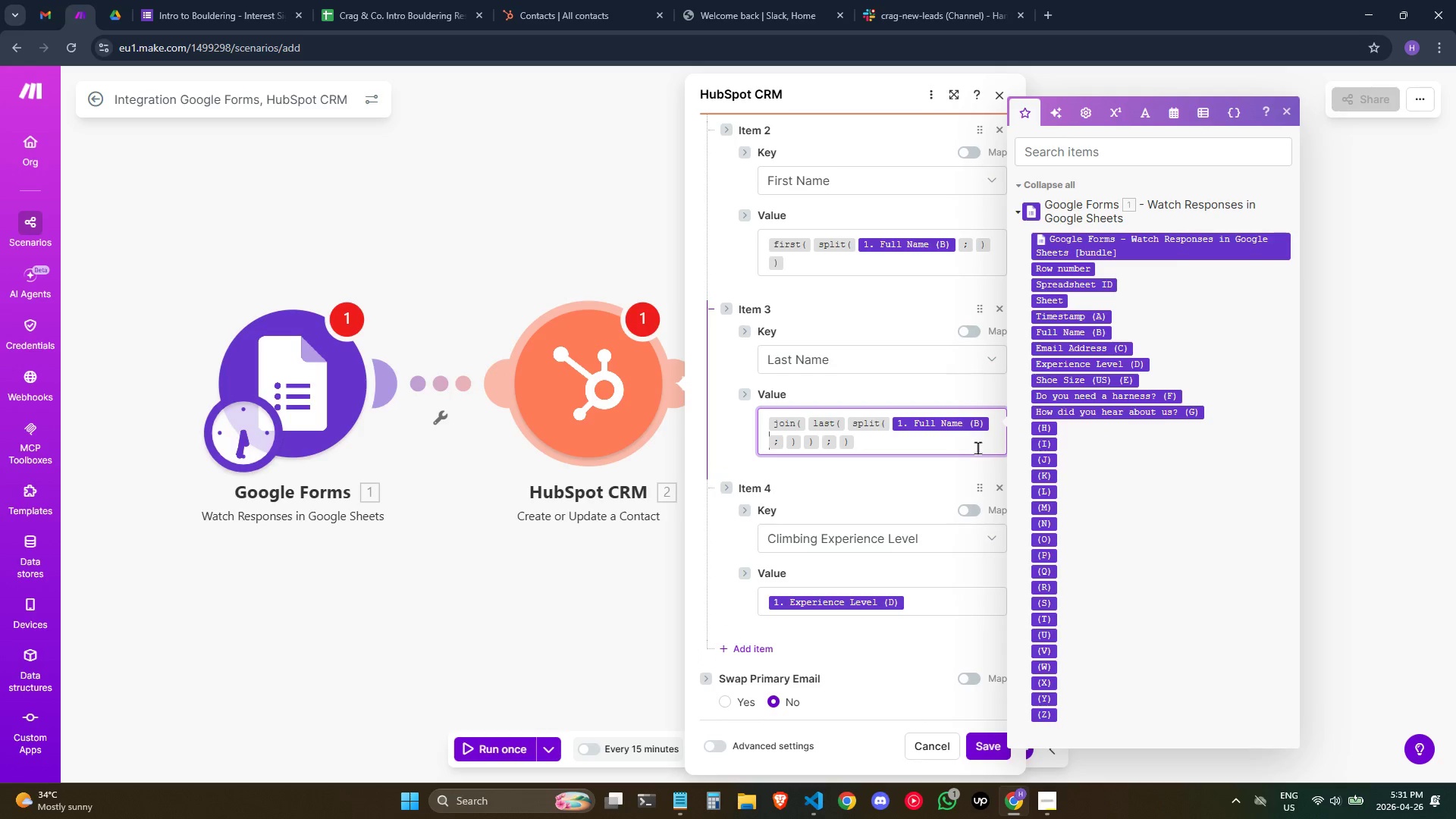 
scroll: coordinate [930, 602], scroll_direction: down, amount: 2.0
 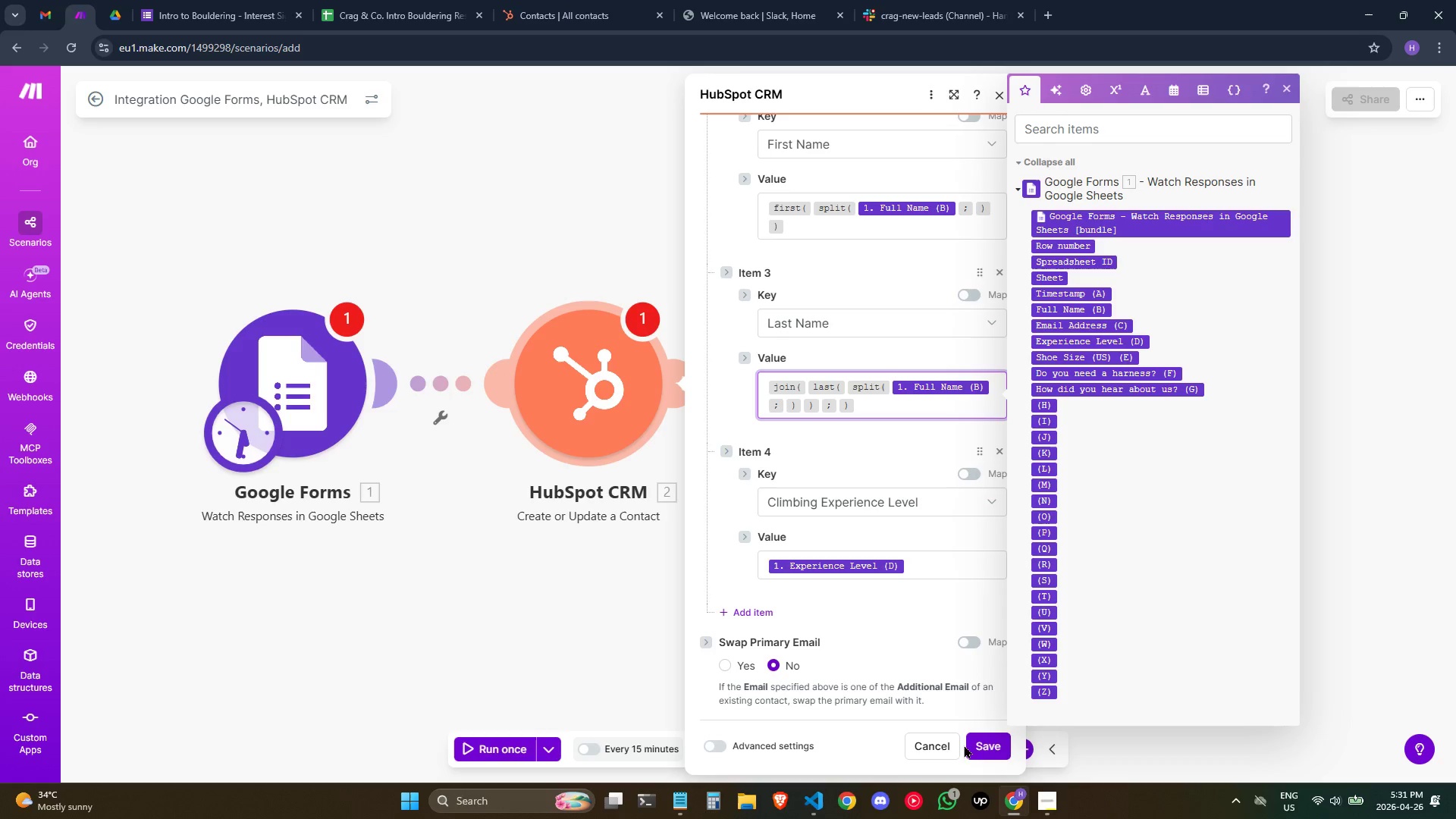 
wait(16.32)
 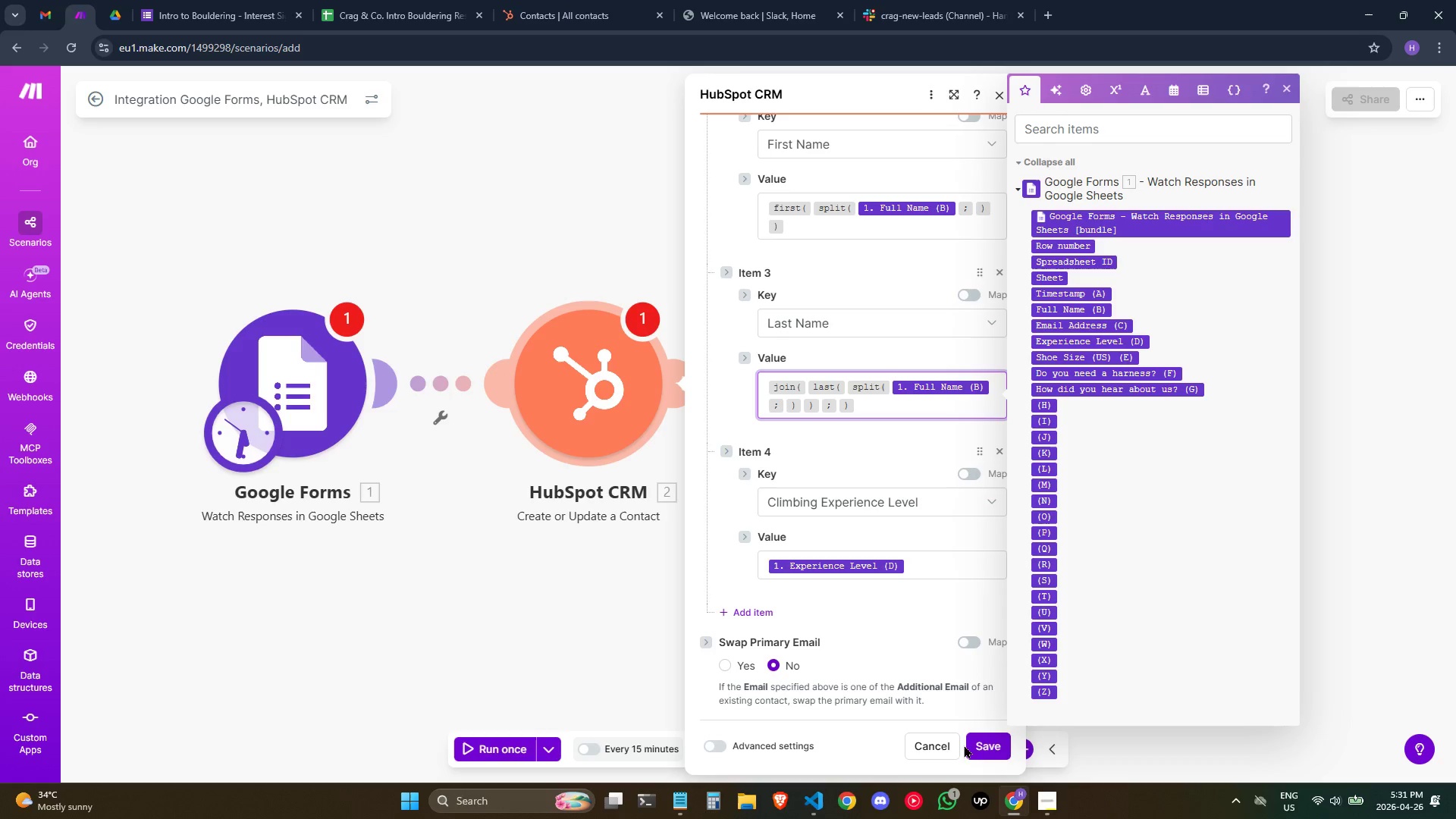 
scroll: coordinate [836, 475], scroll_direction: down, amount: 1.0
 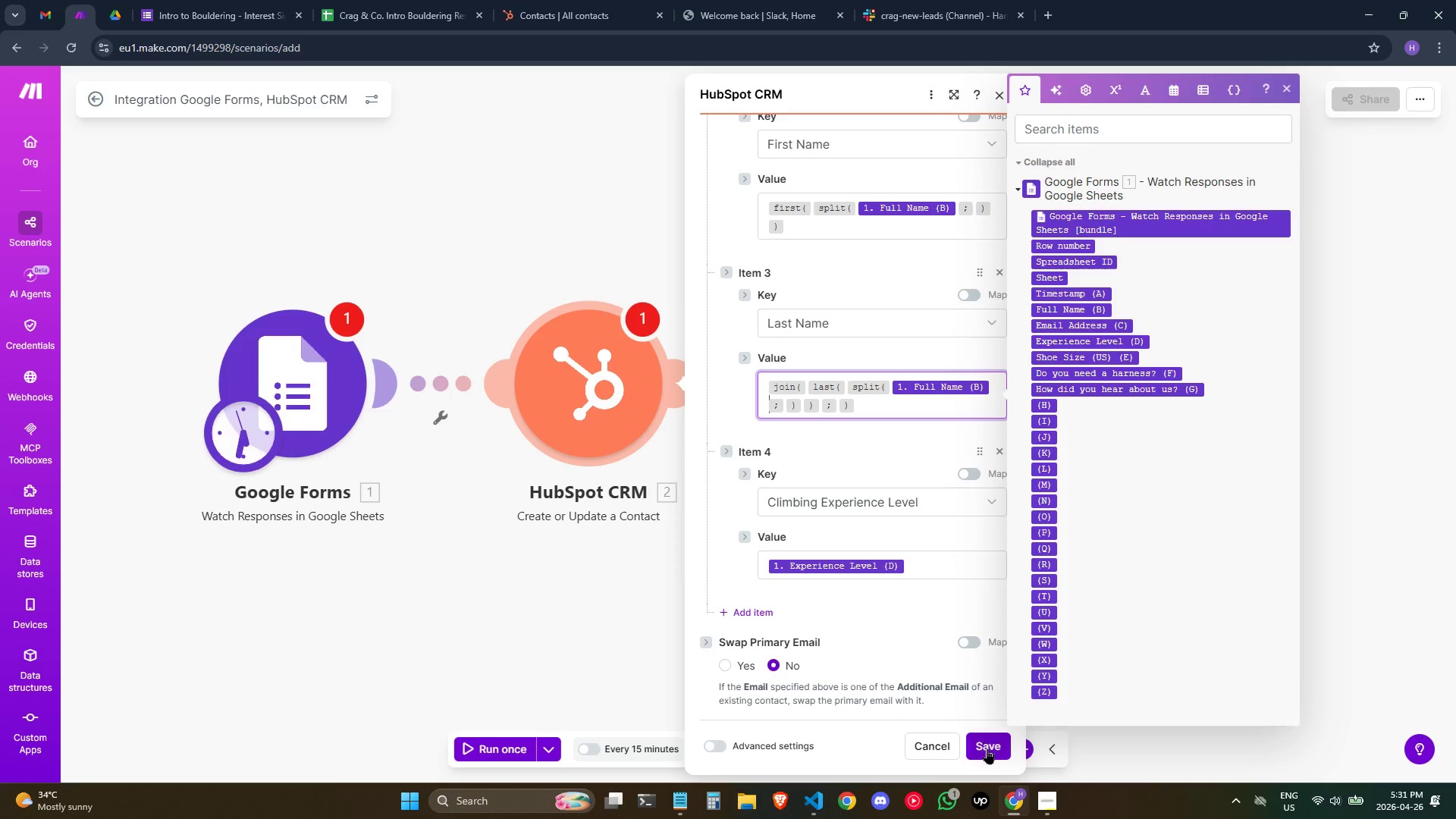 
left_click([989, 751])
 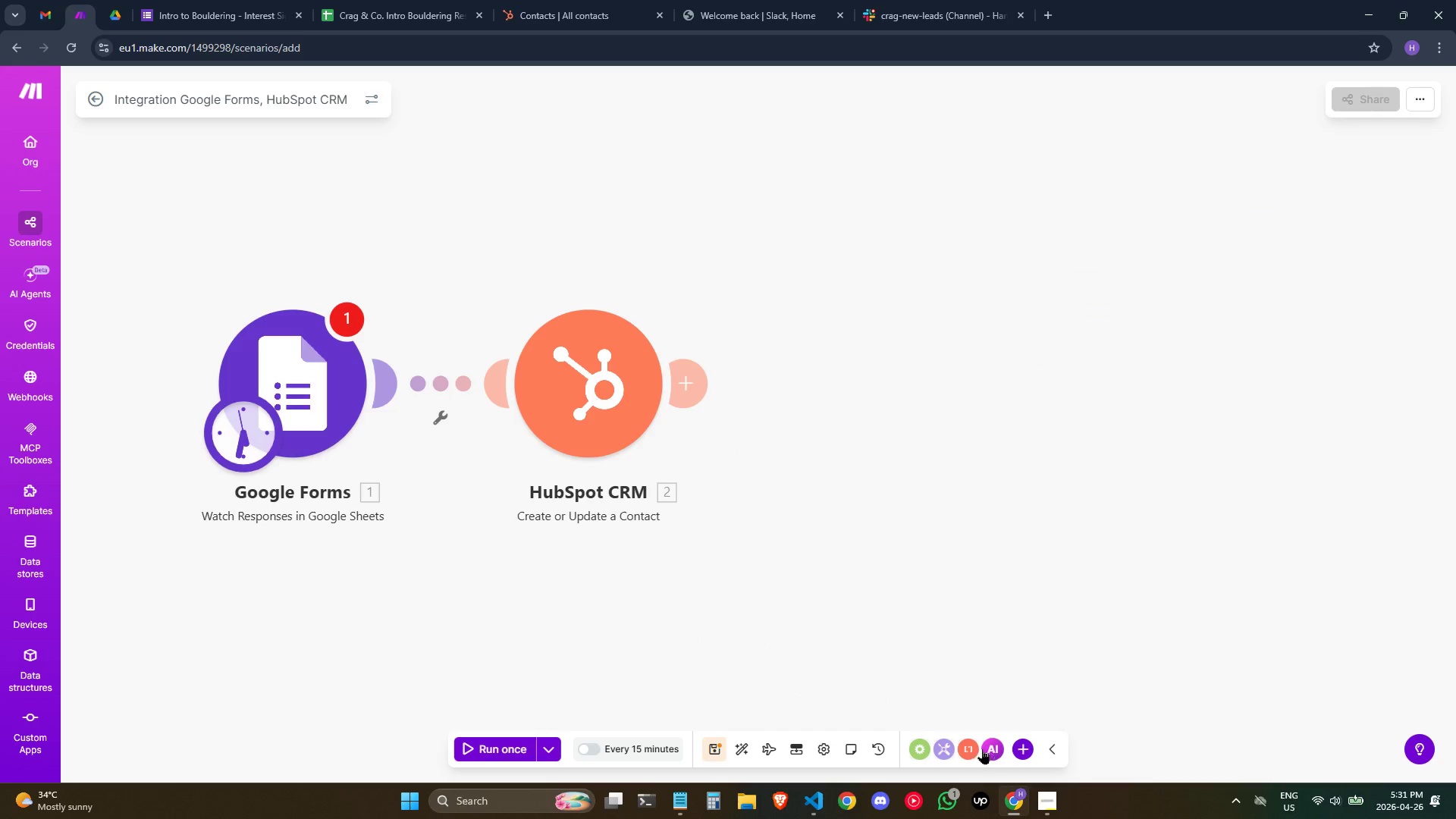 
mouse_move([704, 409])
 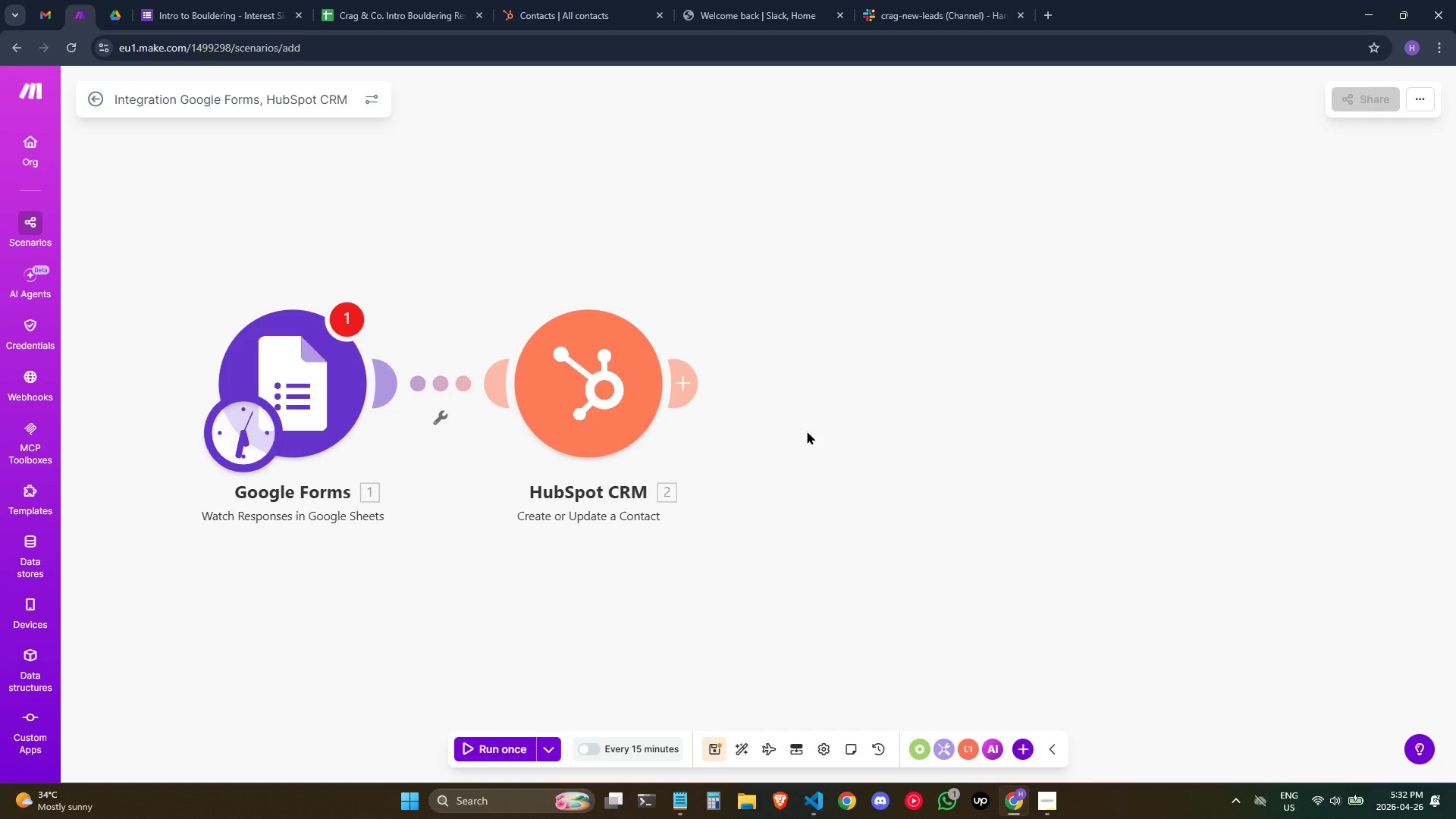 
left_click([698, 400])
 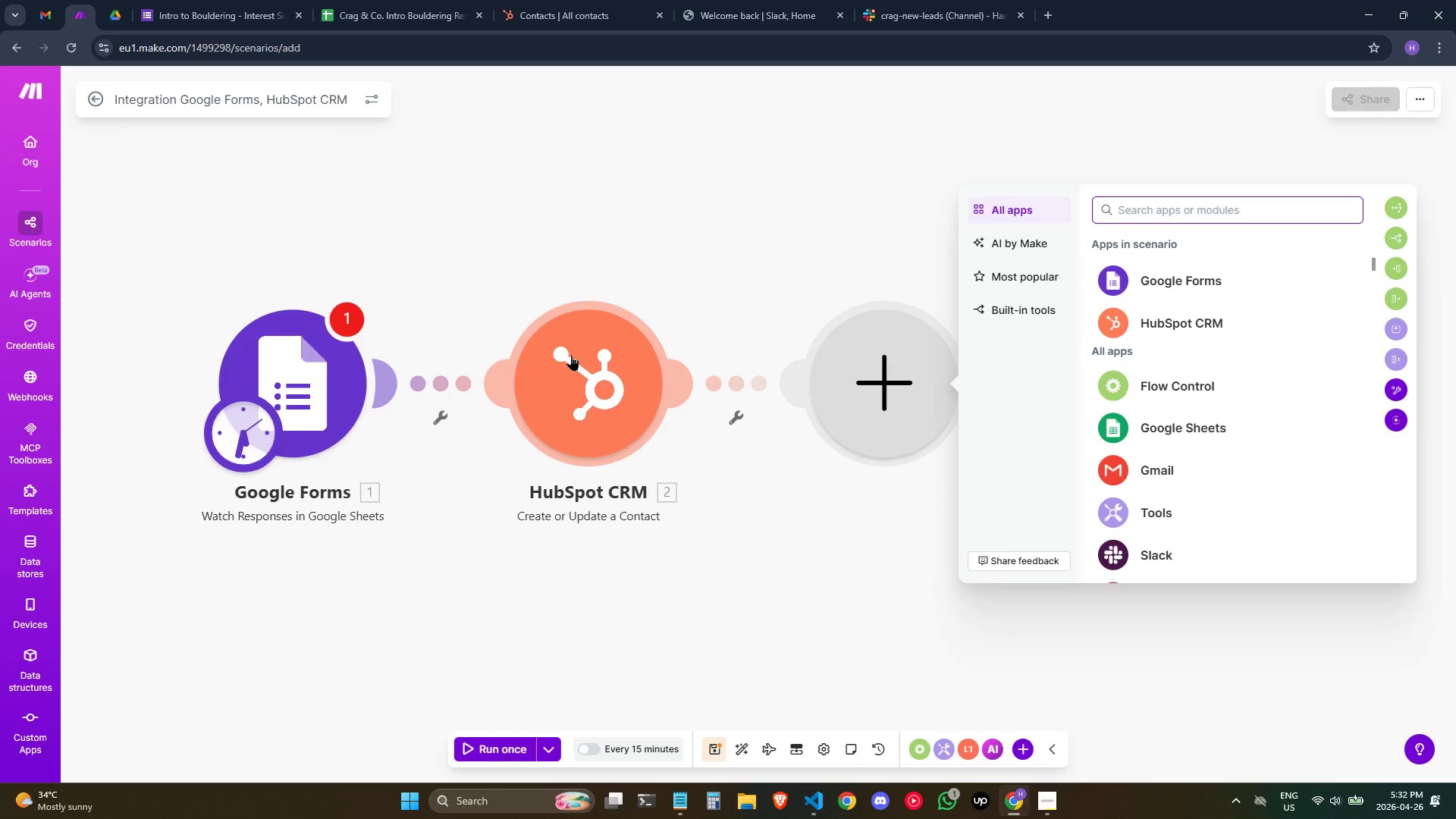 
wait(8.91)
 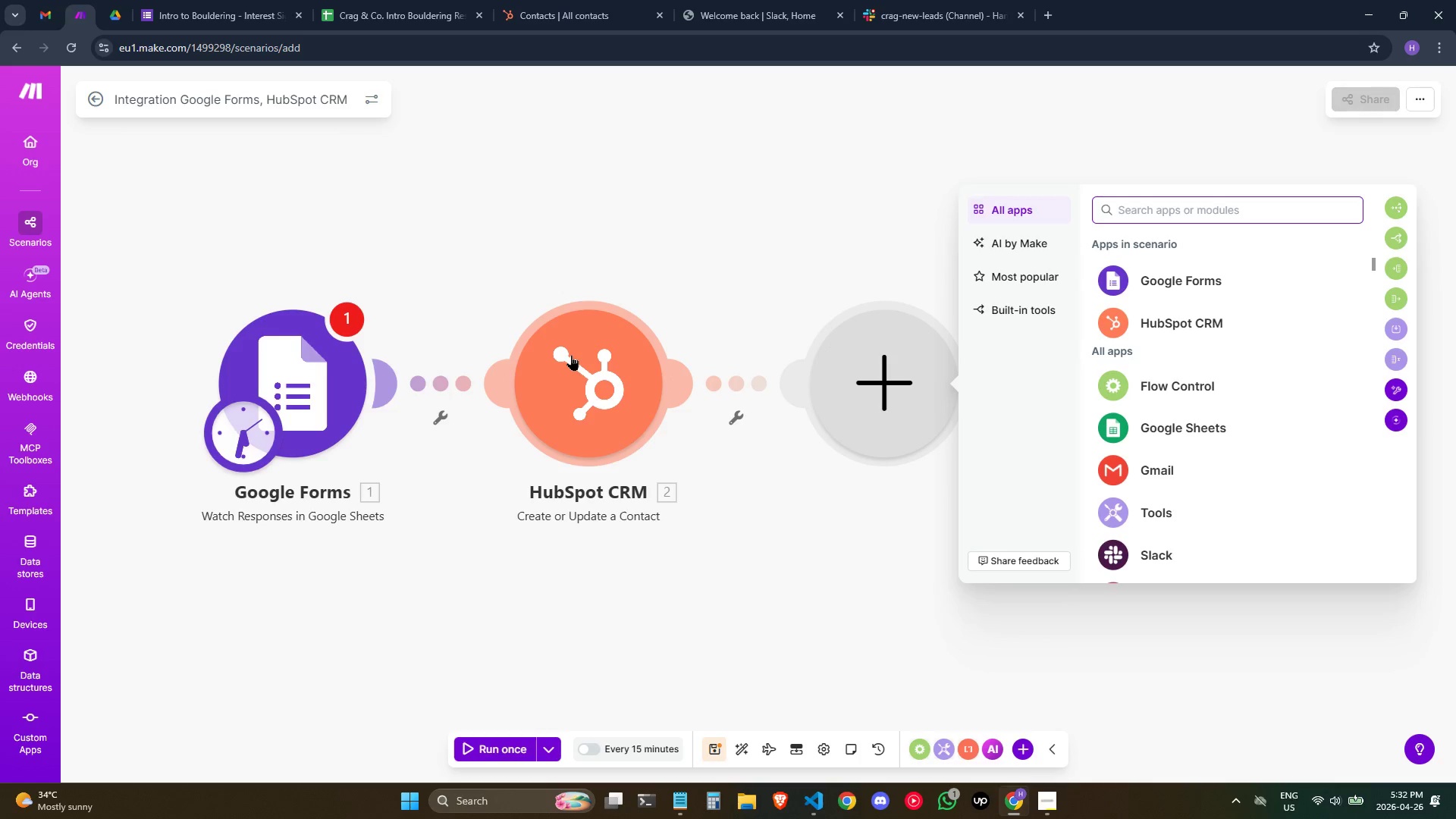 
right_click([564, 351])
 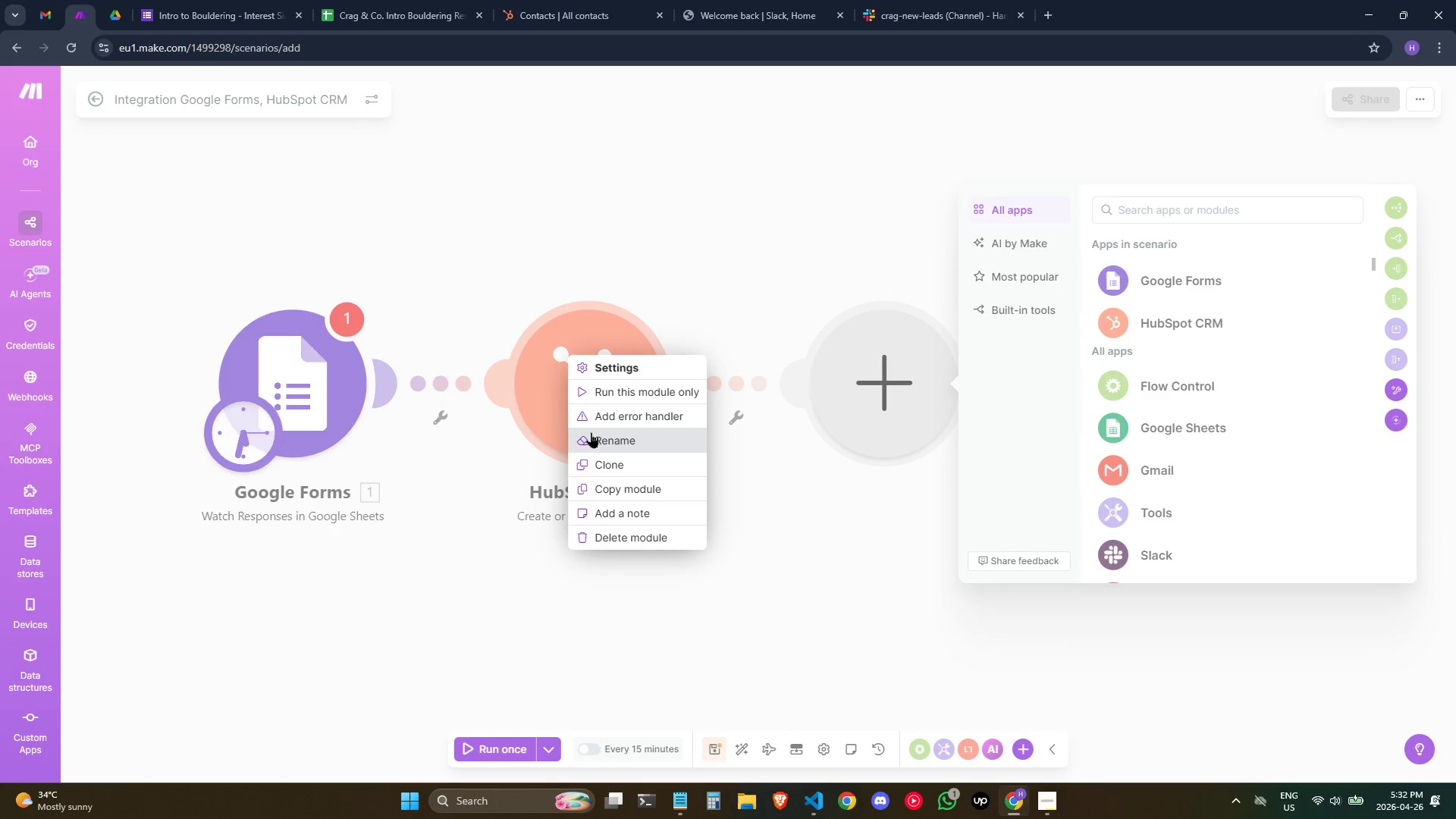 
left_click([584, 442])
 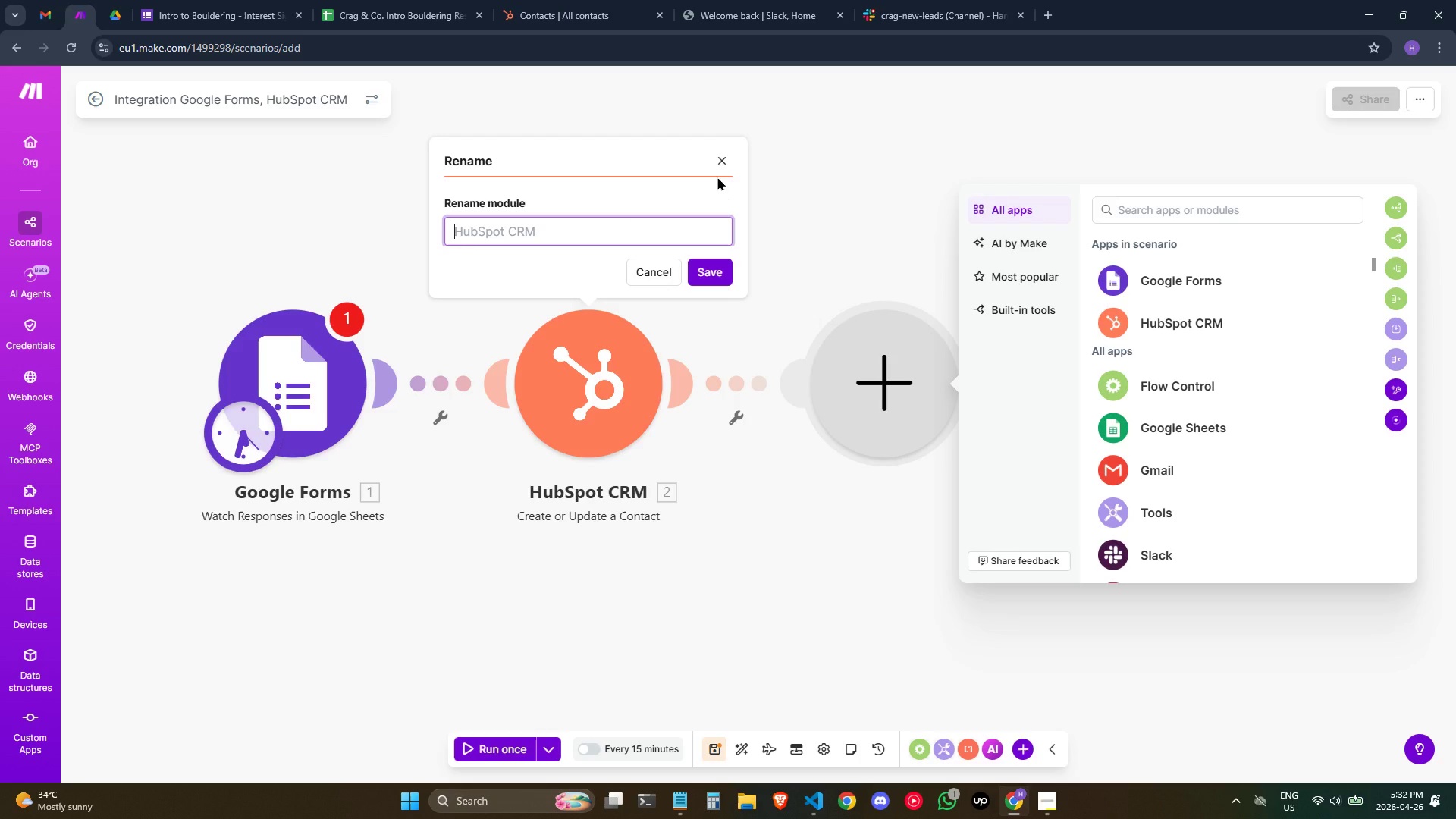 
wait(12.66)
 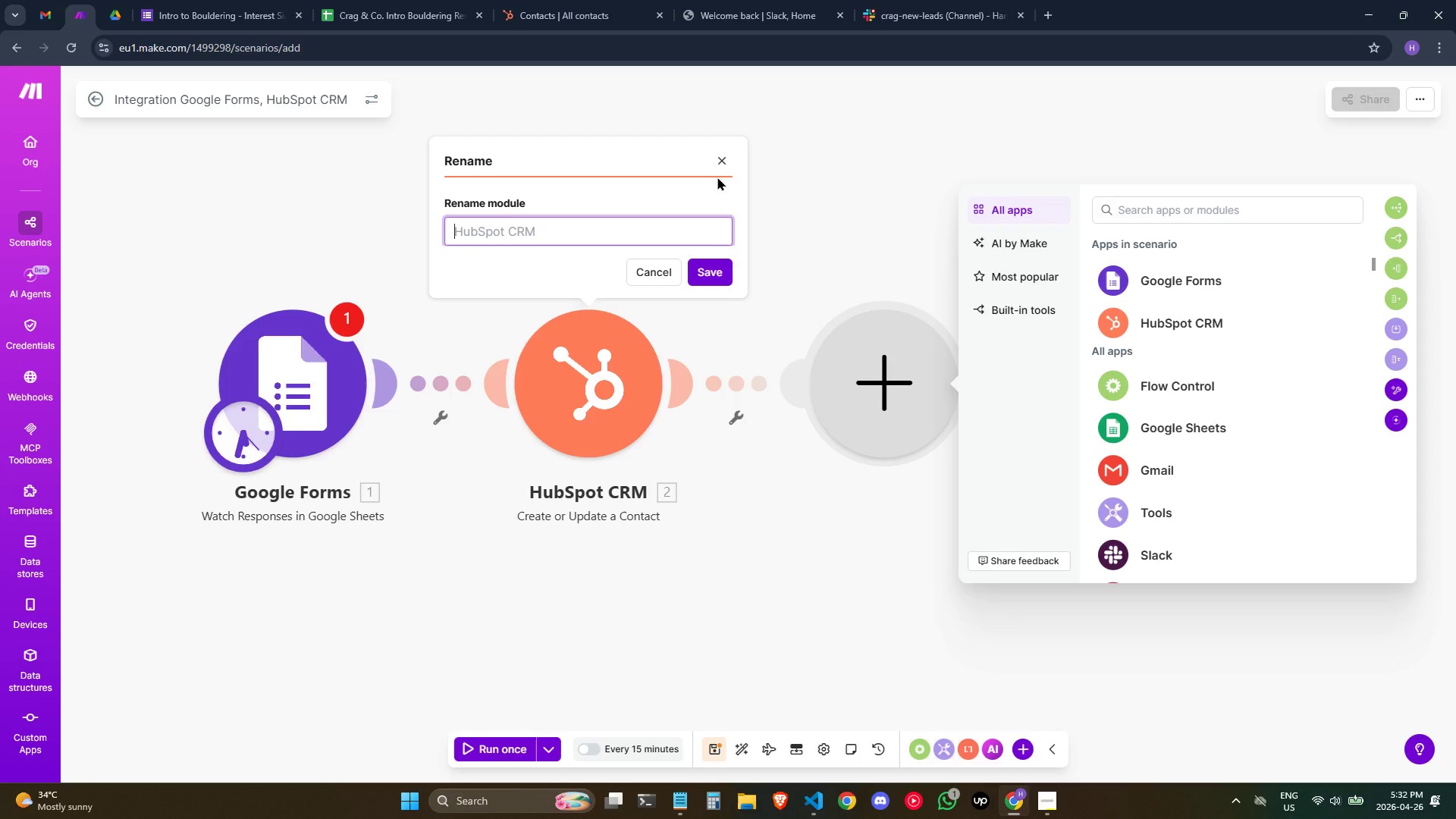 
key(ArrowRight)
 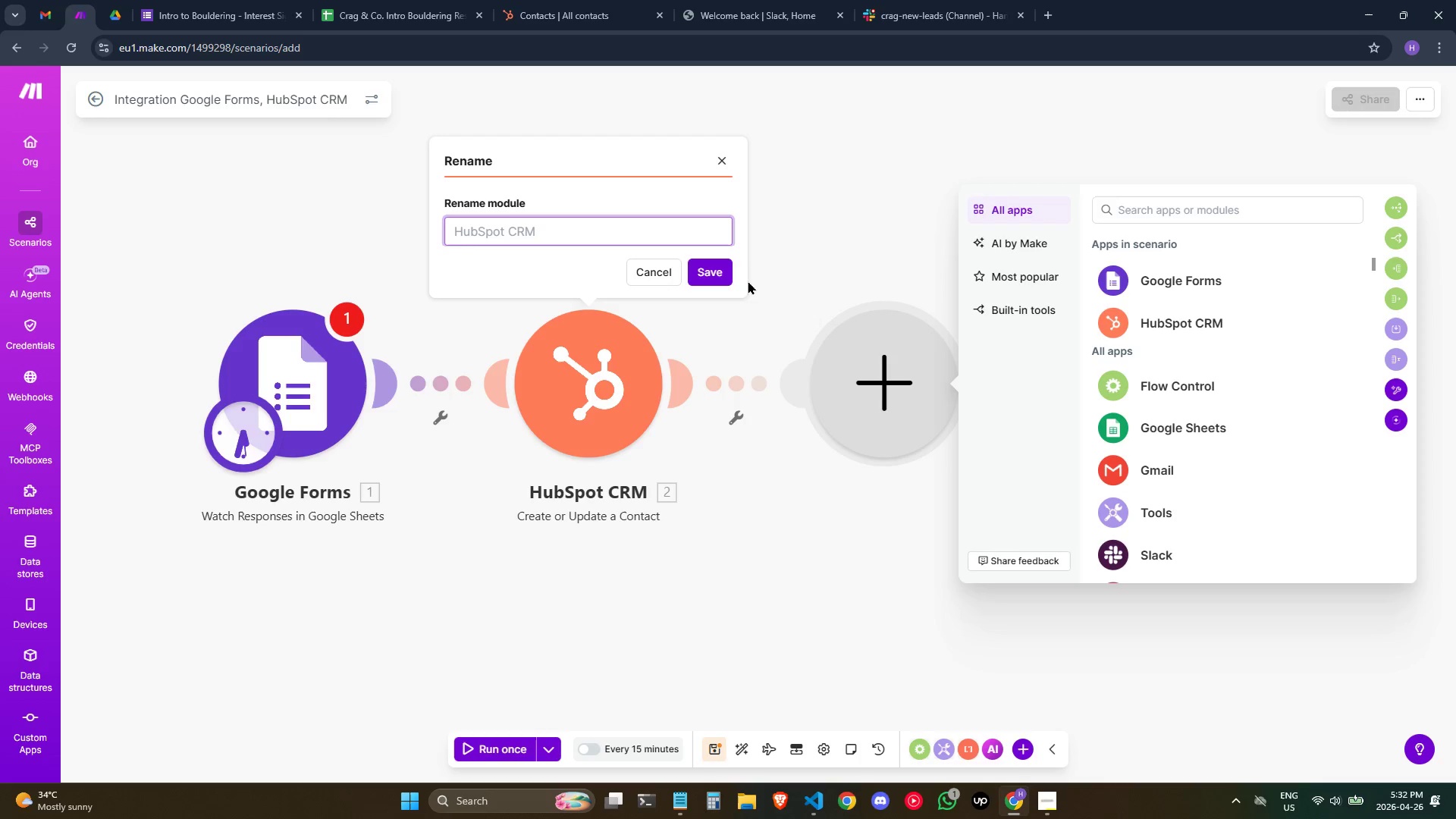 
key(CapsLock)
 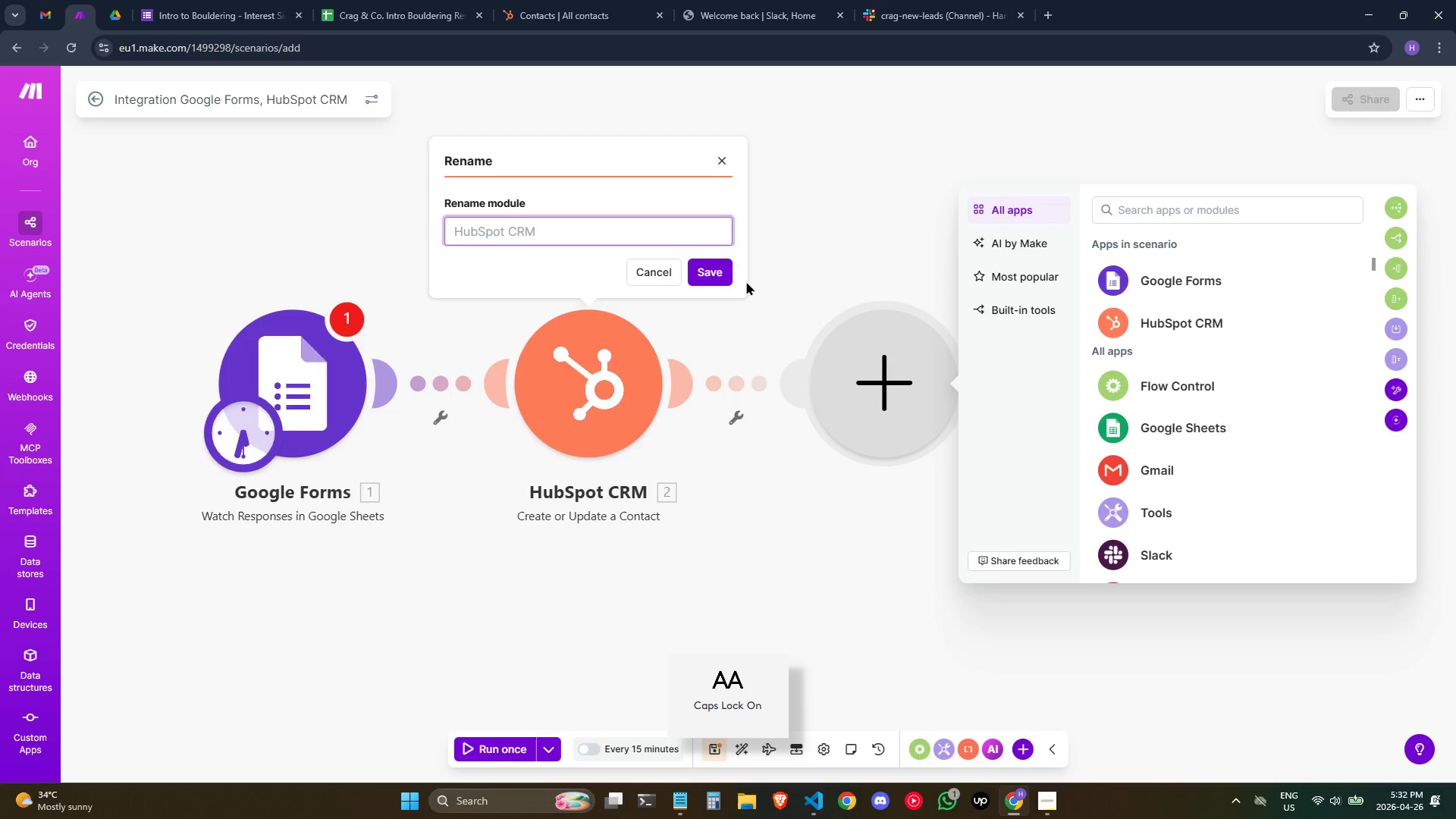 
key(H)
 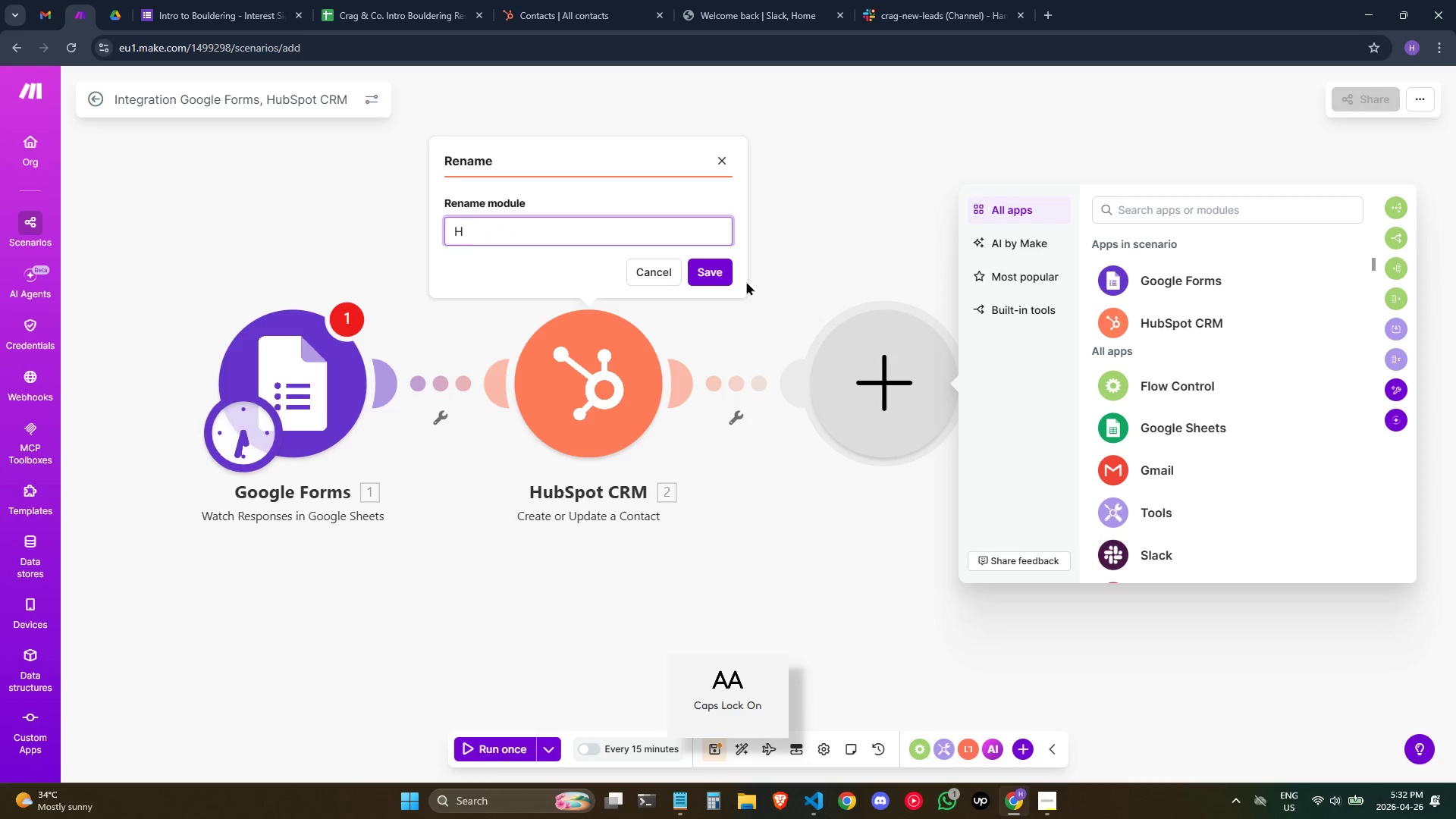 
key(CapsLock)
 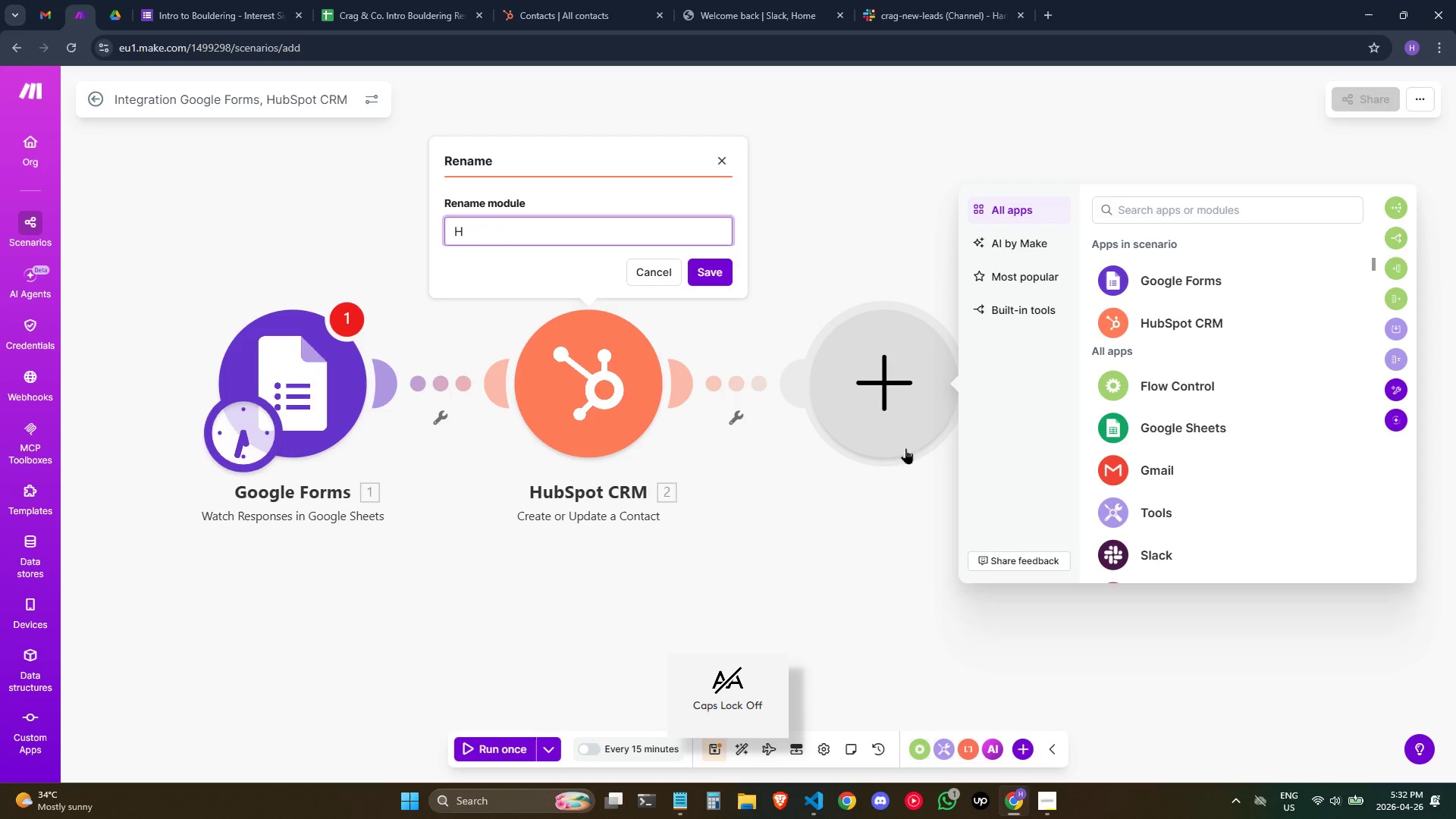 
type(ubSpot)
 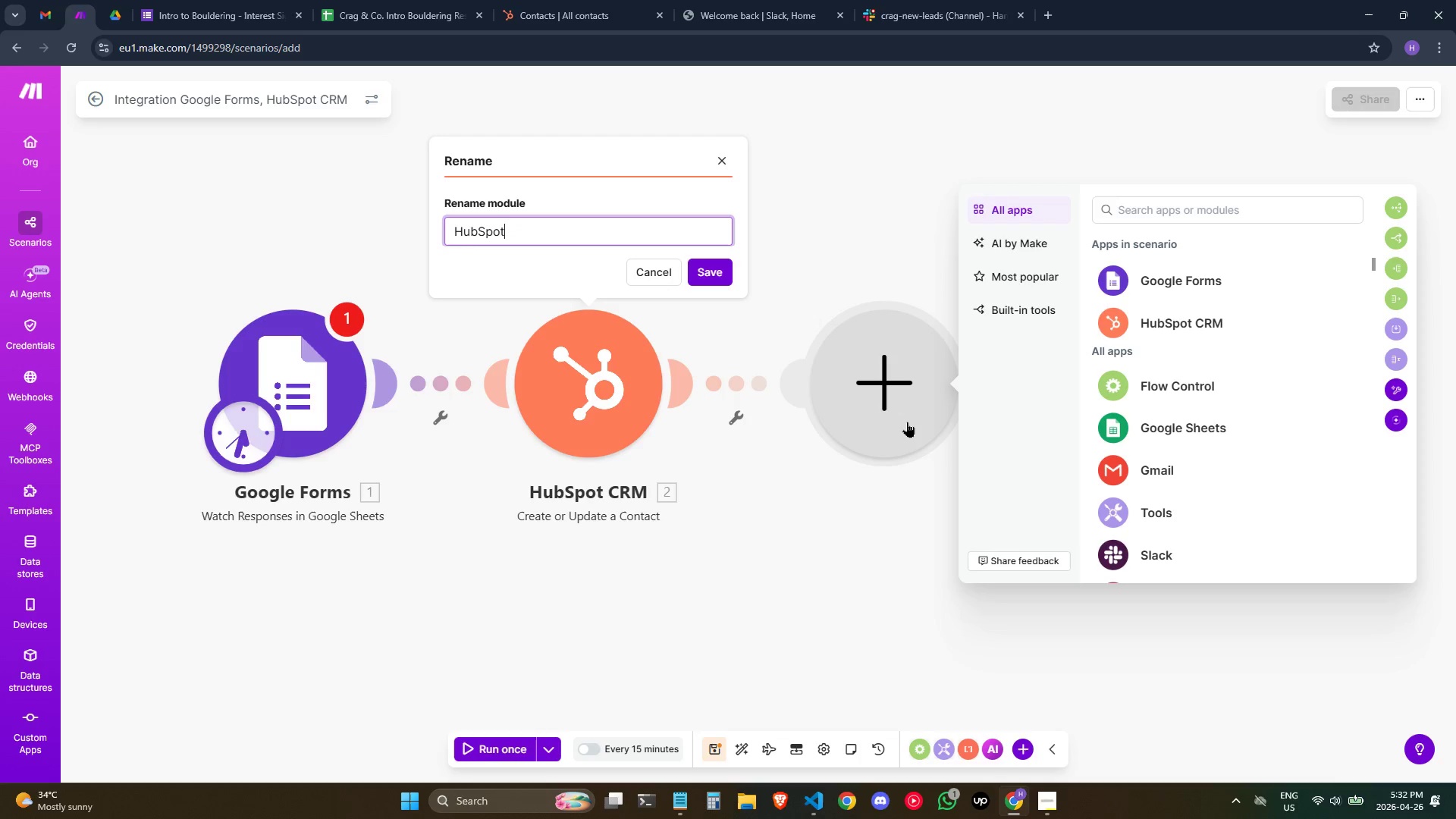 
type( )
key(Backspace)
type(: Ct)
key(Backspace)
type(rated)
key(Backspace)
key(Backspace)
key(Backspace)
key(Backspace)
type(eate or Update)
 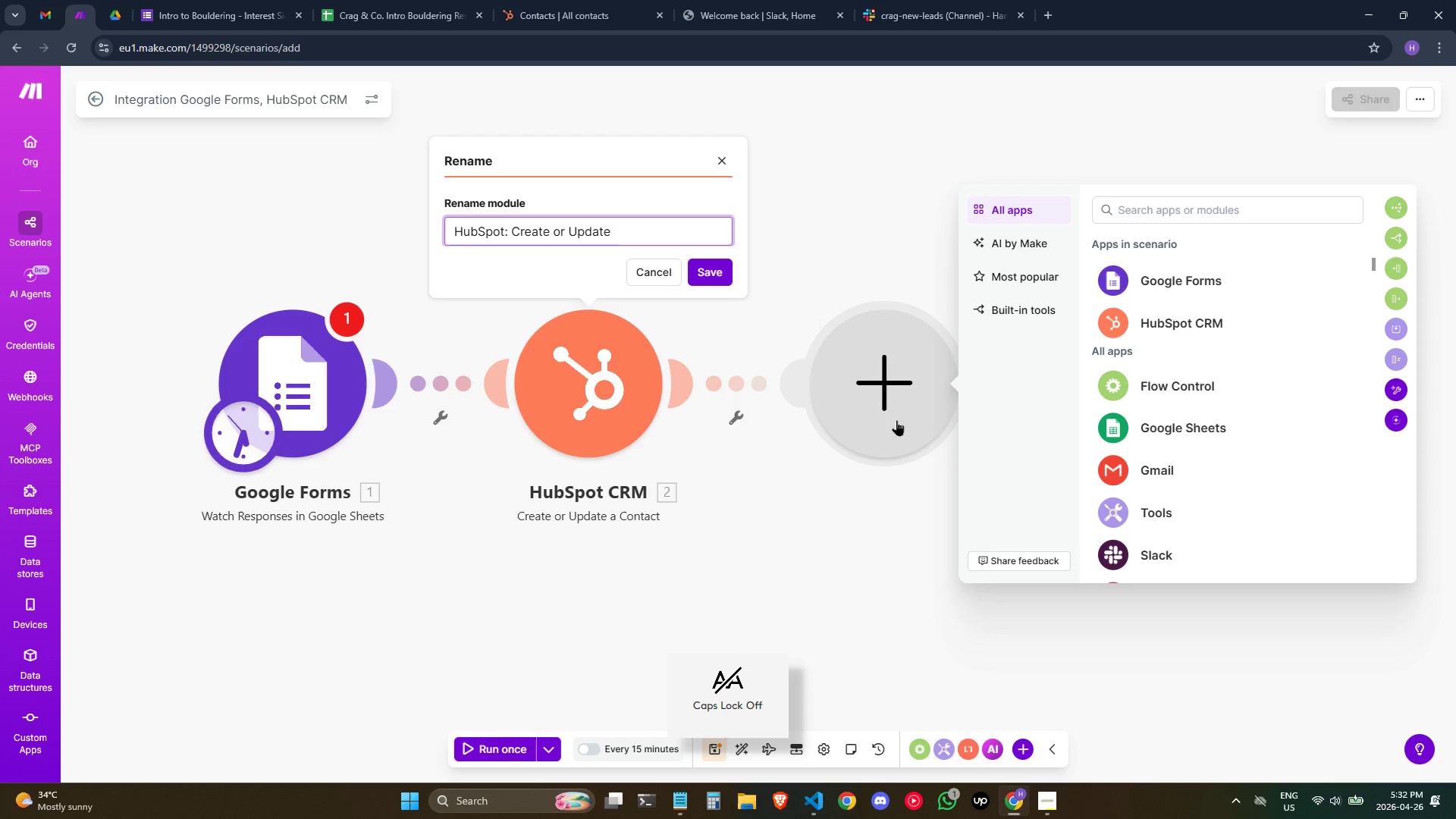 
type( Contact)
 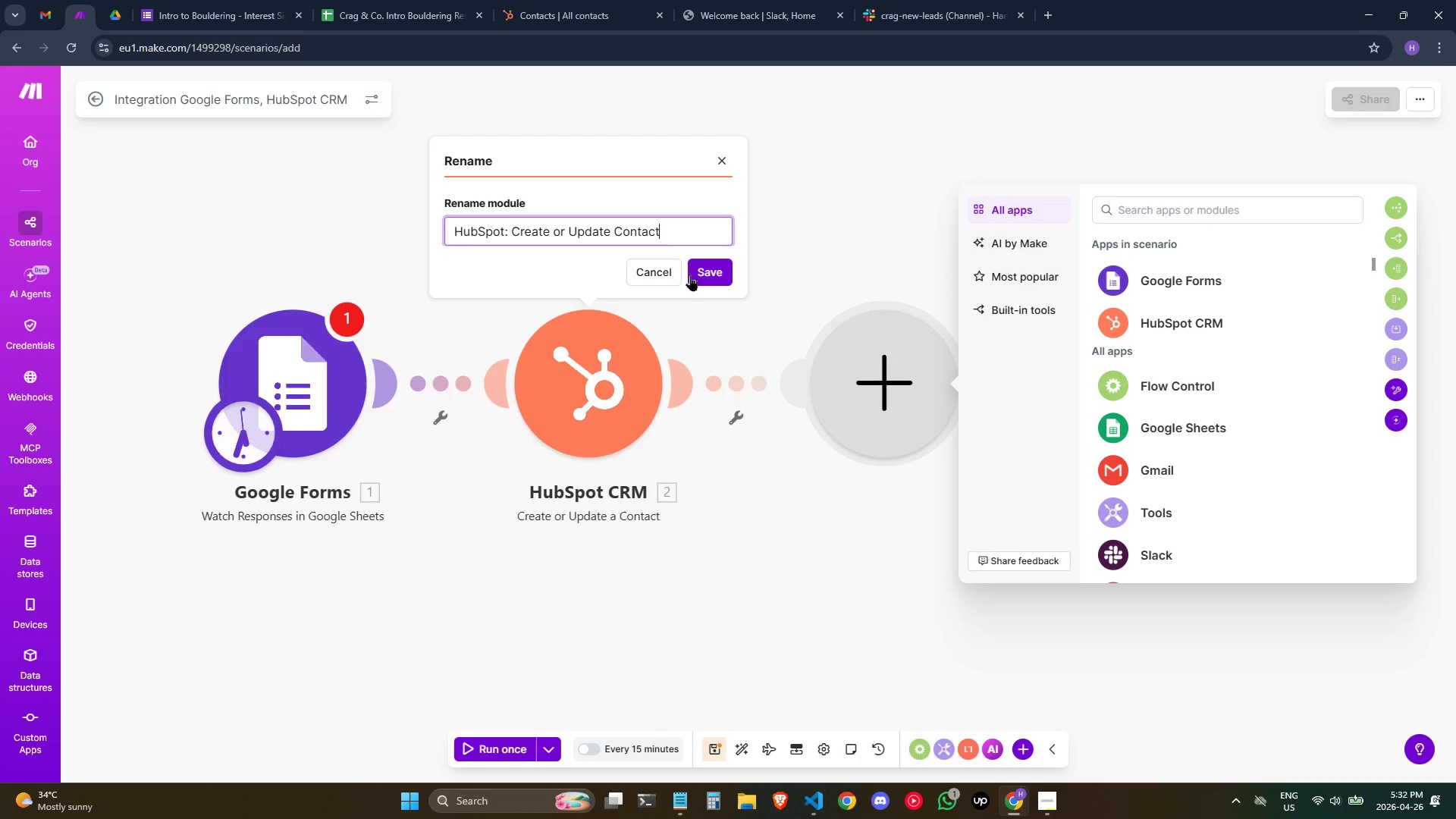 
left_click([720, 260])
 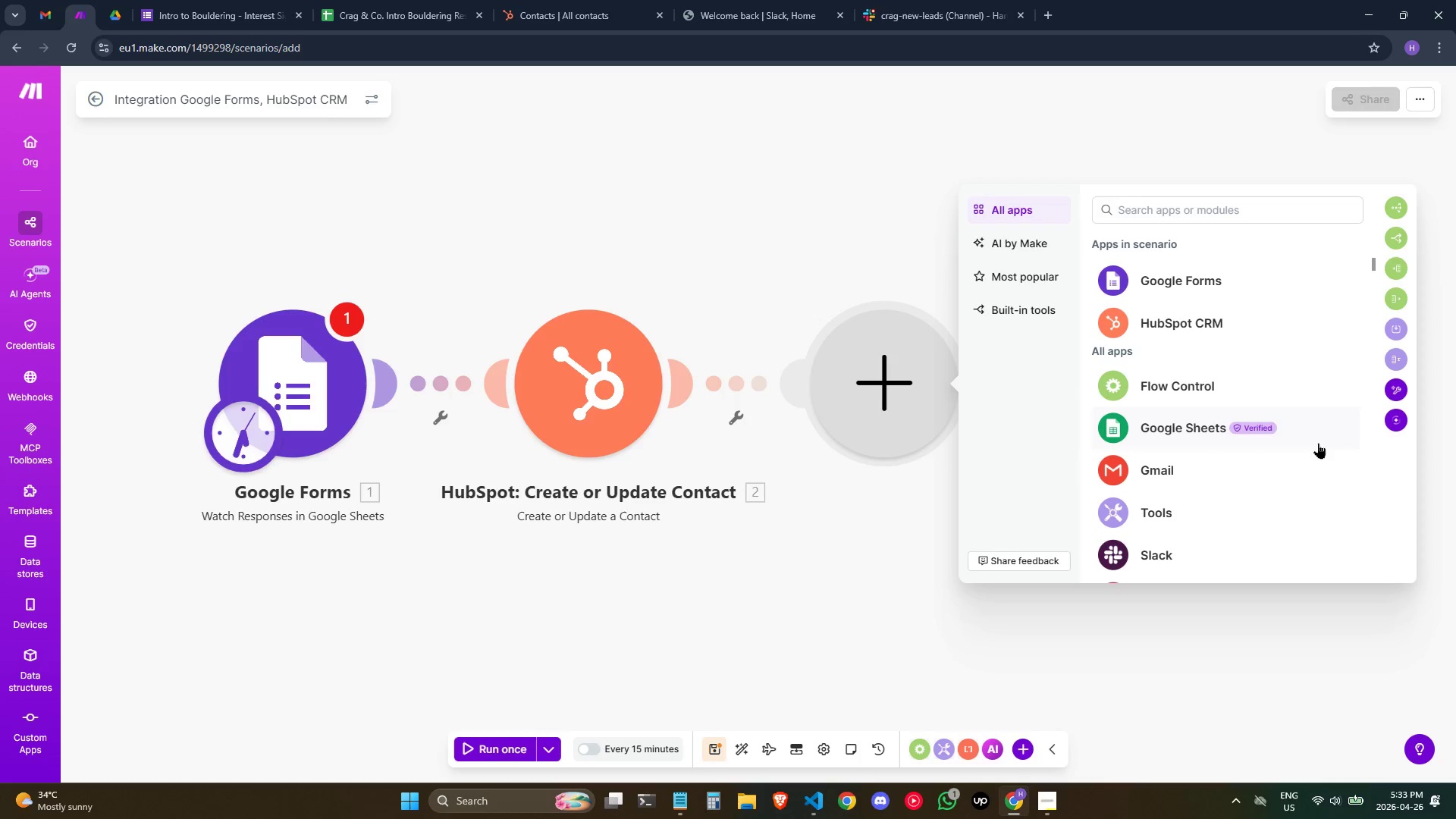 
wait(6.56)
 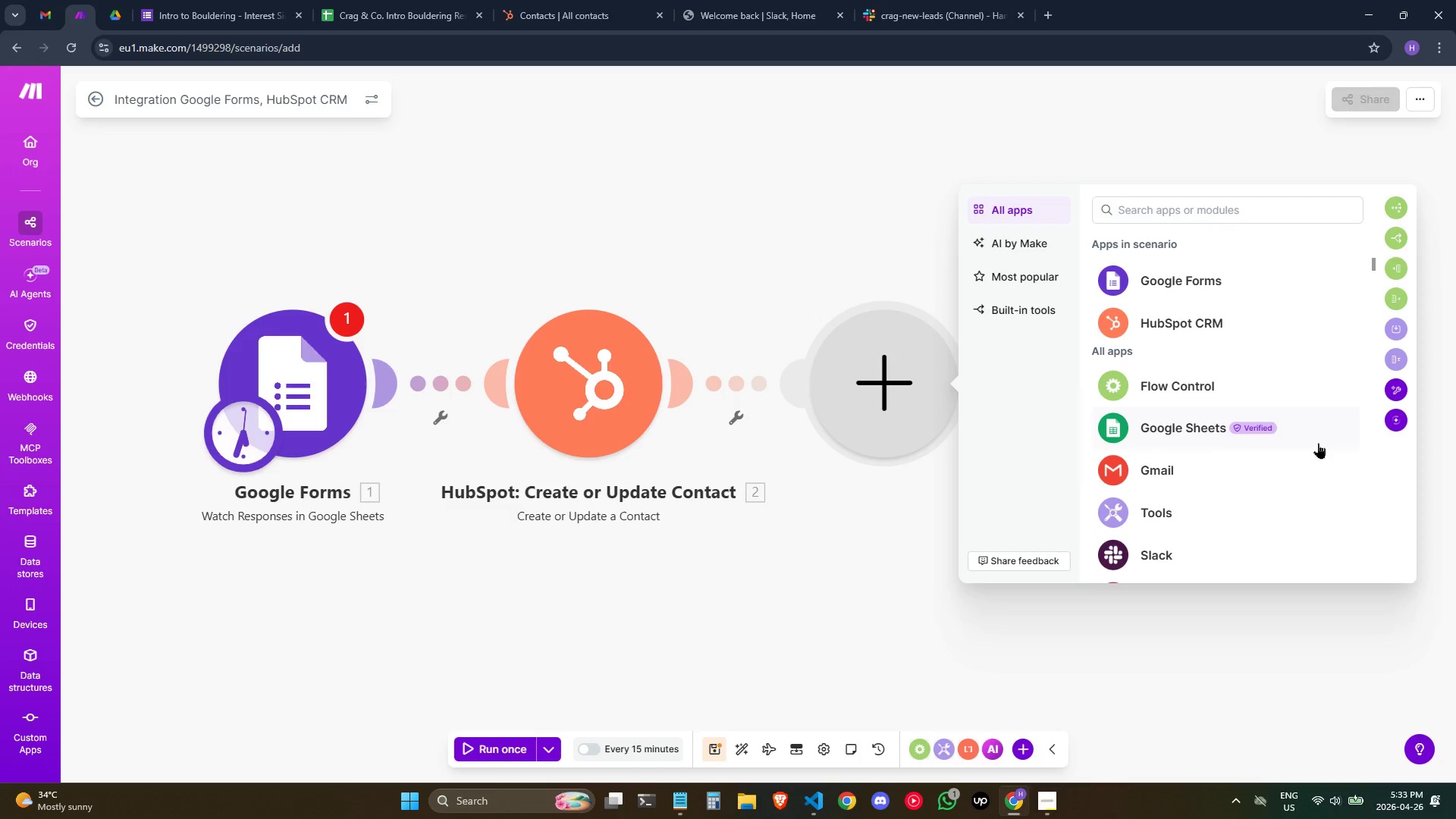 
left_click([1154, 553])
 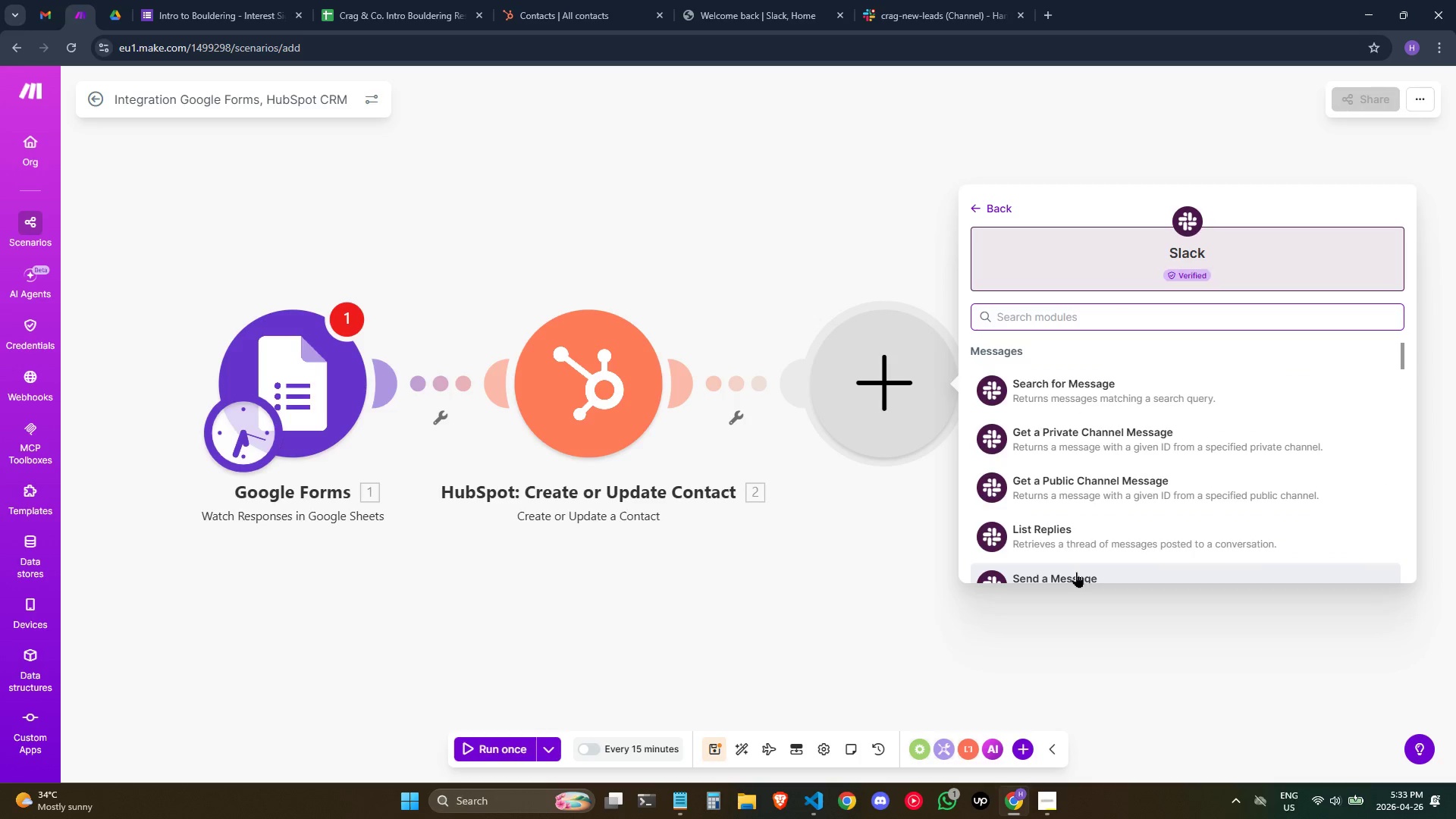 
wait(16.53)
 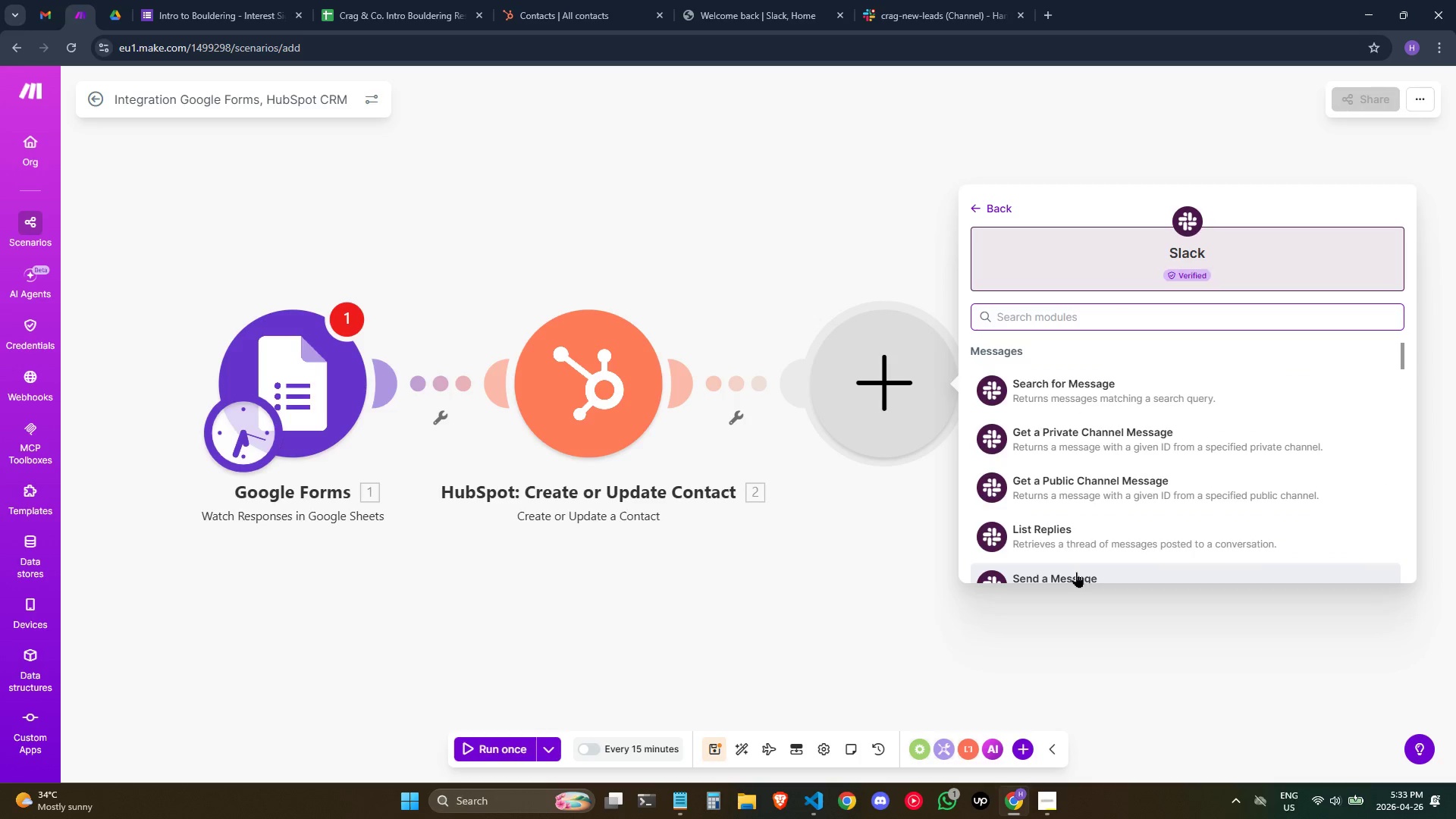 
left_click([1076, 572])
 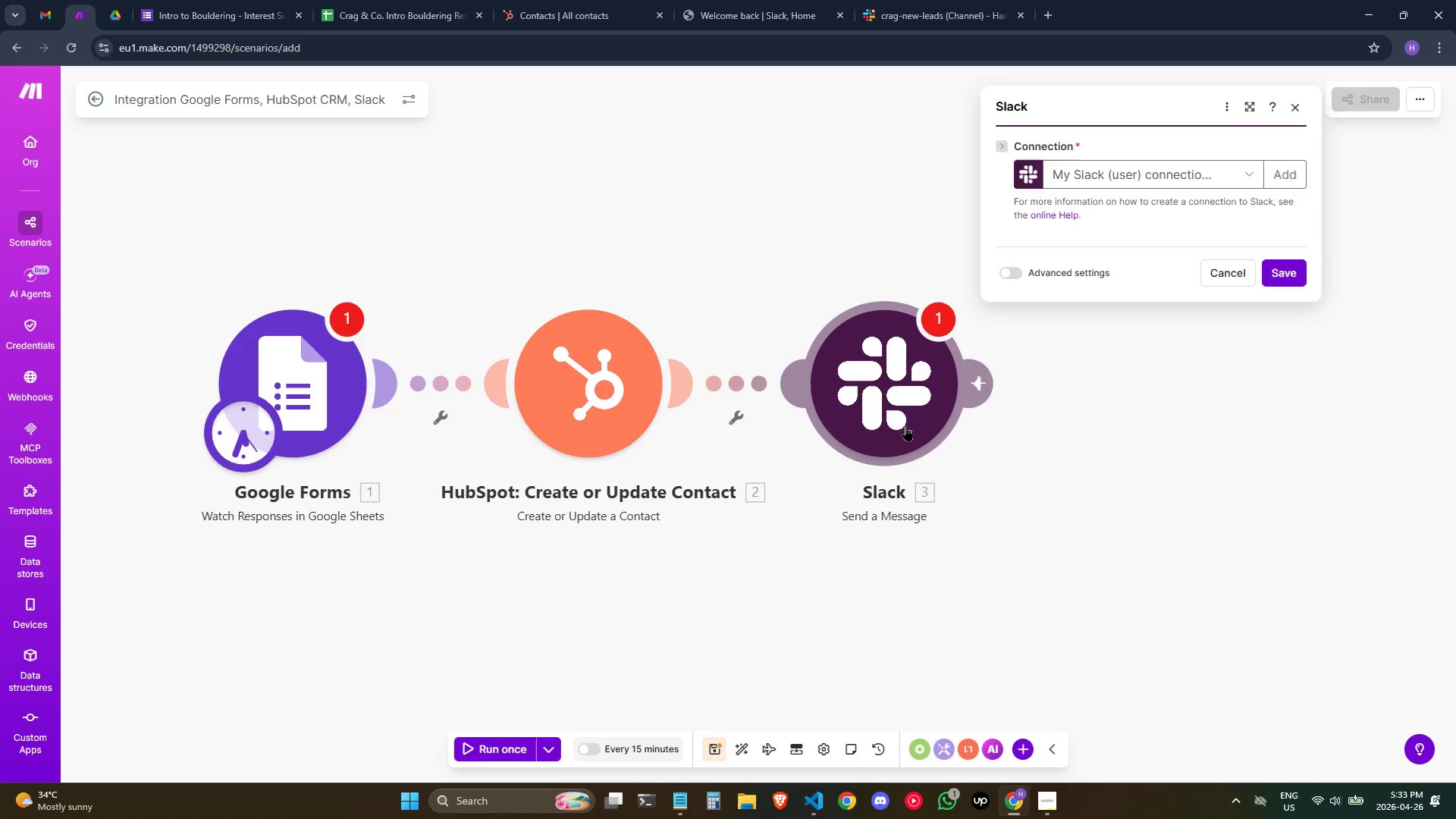 
right_click([898, 399])
 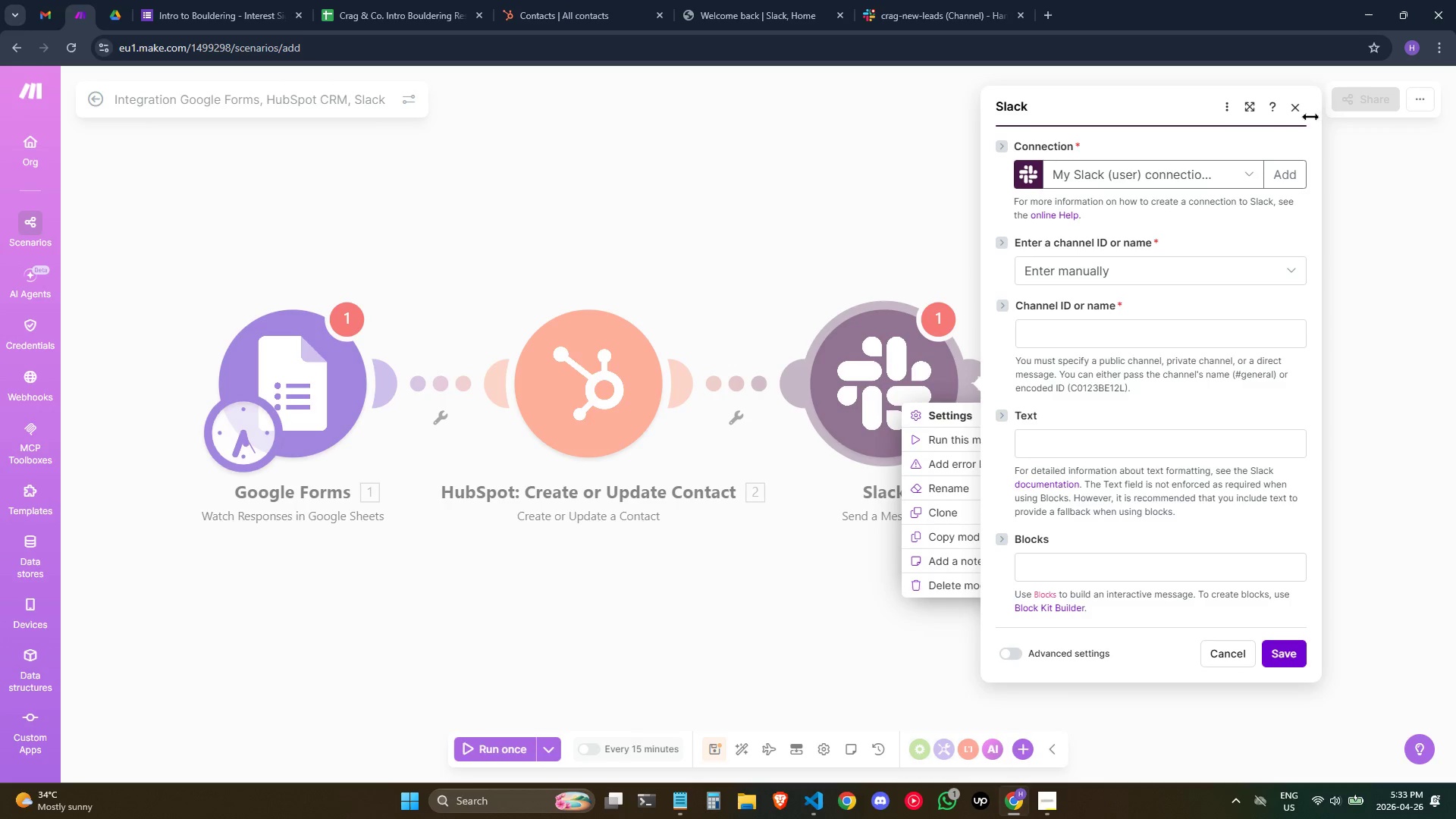 
left_click([1304, 107])
 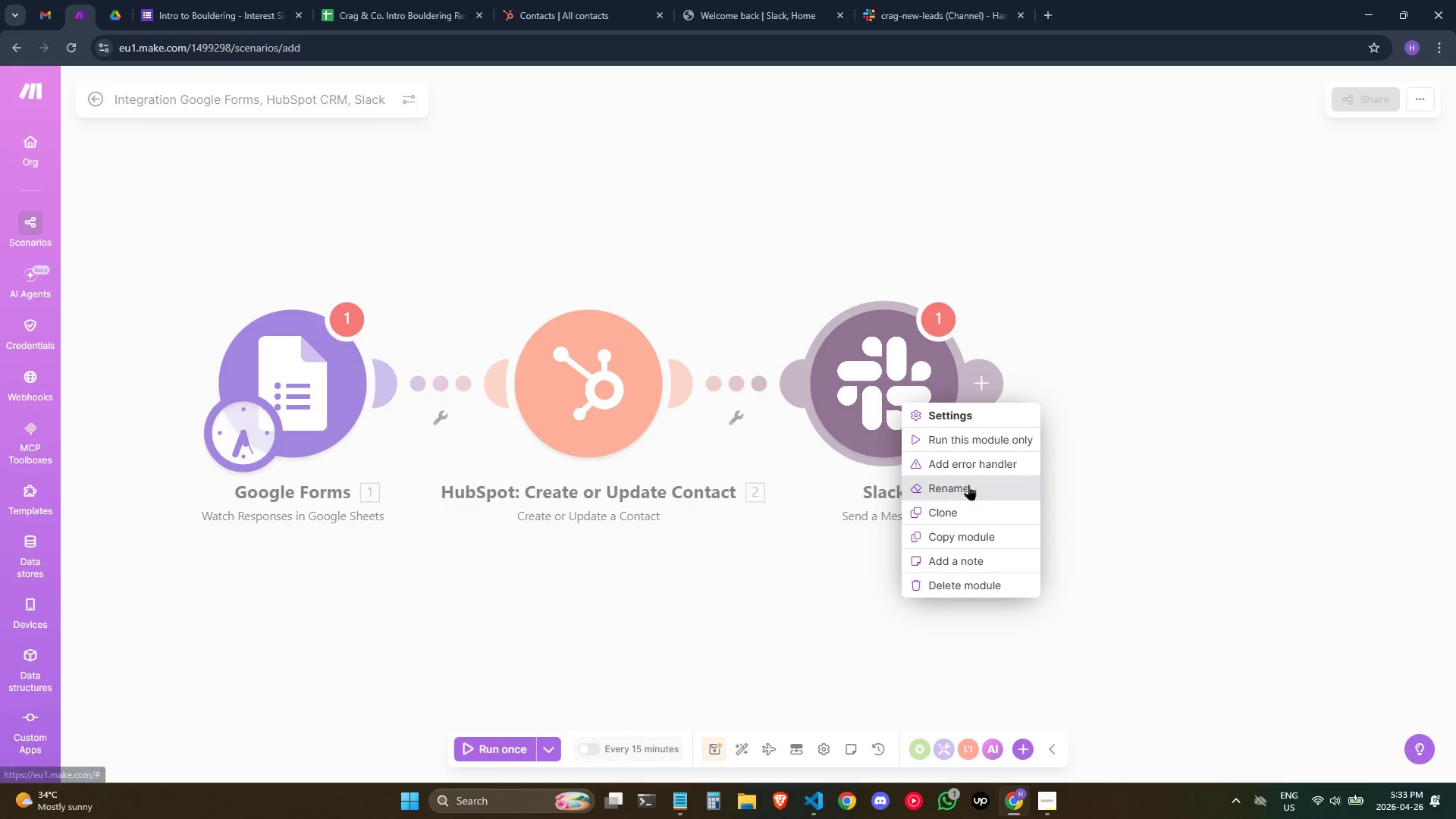 
left_click([968, 485])
 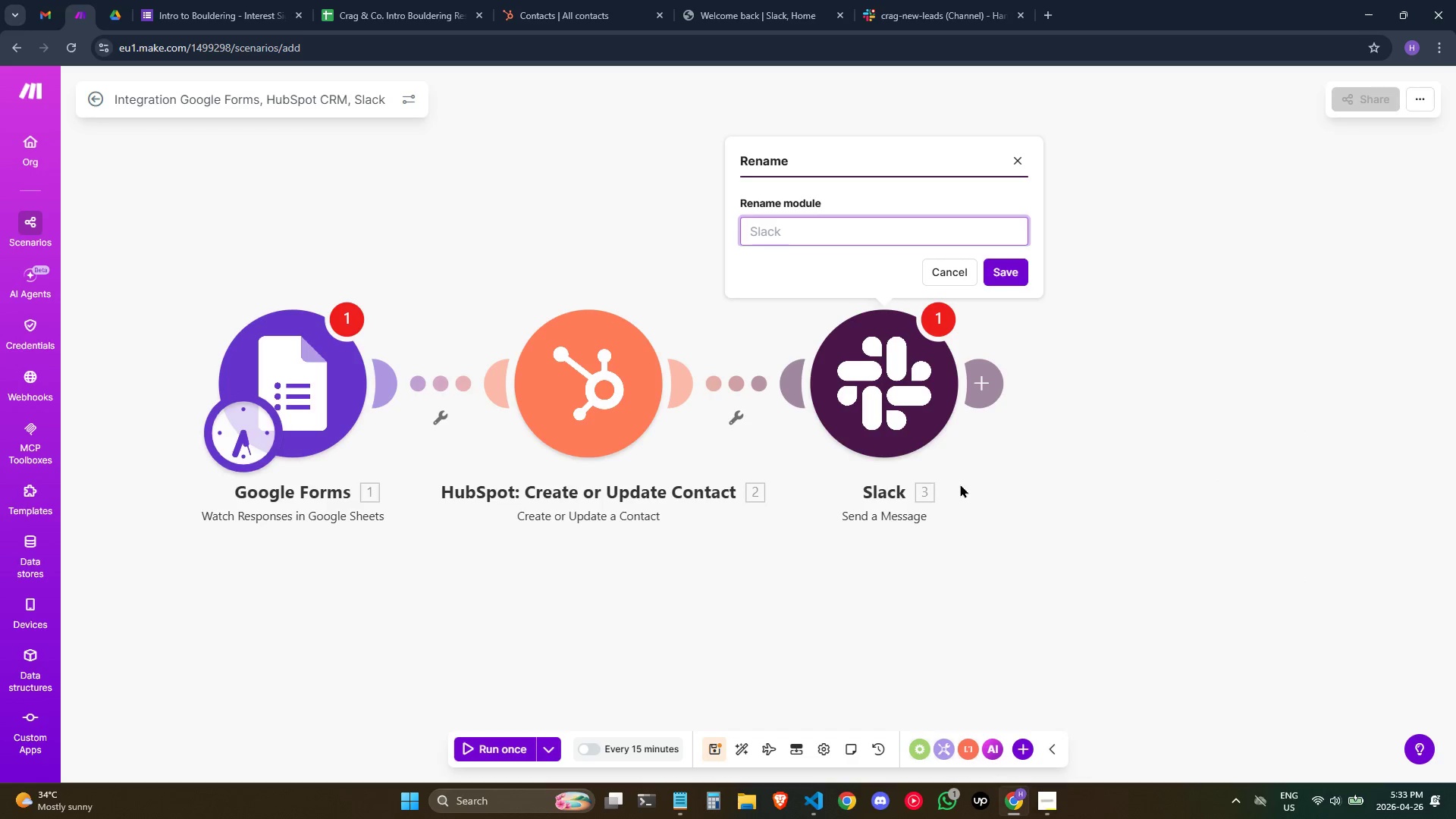 
type(Salck )
key(Backspace)
key(Backspace)
key(Backspace)
key(Backspace)
key(Backspace)
type(lack Crate=)
key(Backspace)
key(Backspace)
key(Backspace)
key(Backspace)
type(eate A)
key(Backspace)
type(A)
key(Backspace)
type(a Message)
 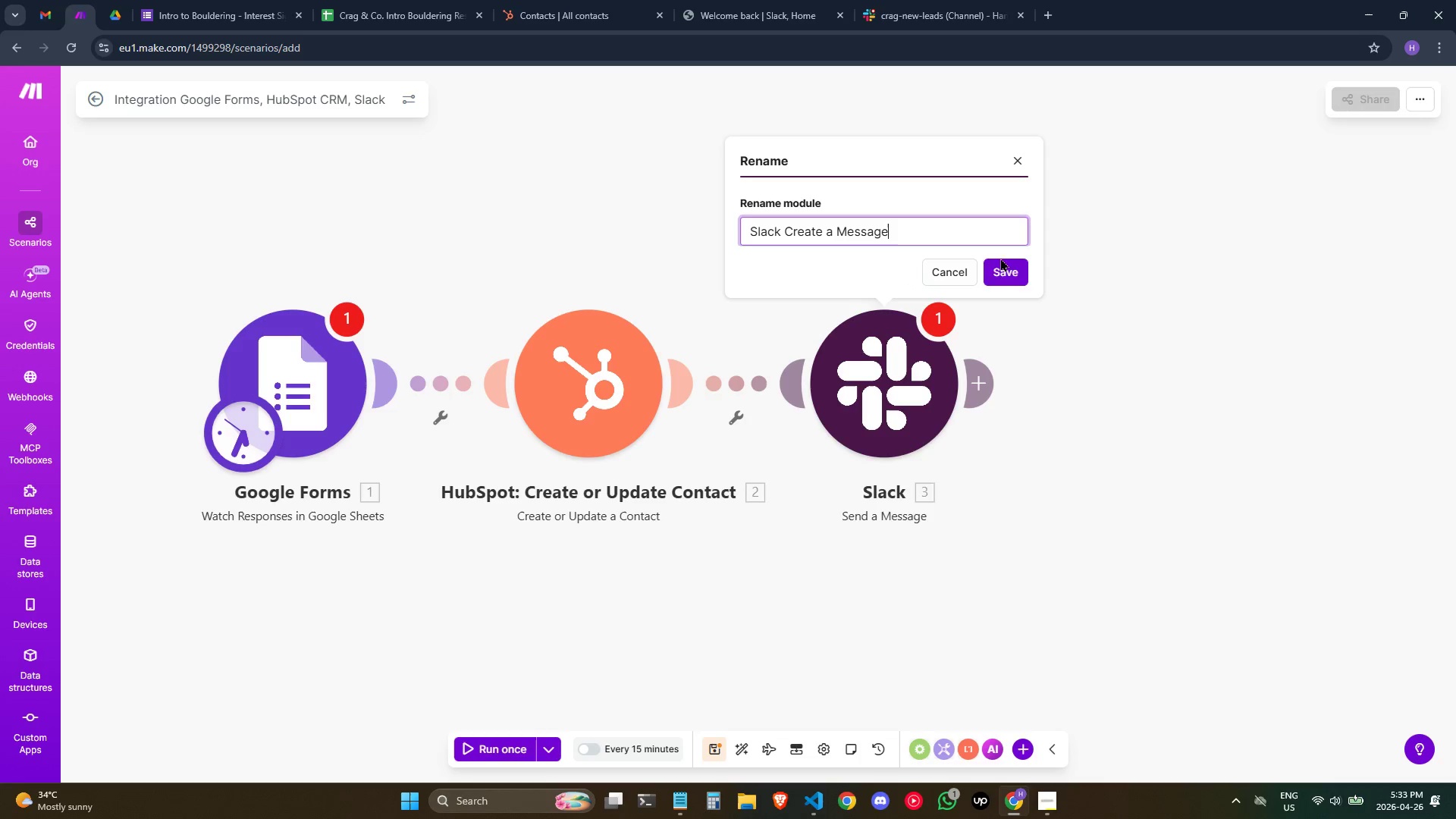 
left_click([1003, 265])
 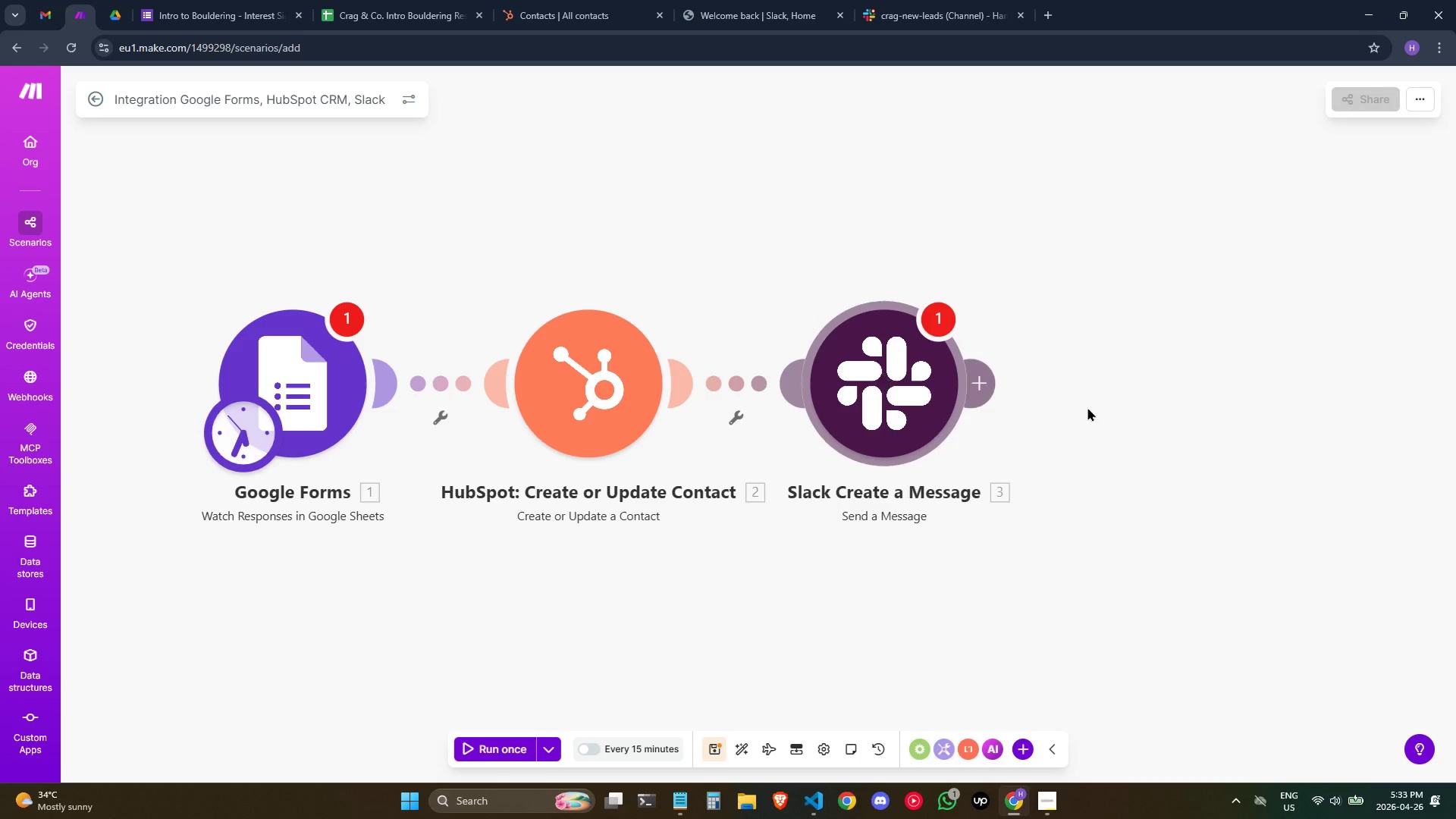 
left_click_drag(start_coordinate=[1269, 416], to_coordinate=[1075, 381])
 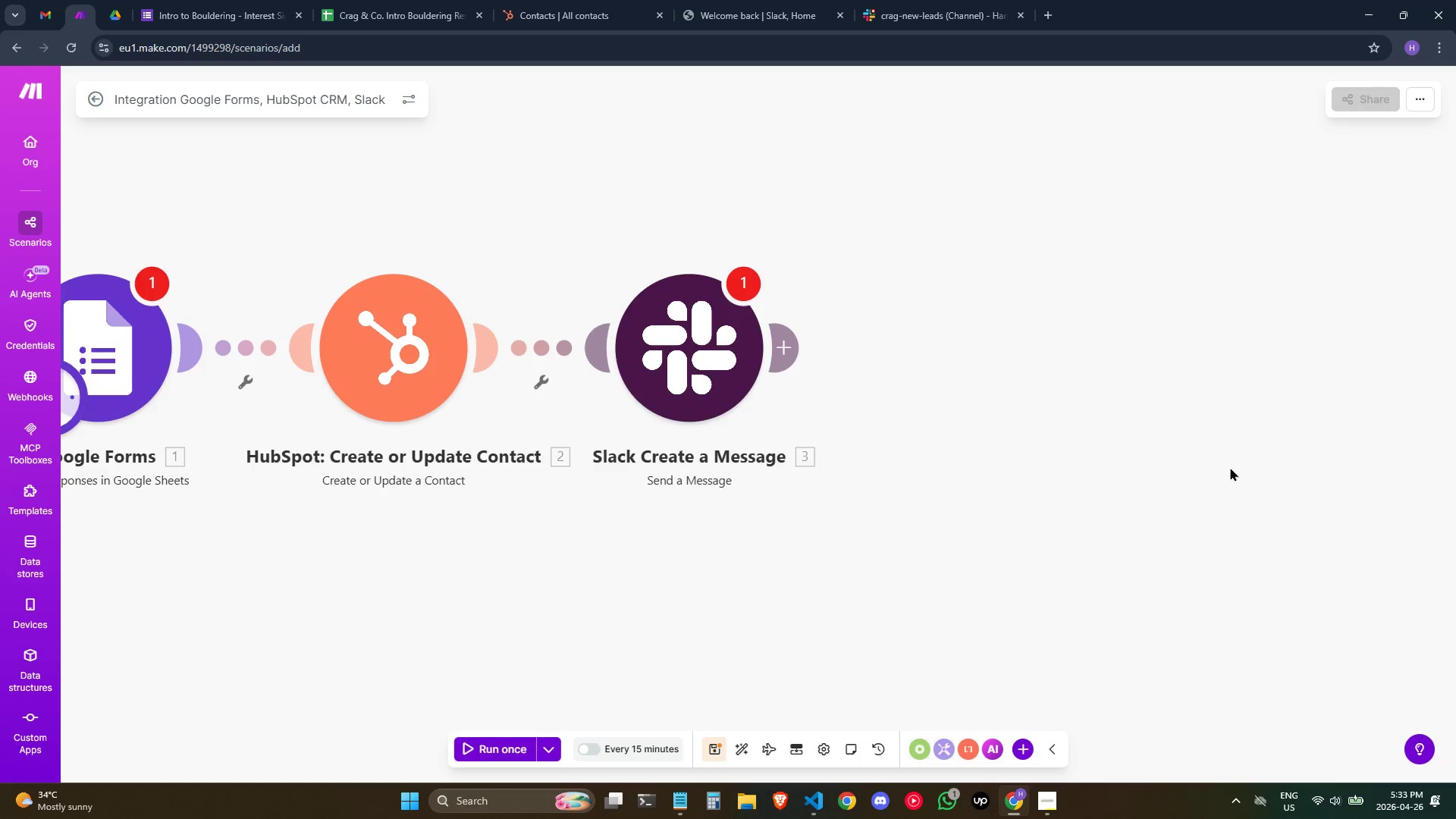 
left_click_drag(start_coordinate=[1230, 485], to_coordinate=[1233, 510])
 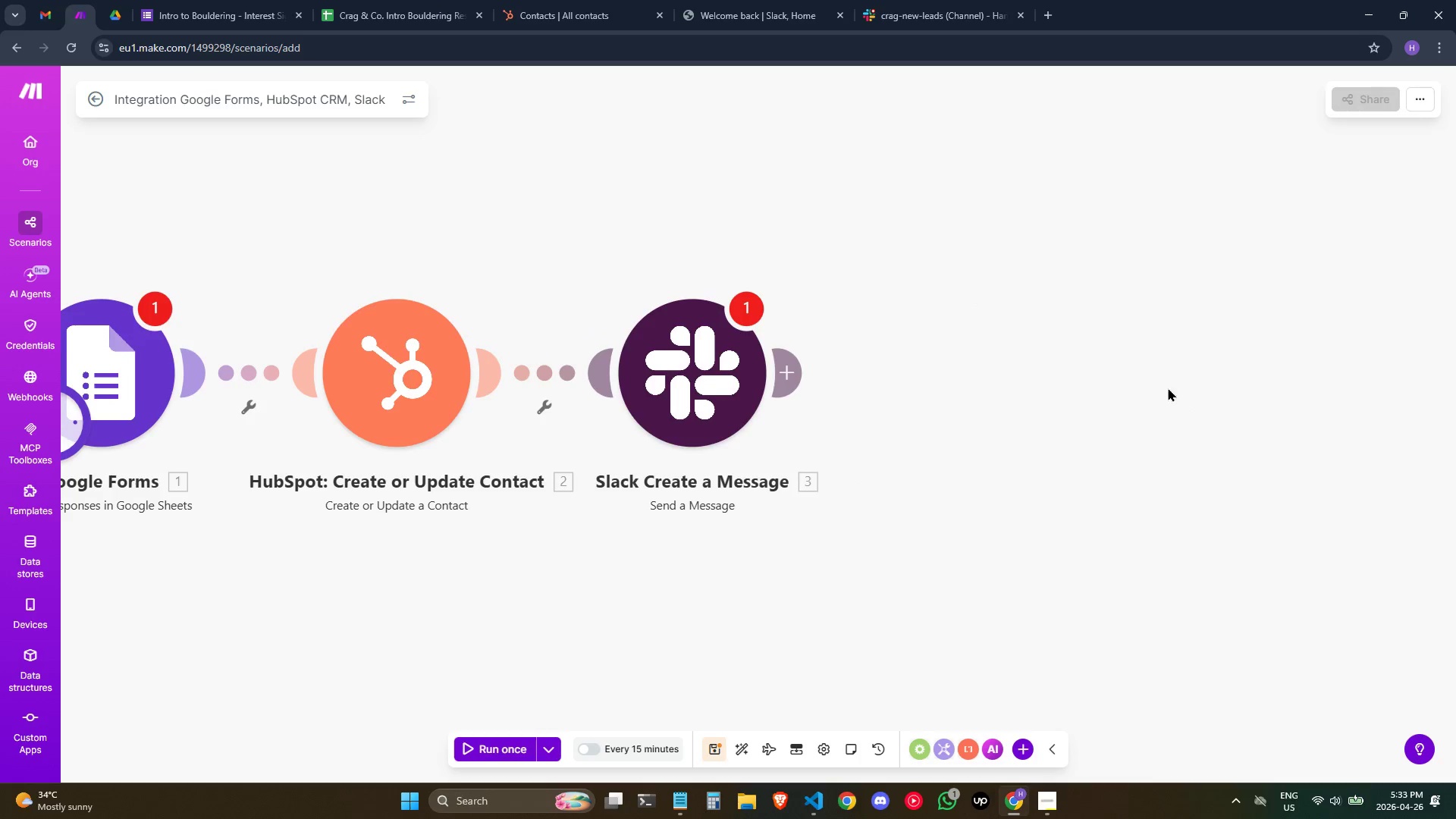 
left_click_drag(start_coordinate=[1167, 409], to_coordinate=[1163, 429])
 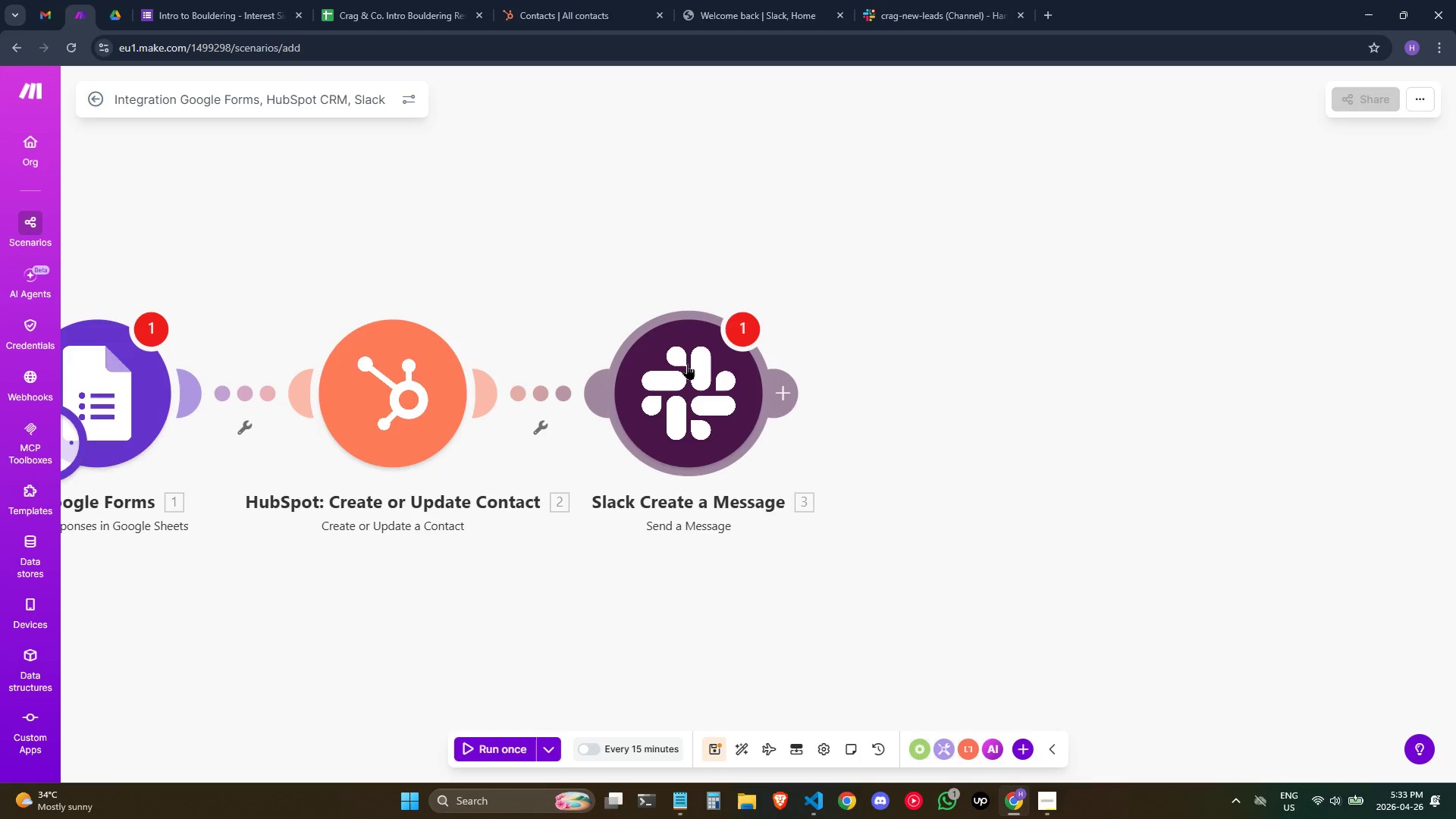 
left_click([687, 364])
 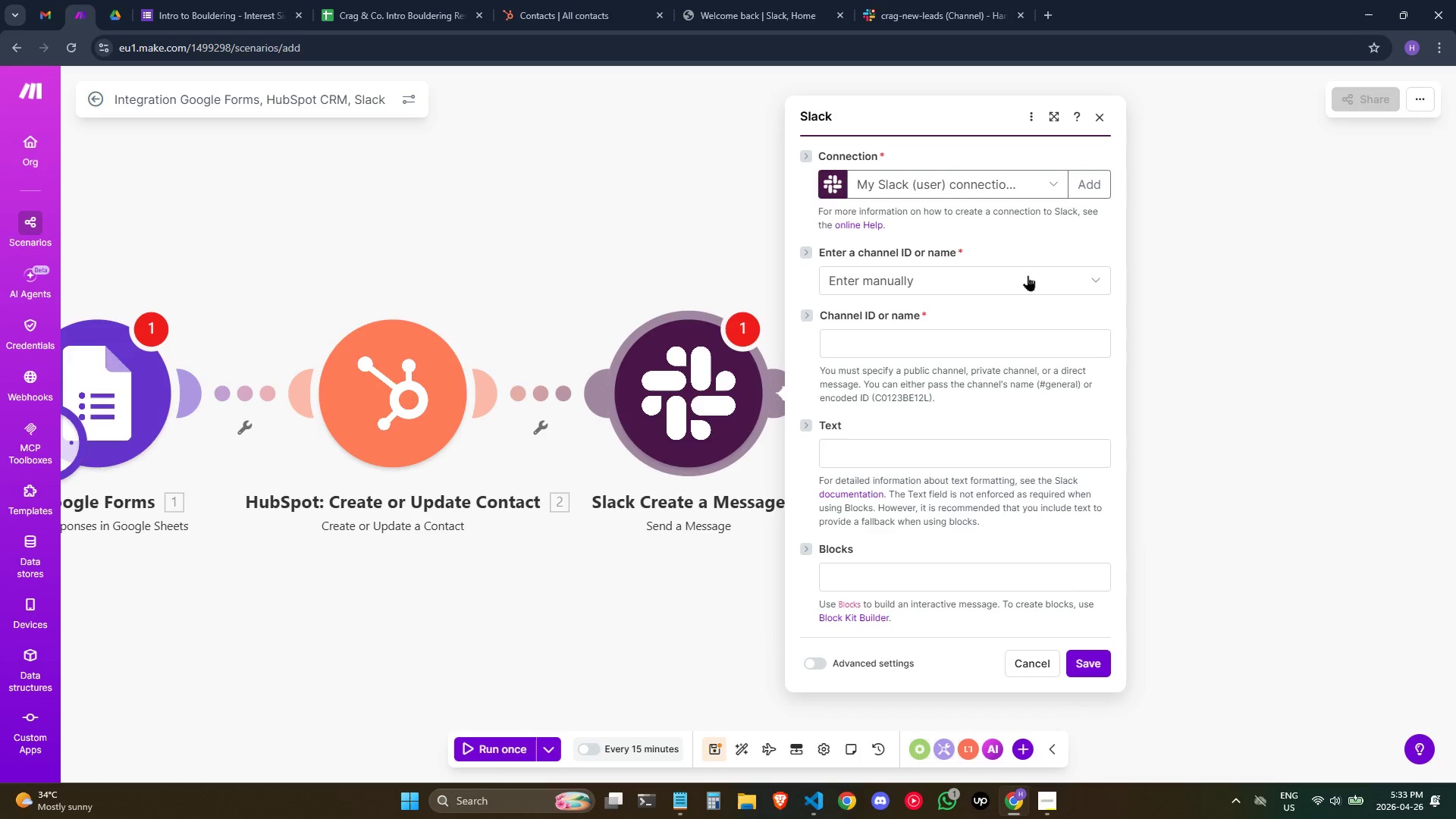 
wait(5.09)
 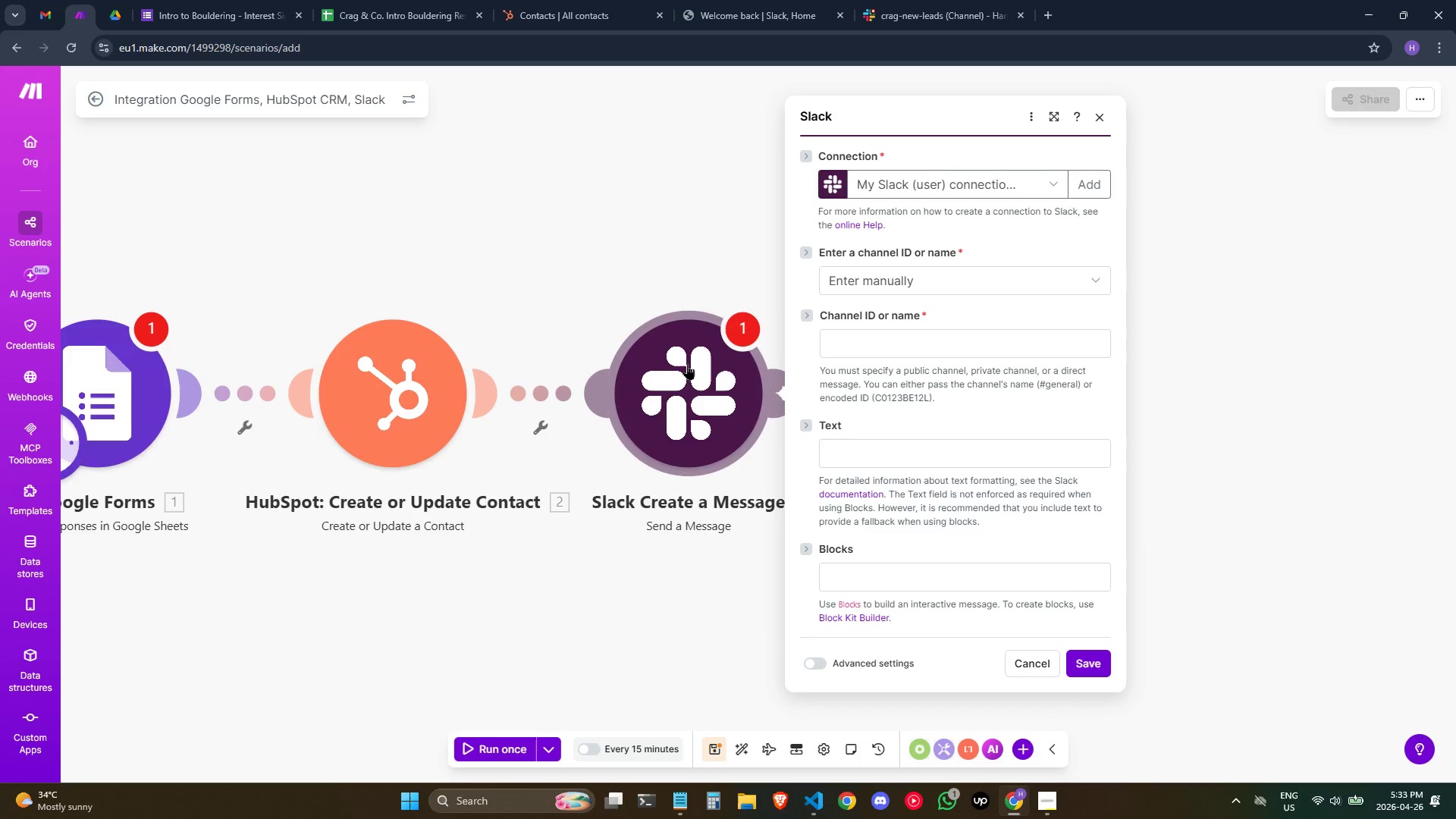 
left_click([1028, 275])
 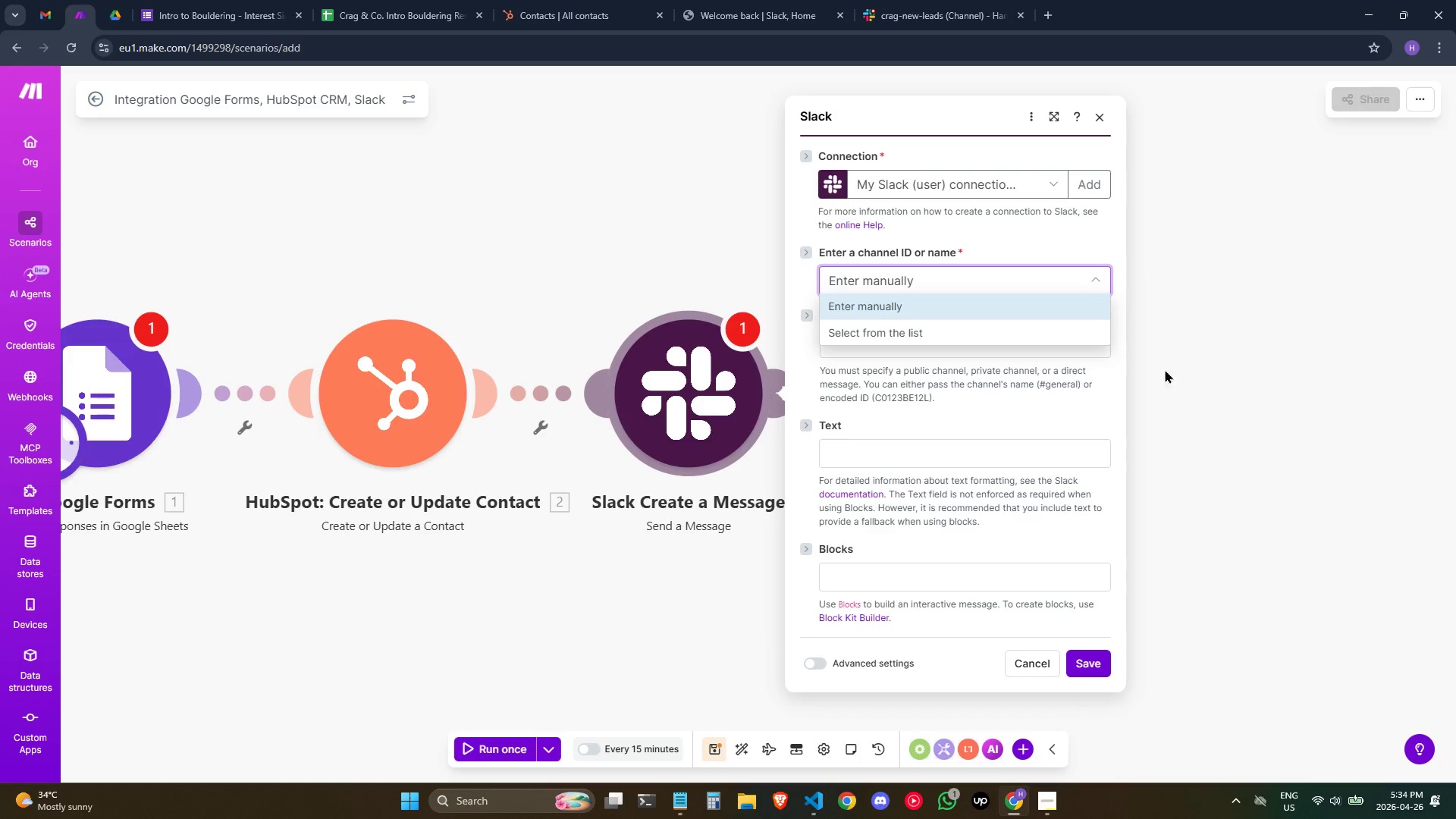 
left_click([1077, 373])
 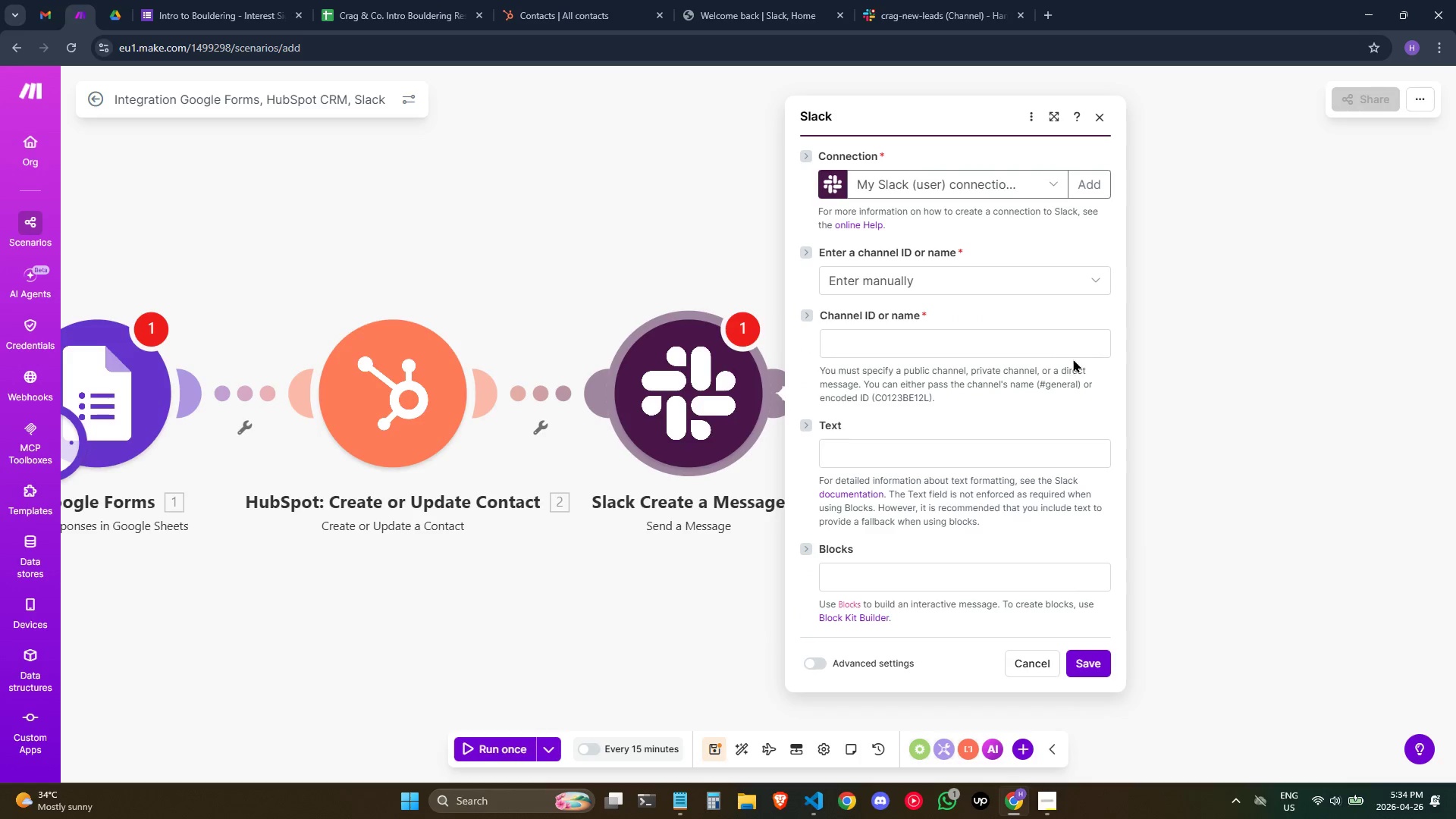 
left_click([1089, 337])
 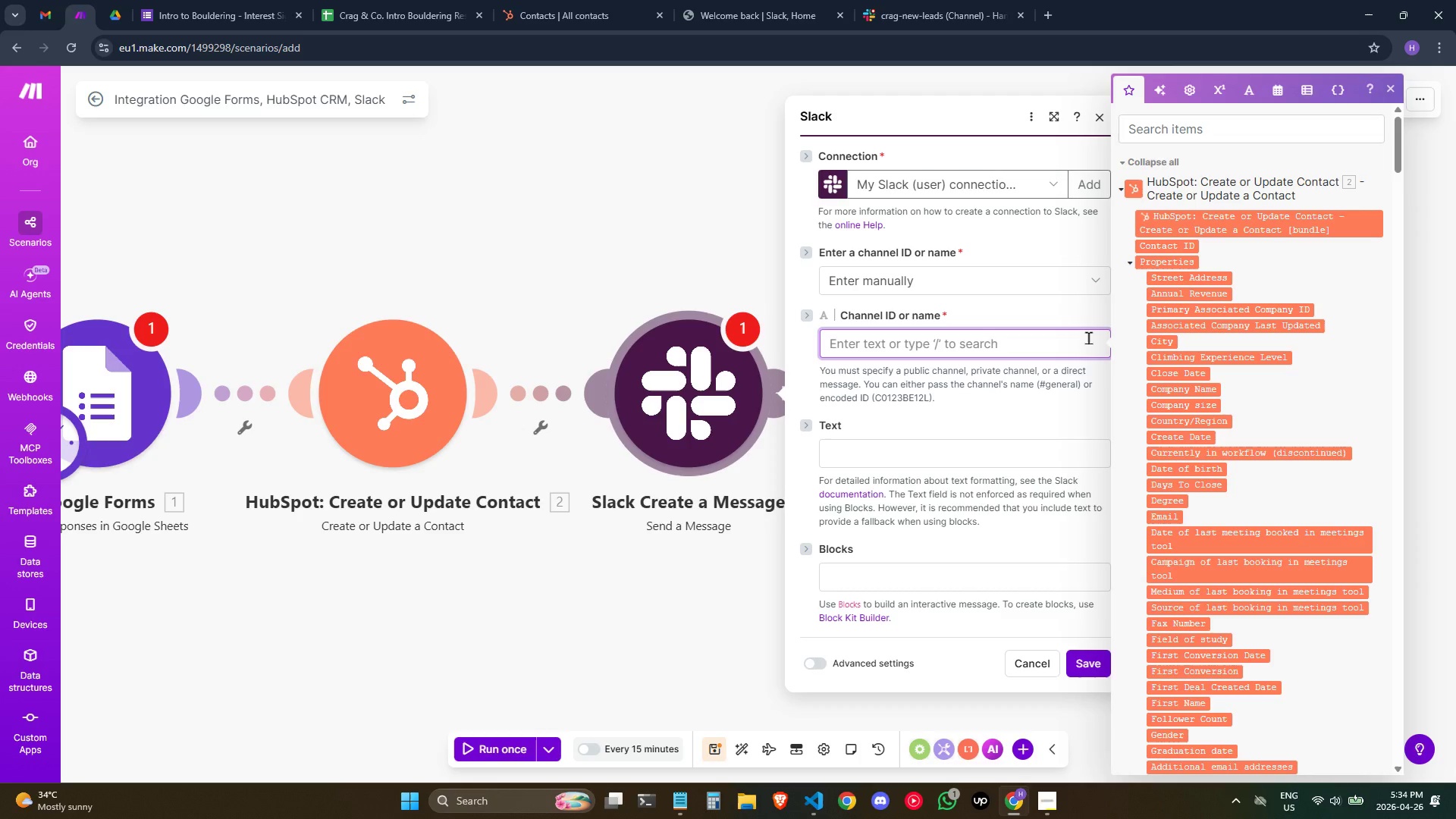 
wait(9.0)
 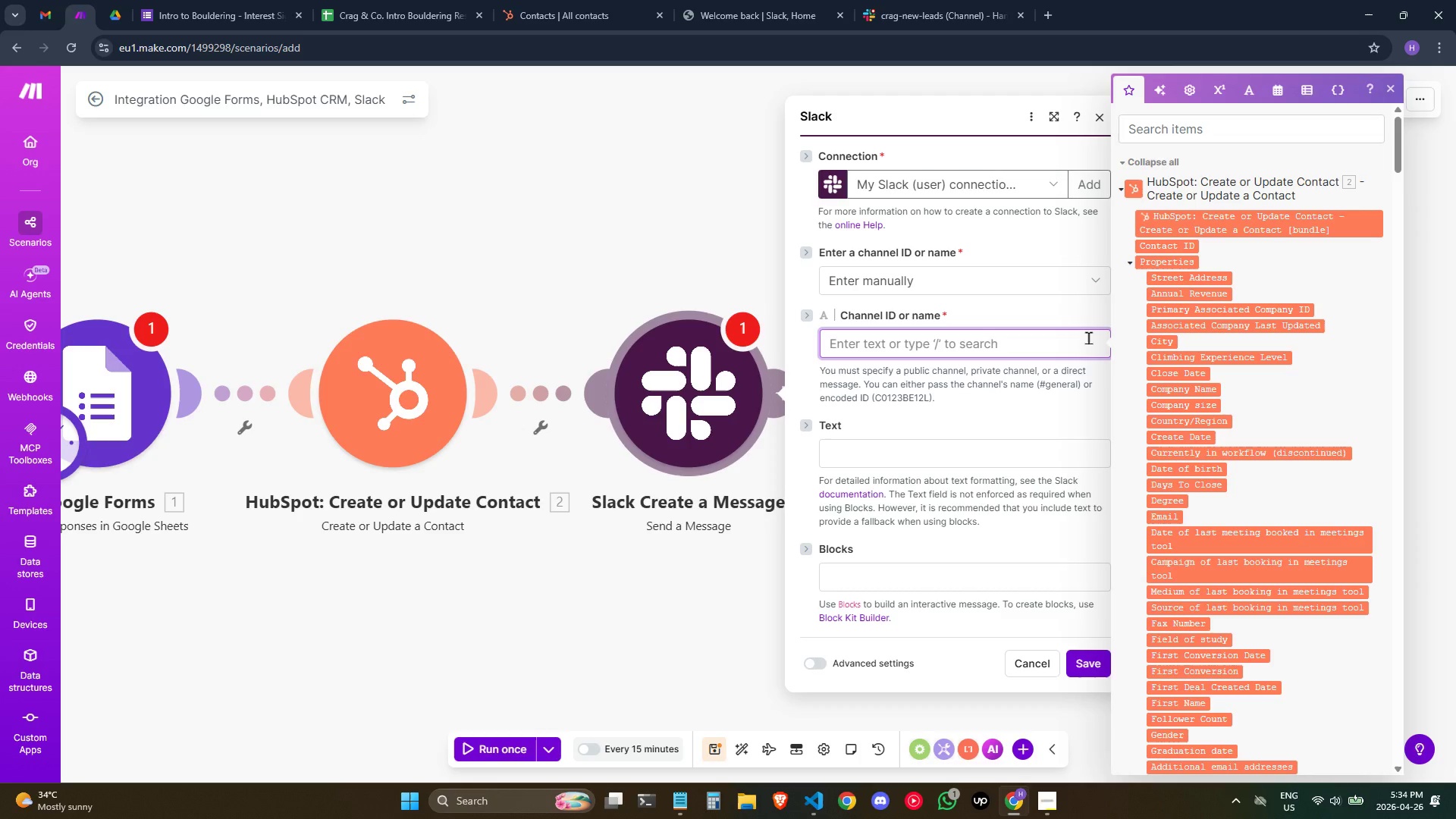 
scroll: coordinate [1302, 371], scroll_direction: down, amount: 2.0
 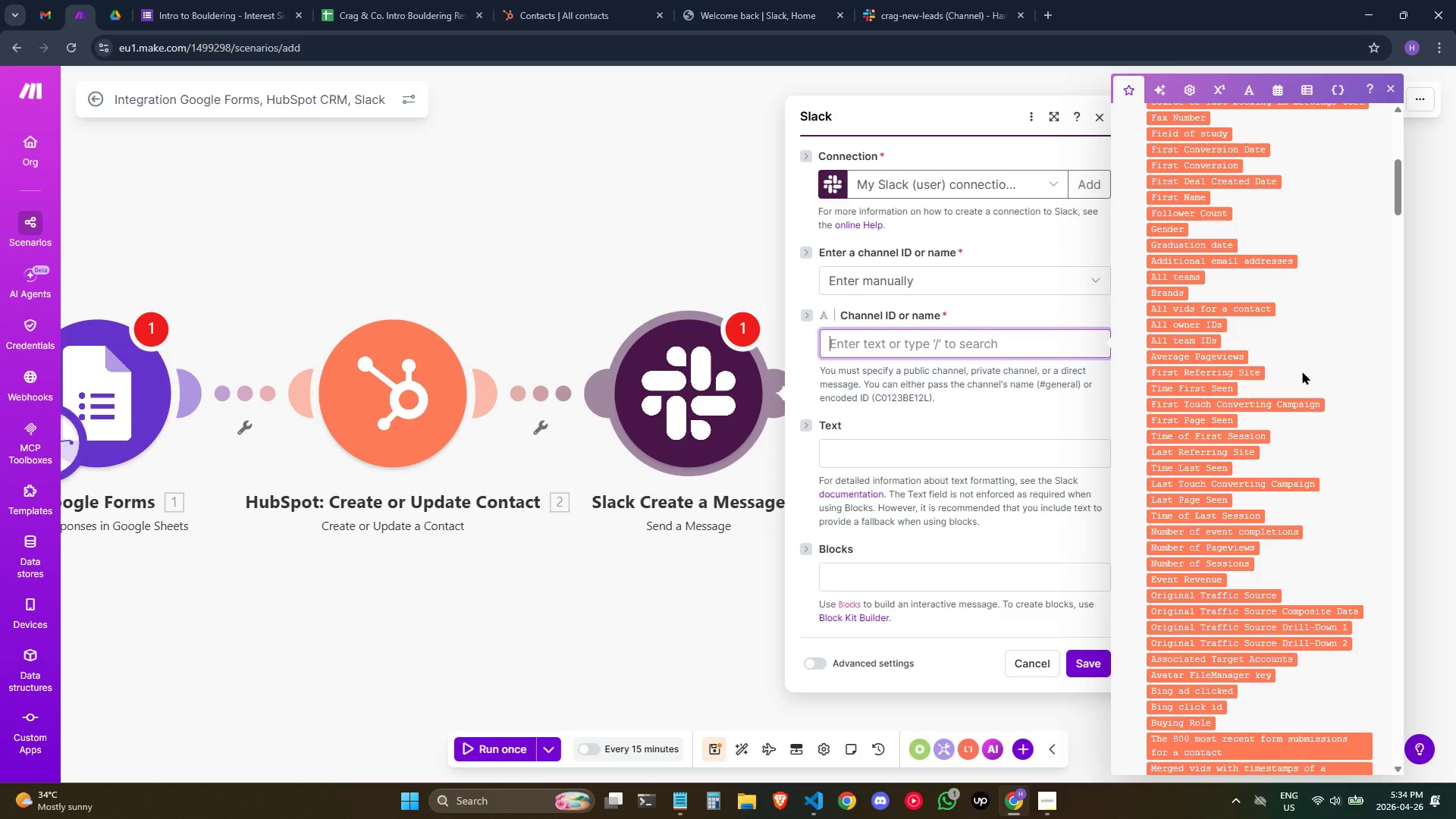 
scroll: coordinate [1302, 371], scroll_direction: up, amount: 5.0
 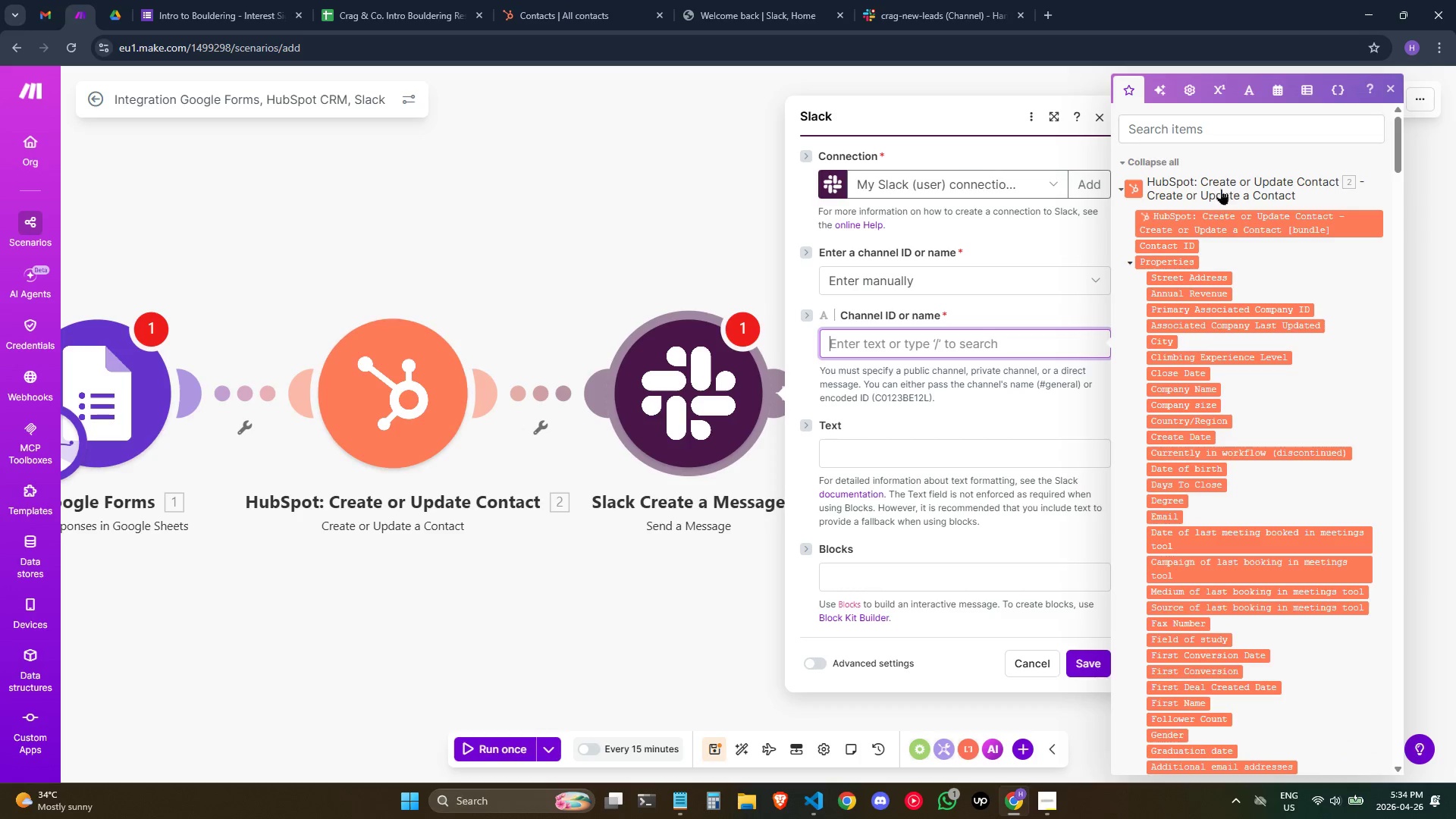 
left_click([1235, 136])
 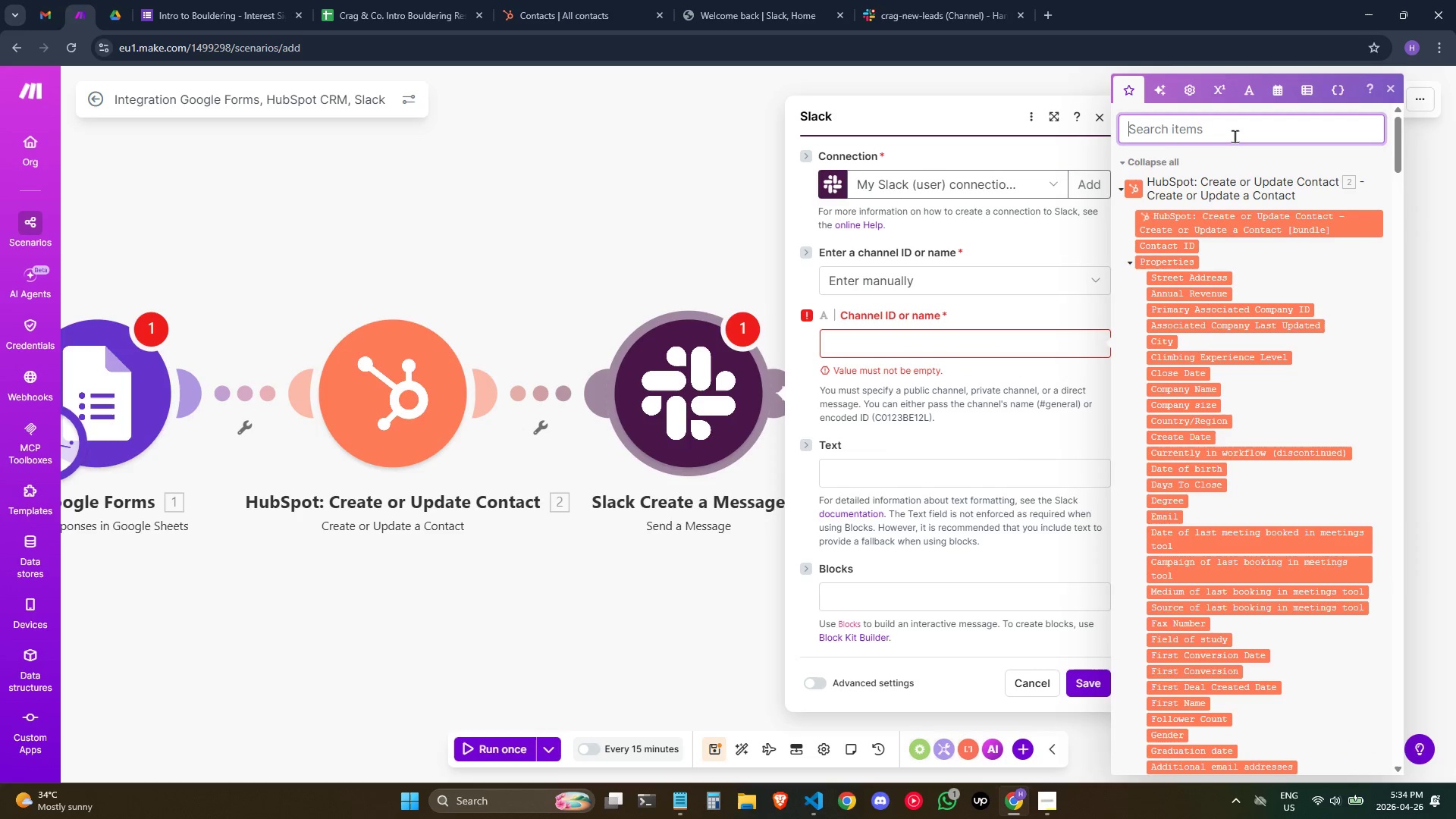 
type(crag)
 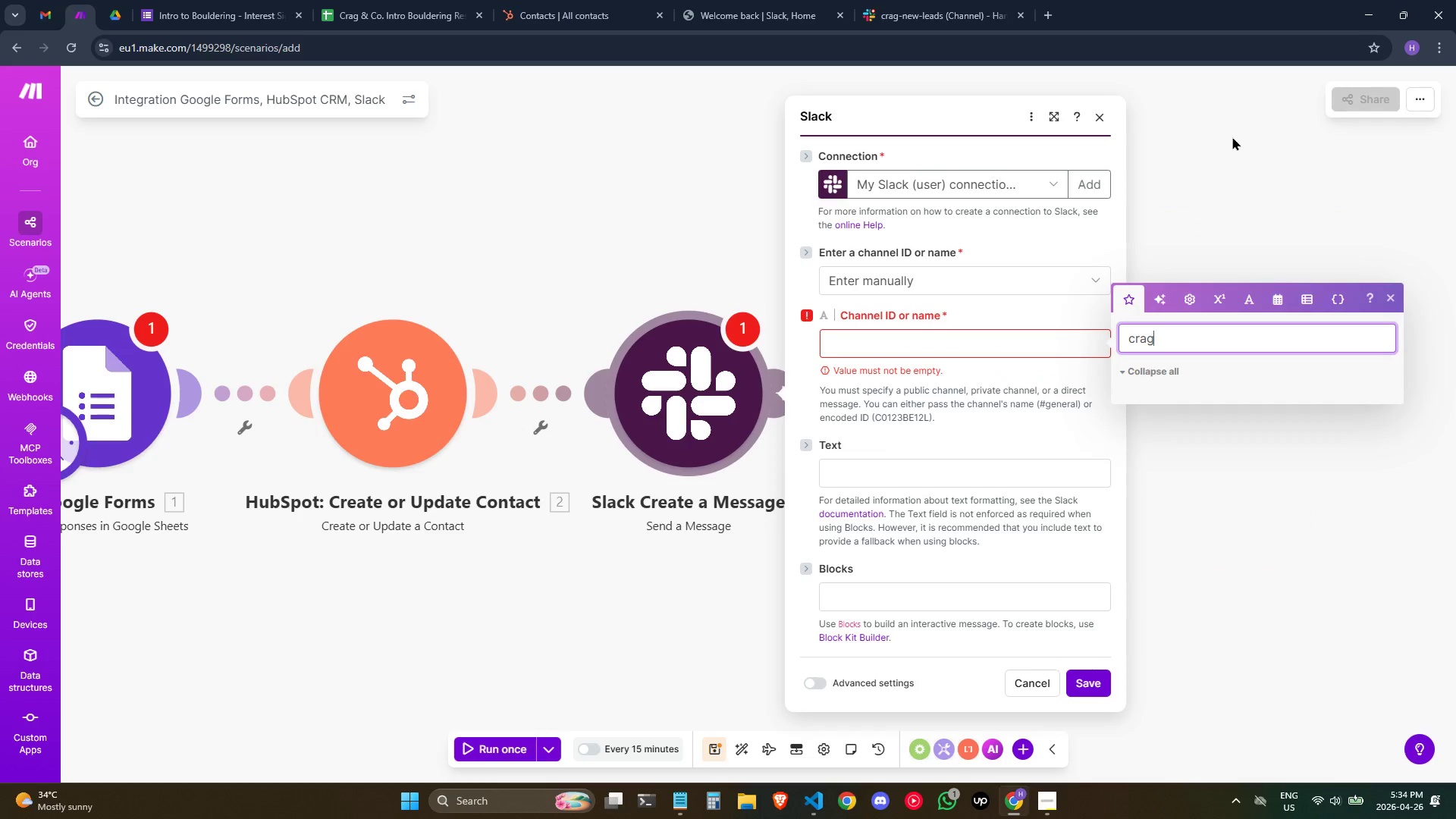 
left_click([874, 280])
 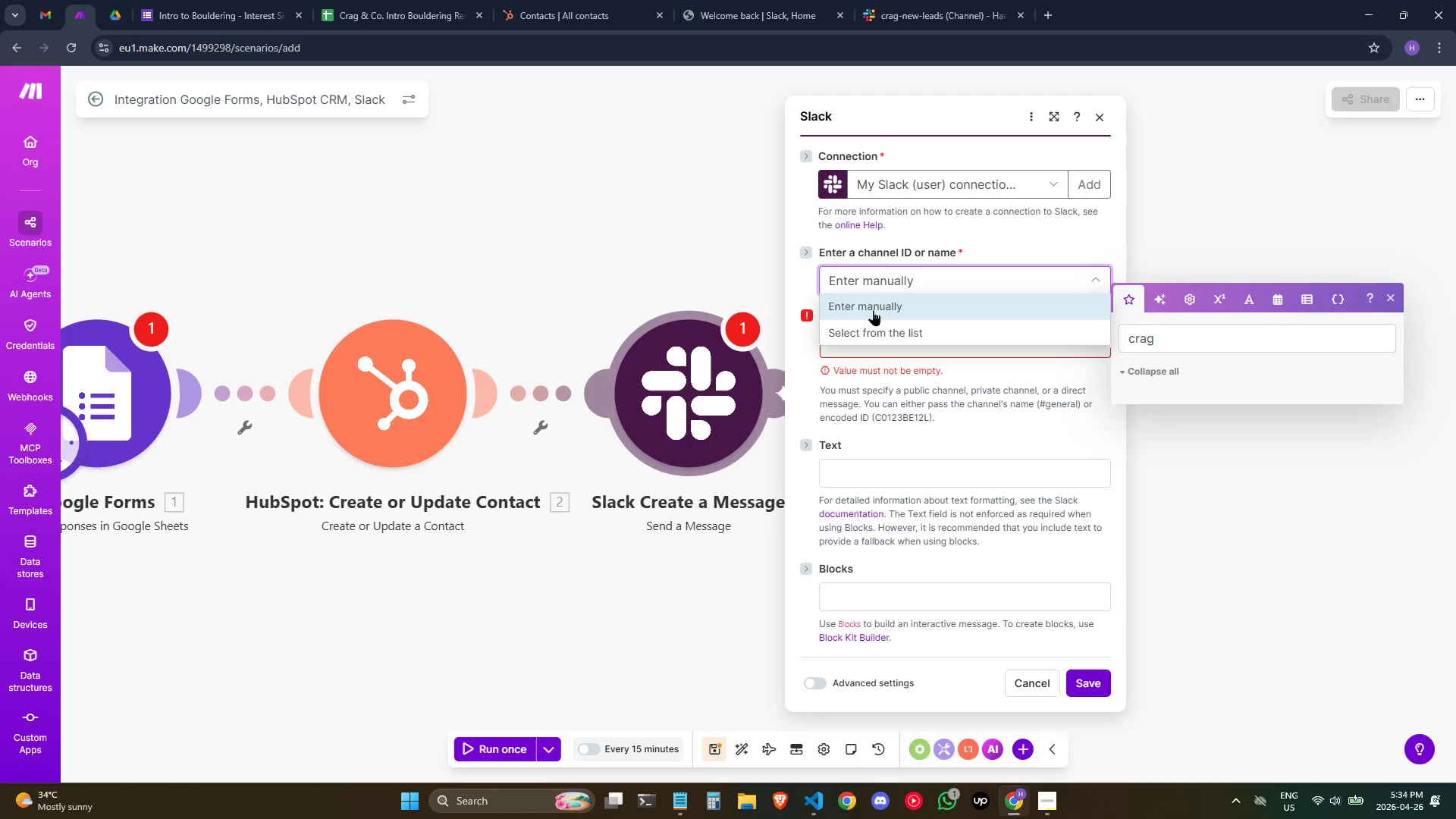 
left_click([869, 321])
 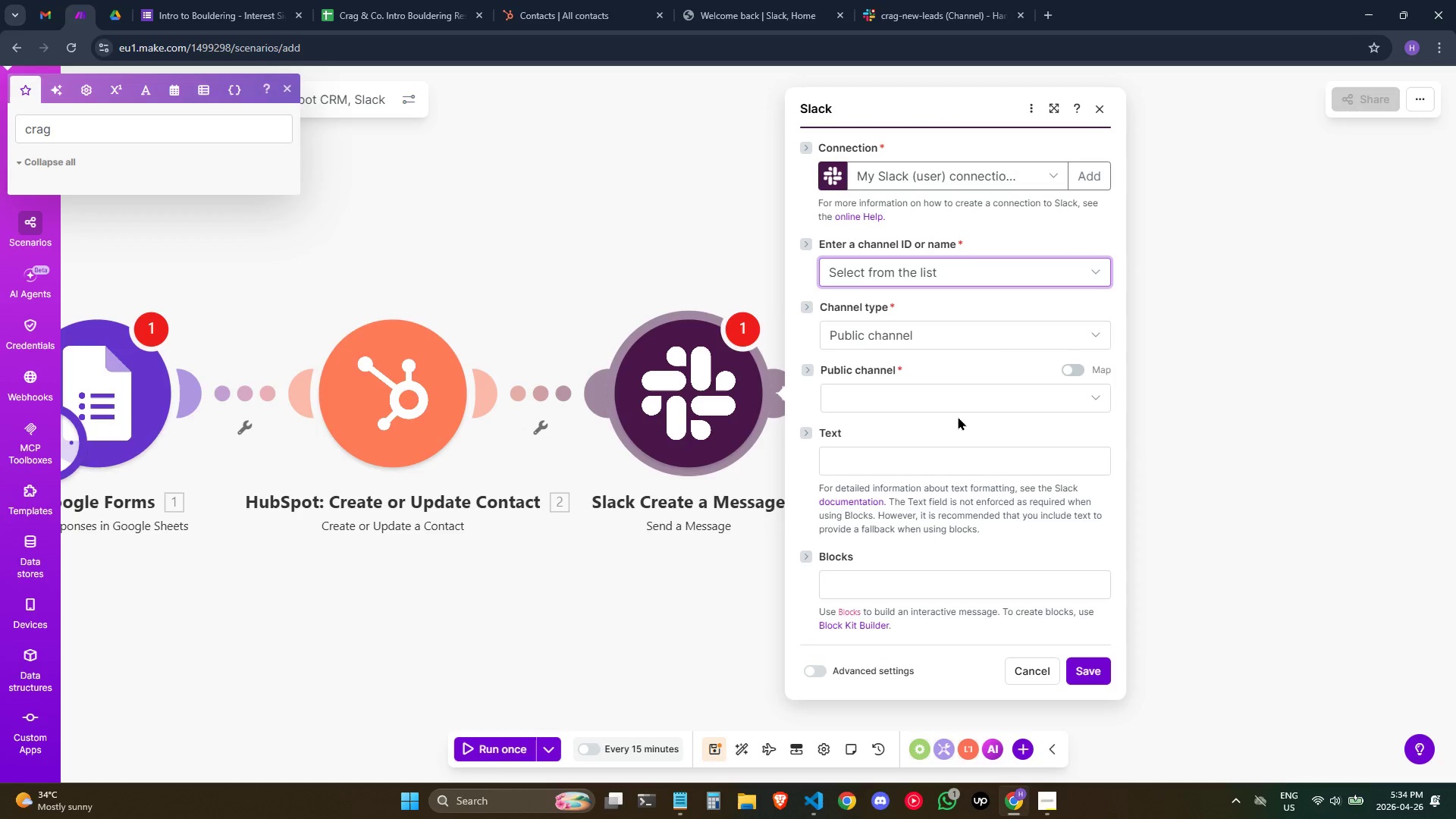 
left_click([977, 384])
 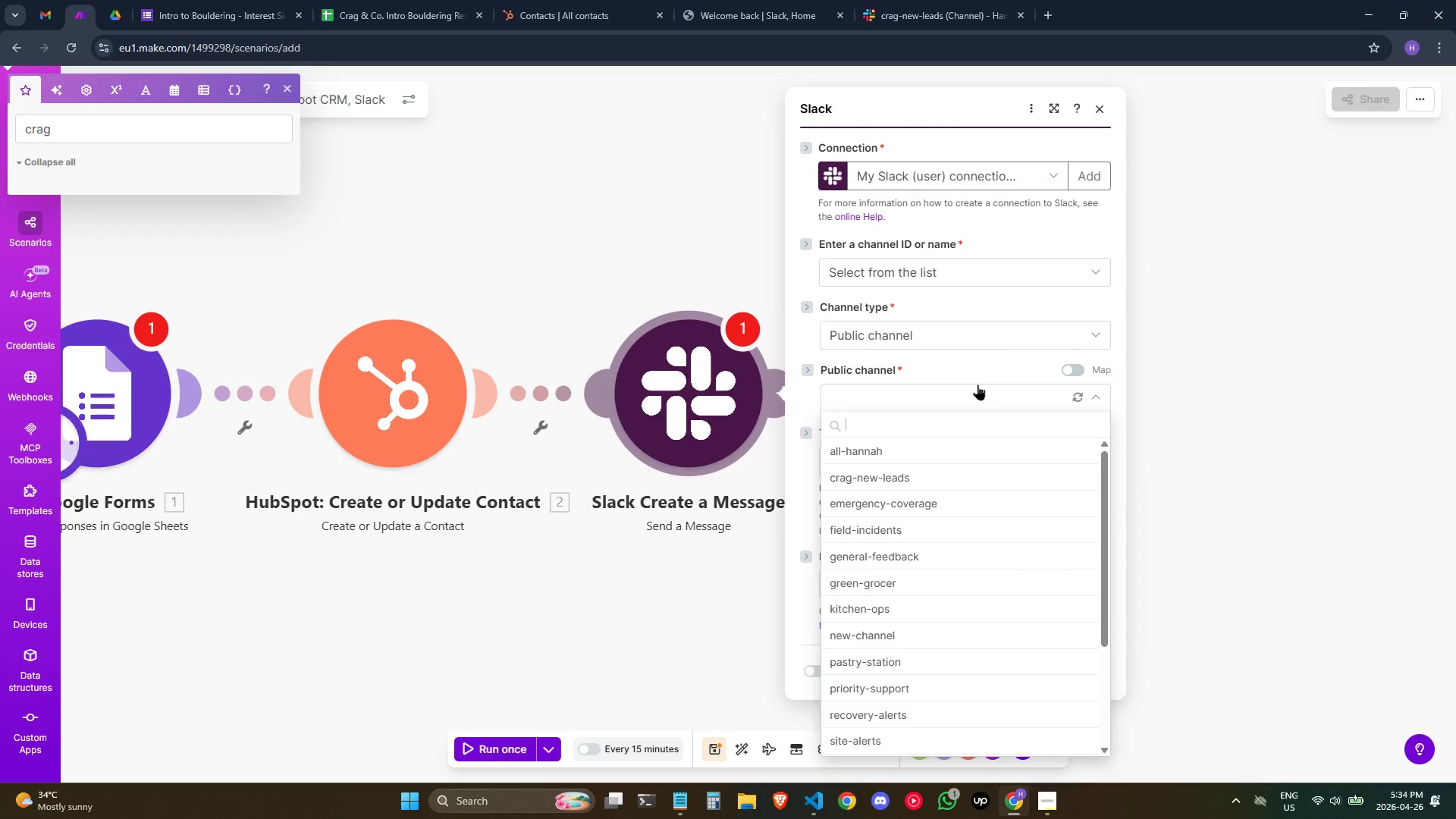 
type(crag)
 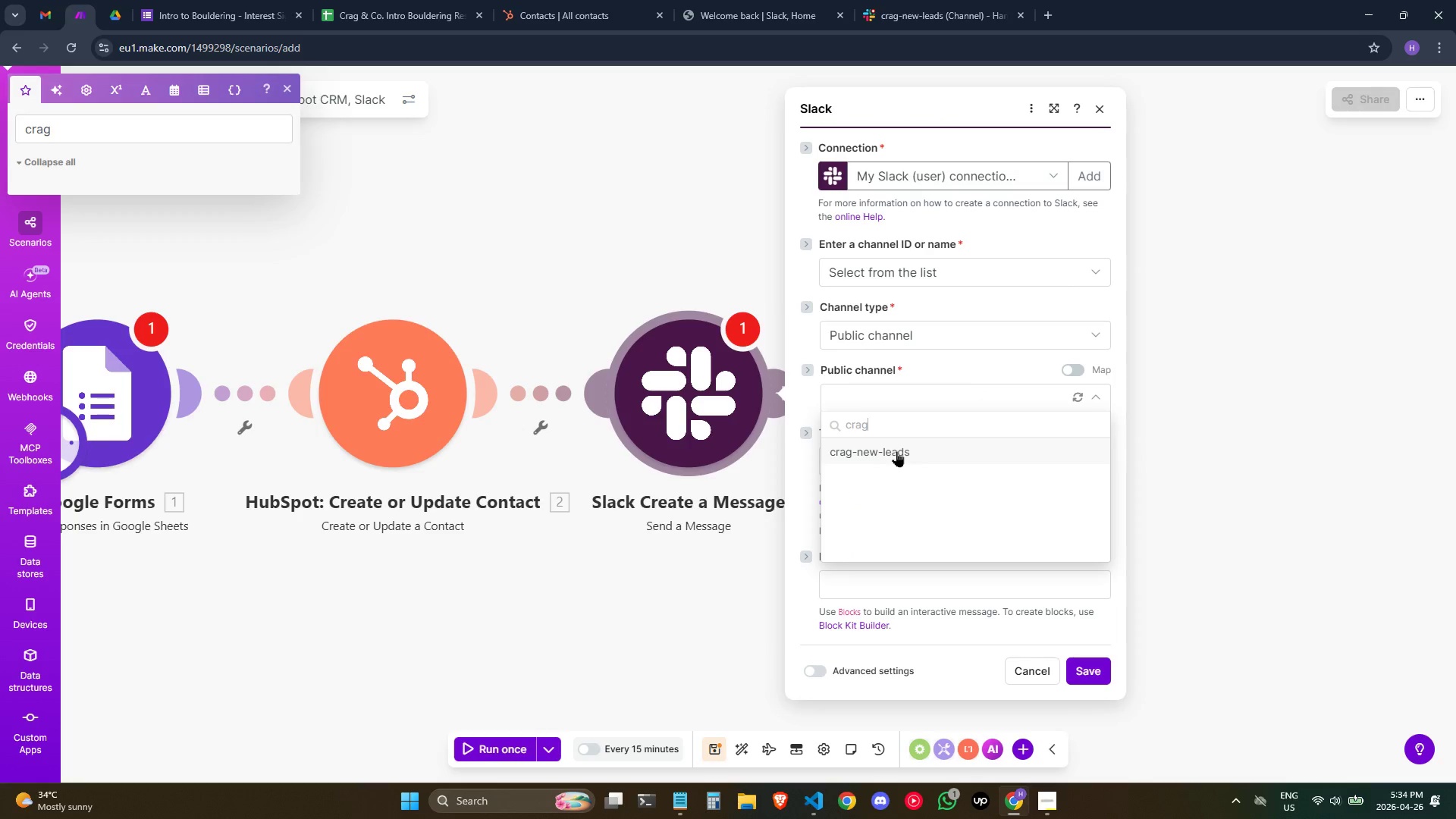 
left_click([896, 451])
 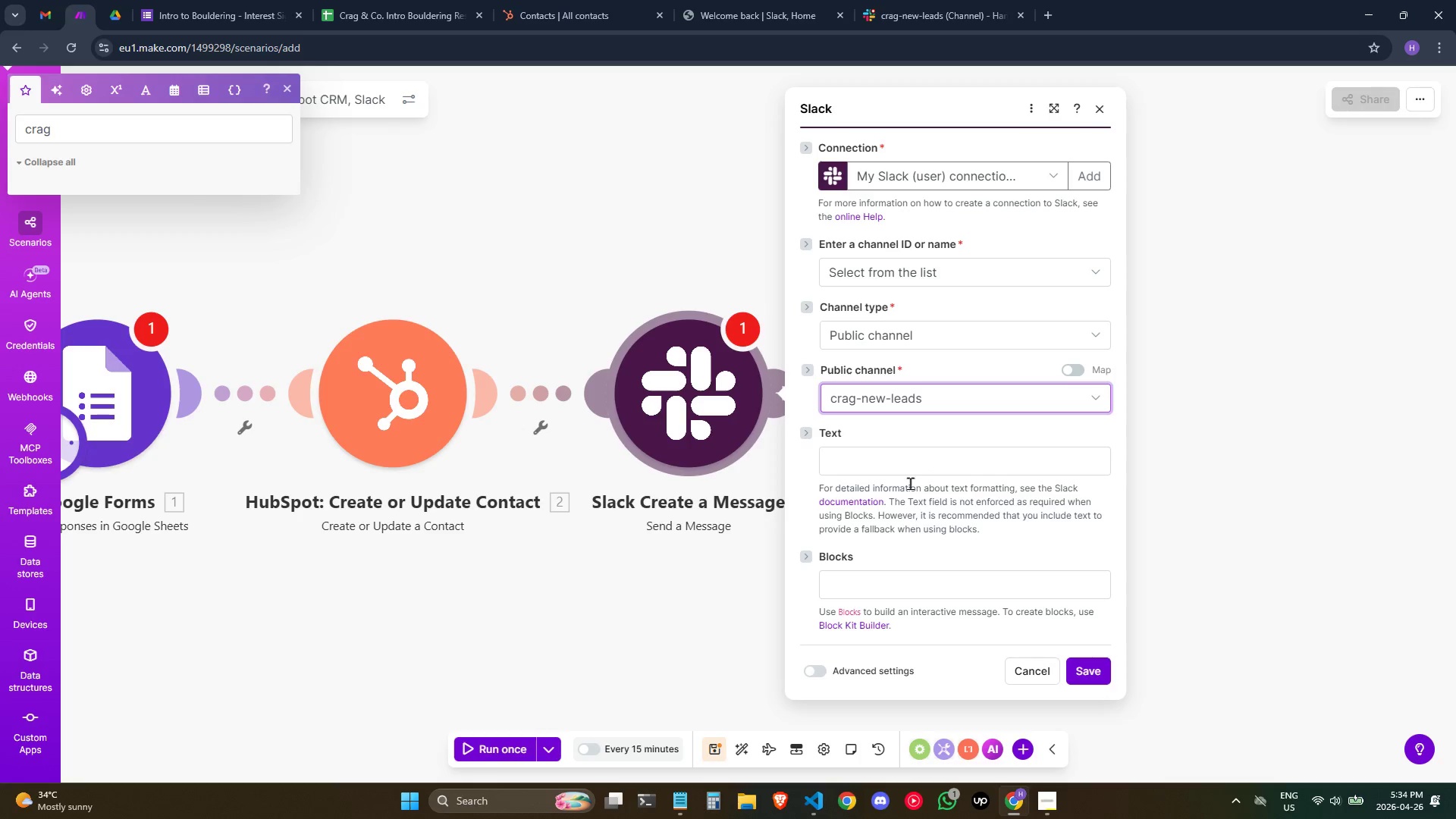 
wait(10.19)
 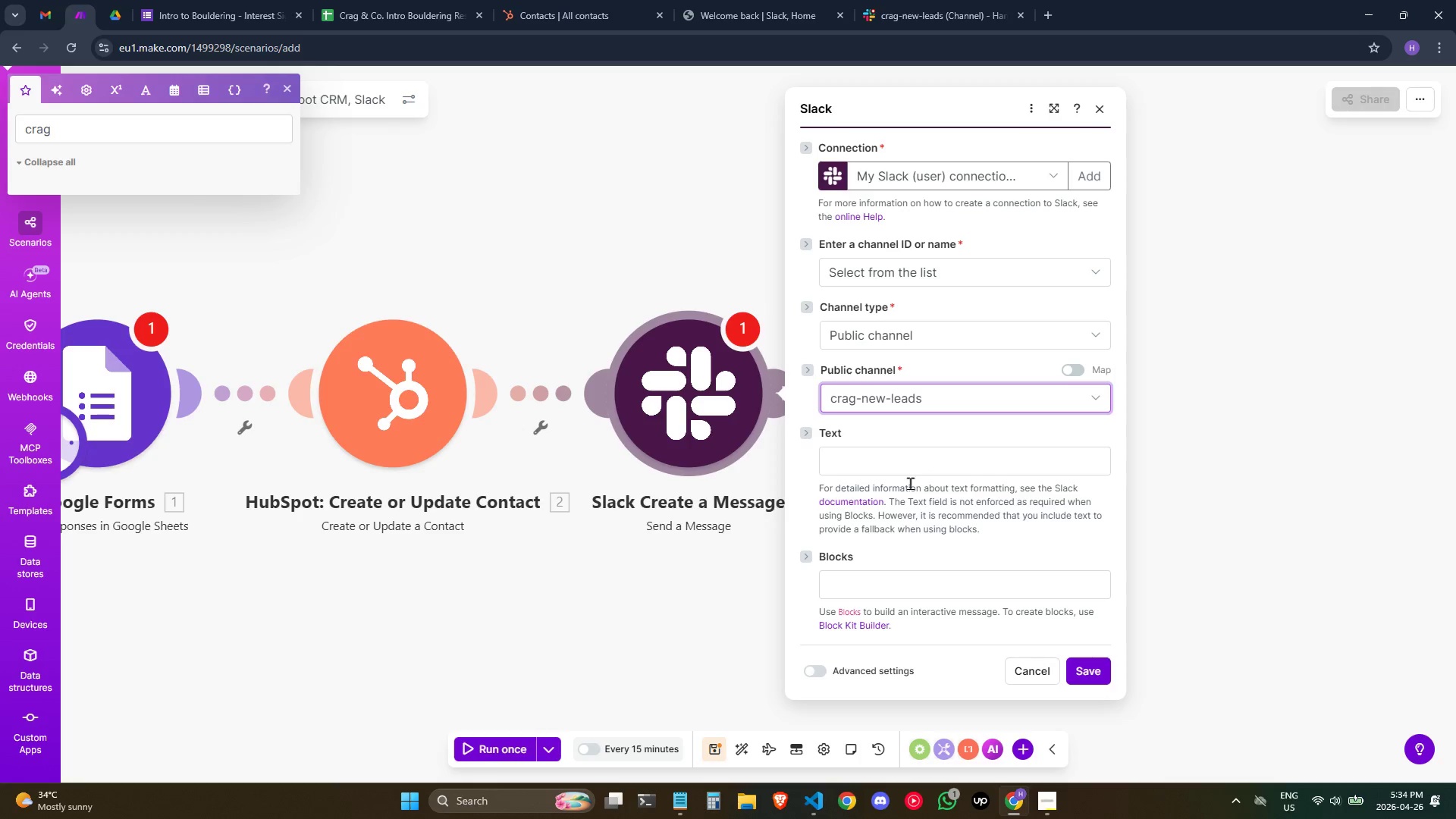 
left_click([949, 454])
 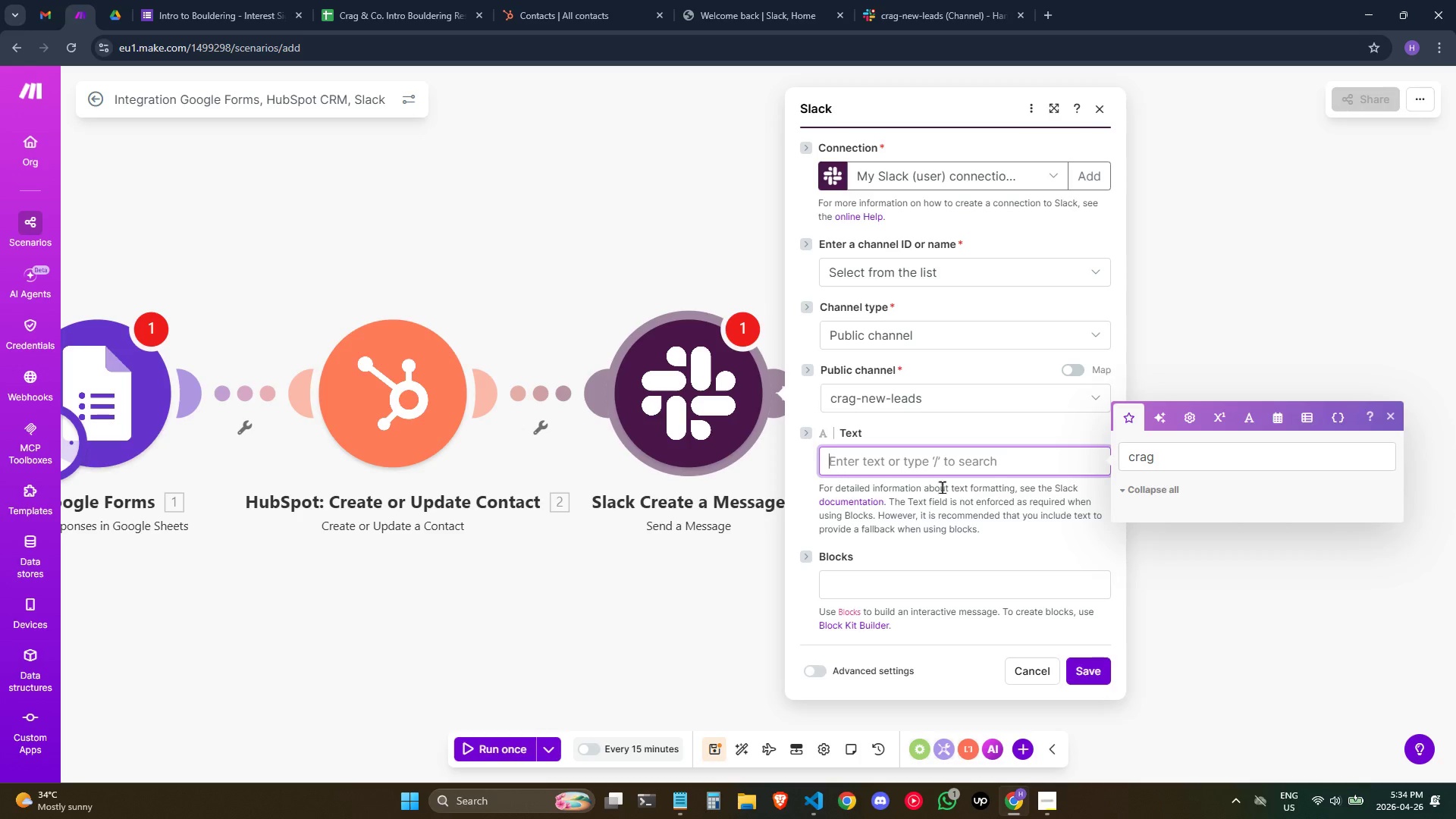 
key(CapsLock)
 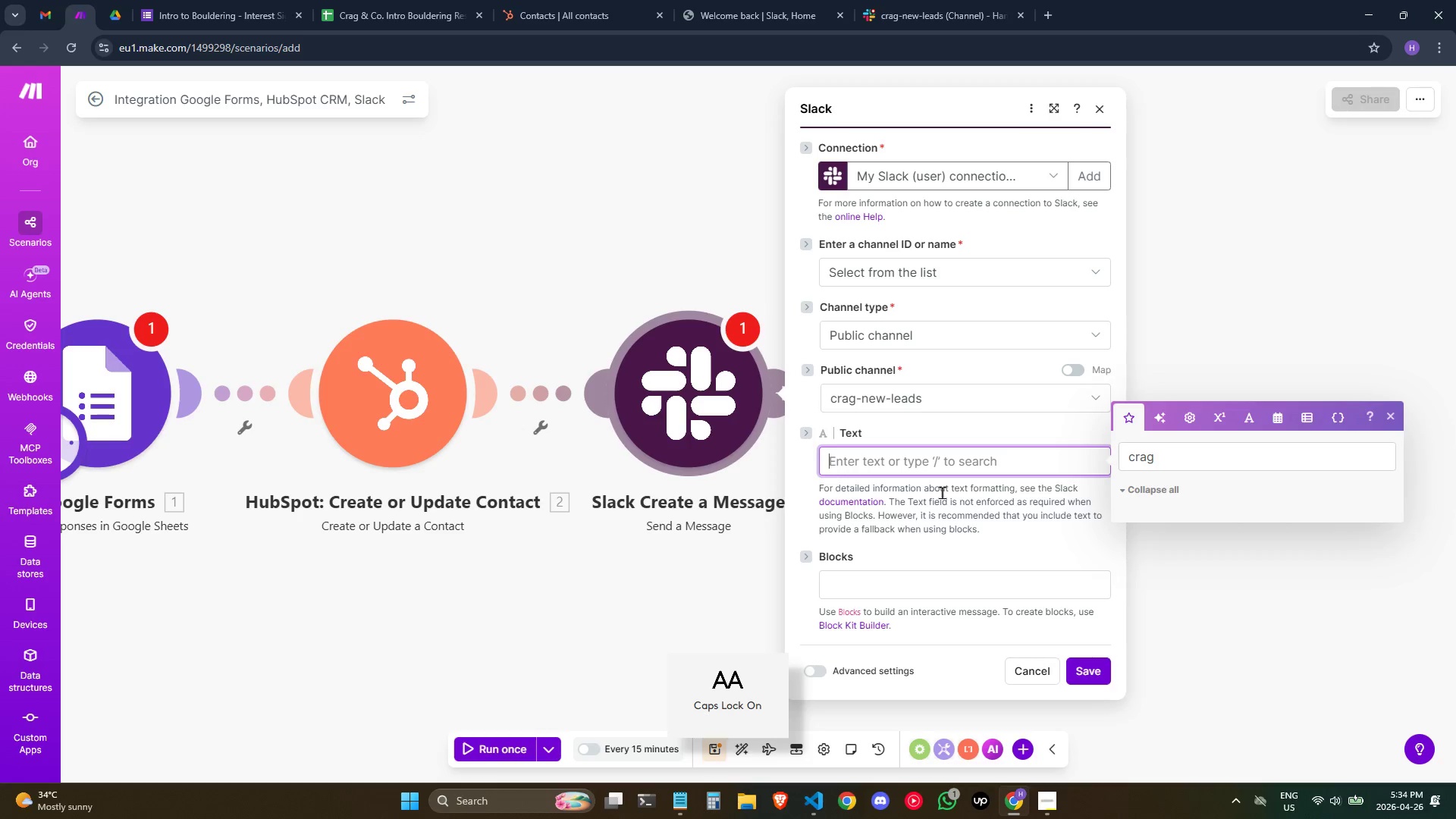 
key(Shift+8)
 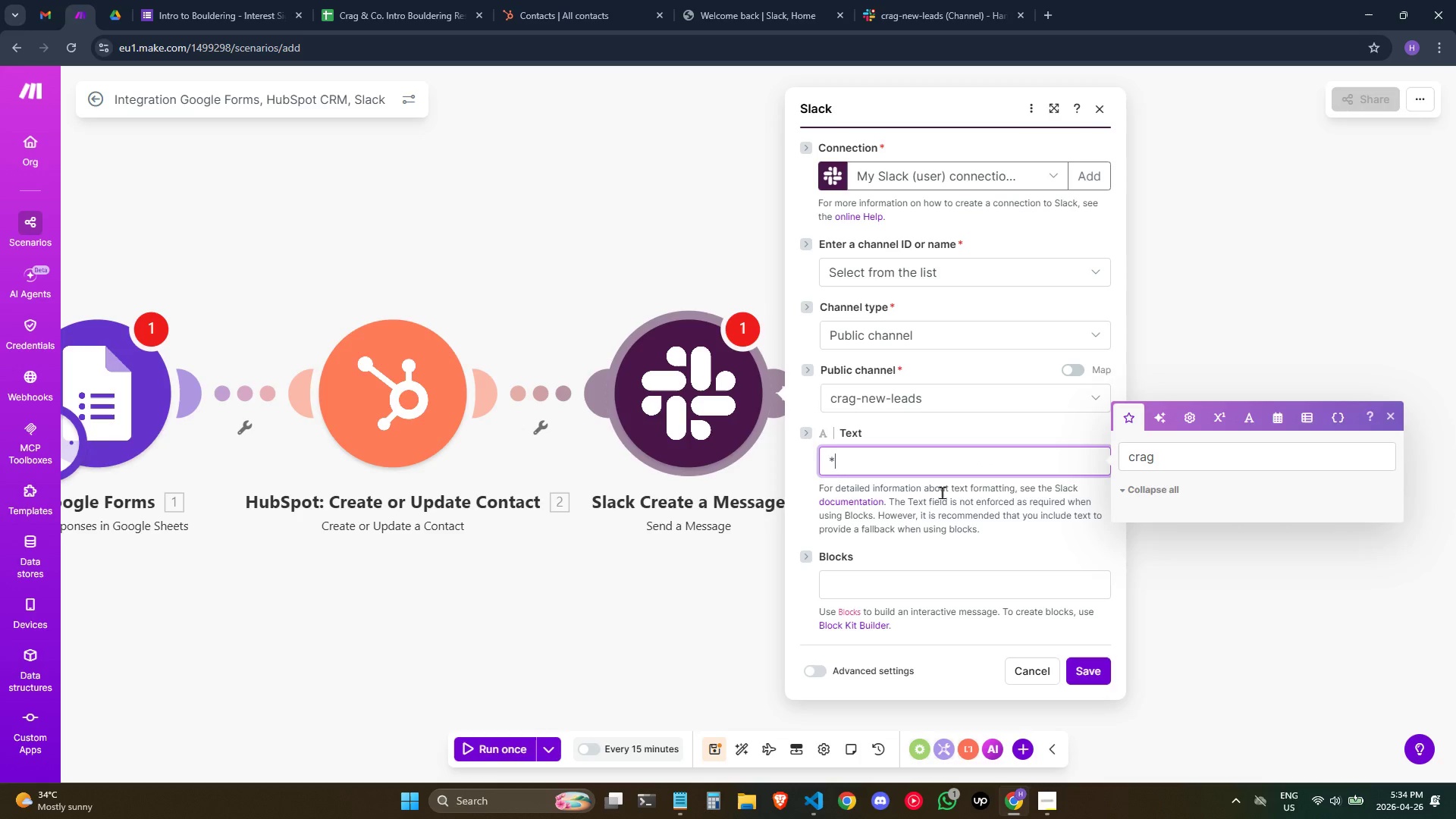 
wait(8.34)
 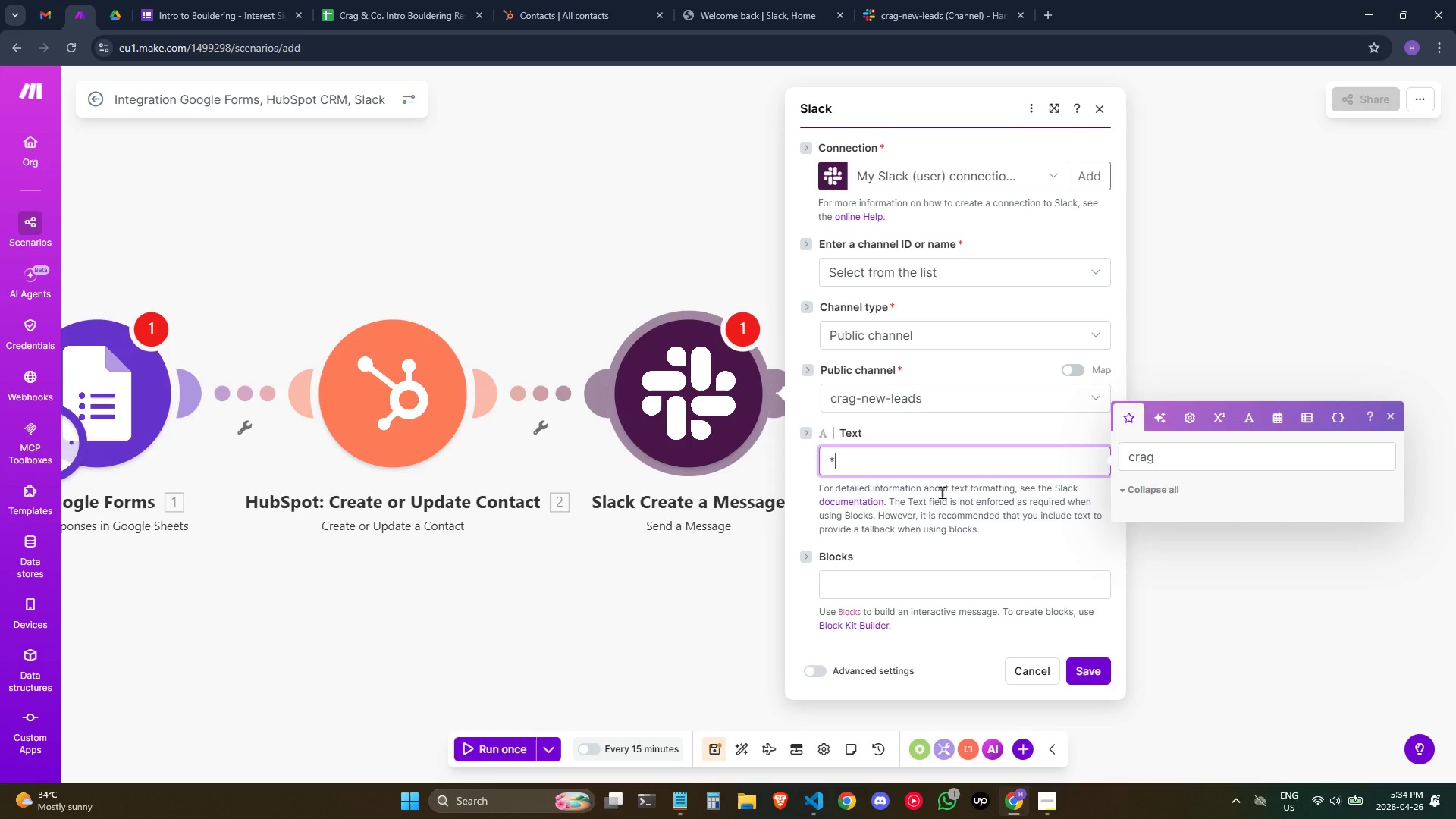 
key(ArrowLeft)
 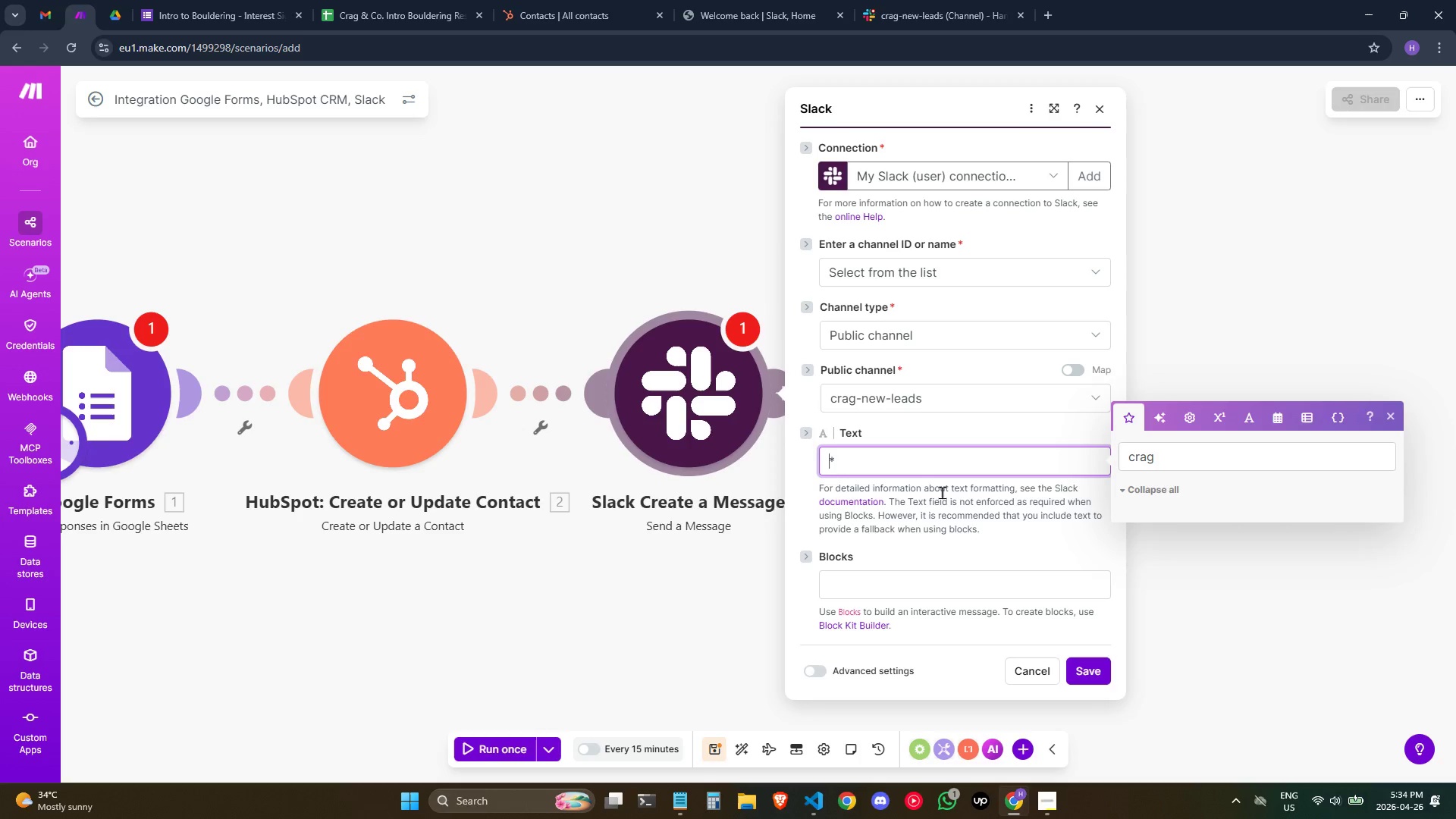 
key(ArrowLeft)
 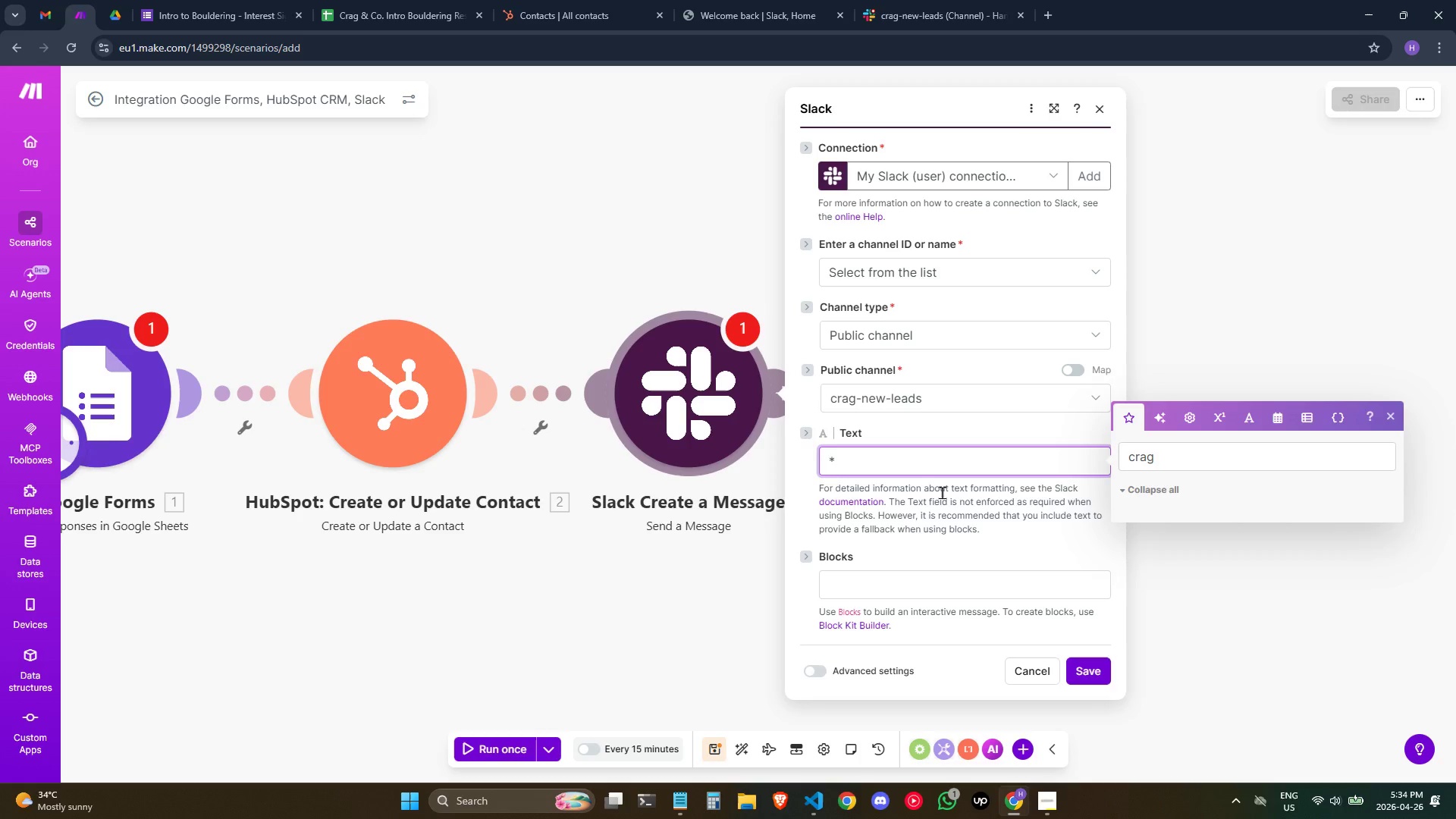 
key(ArrowLeft)
 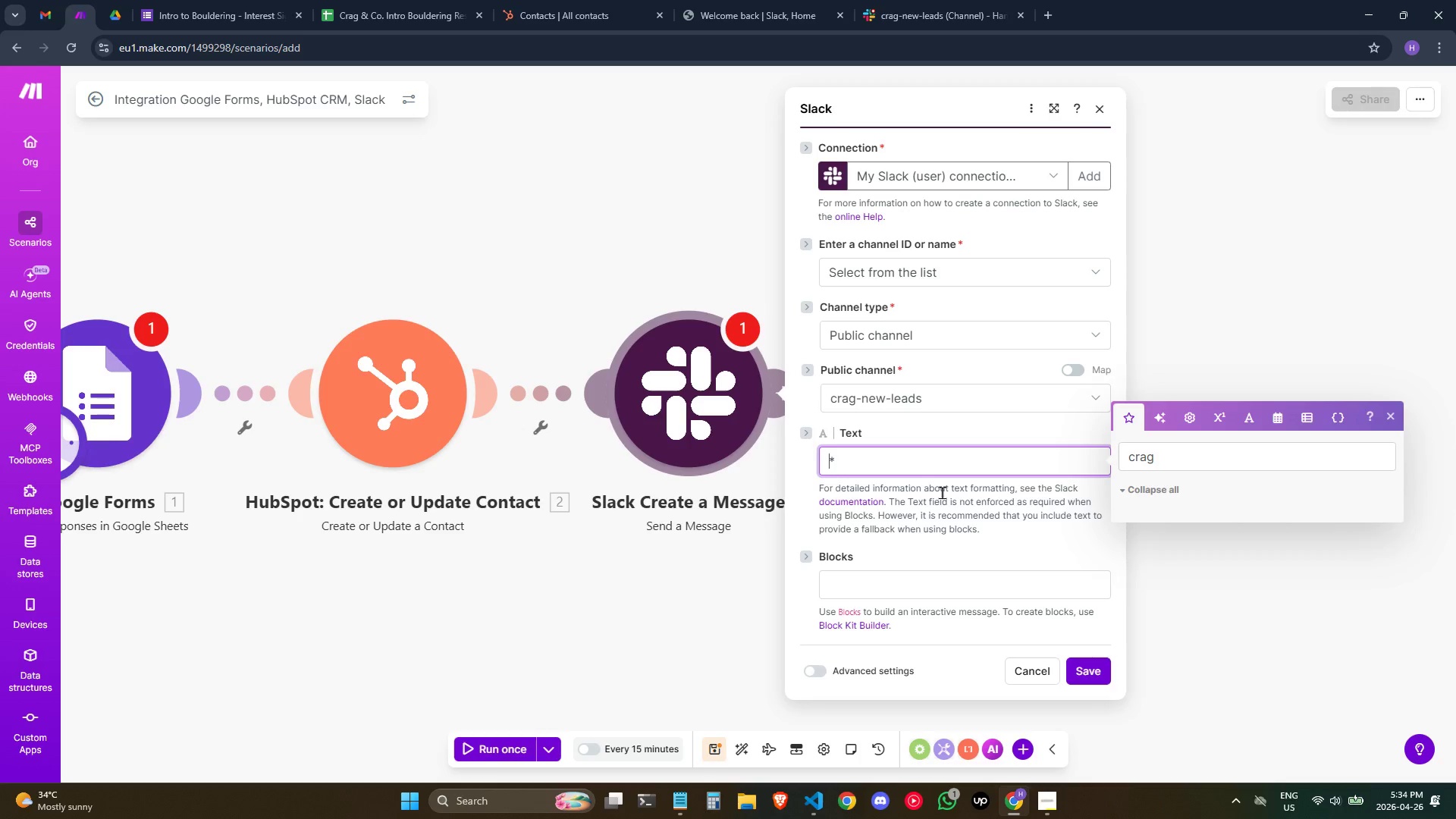 
key(Meta+Semicolon)
 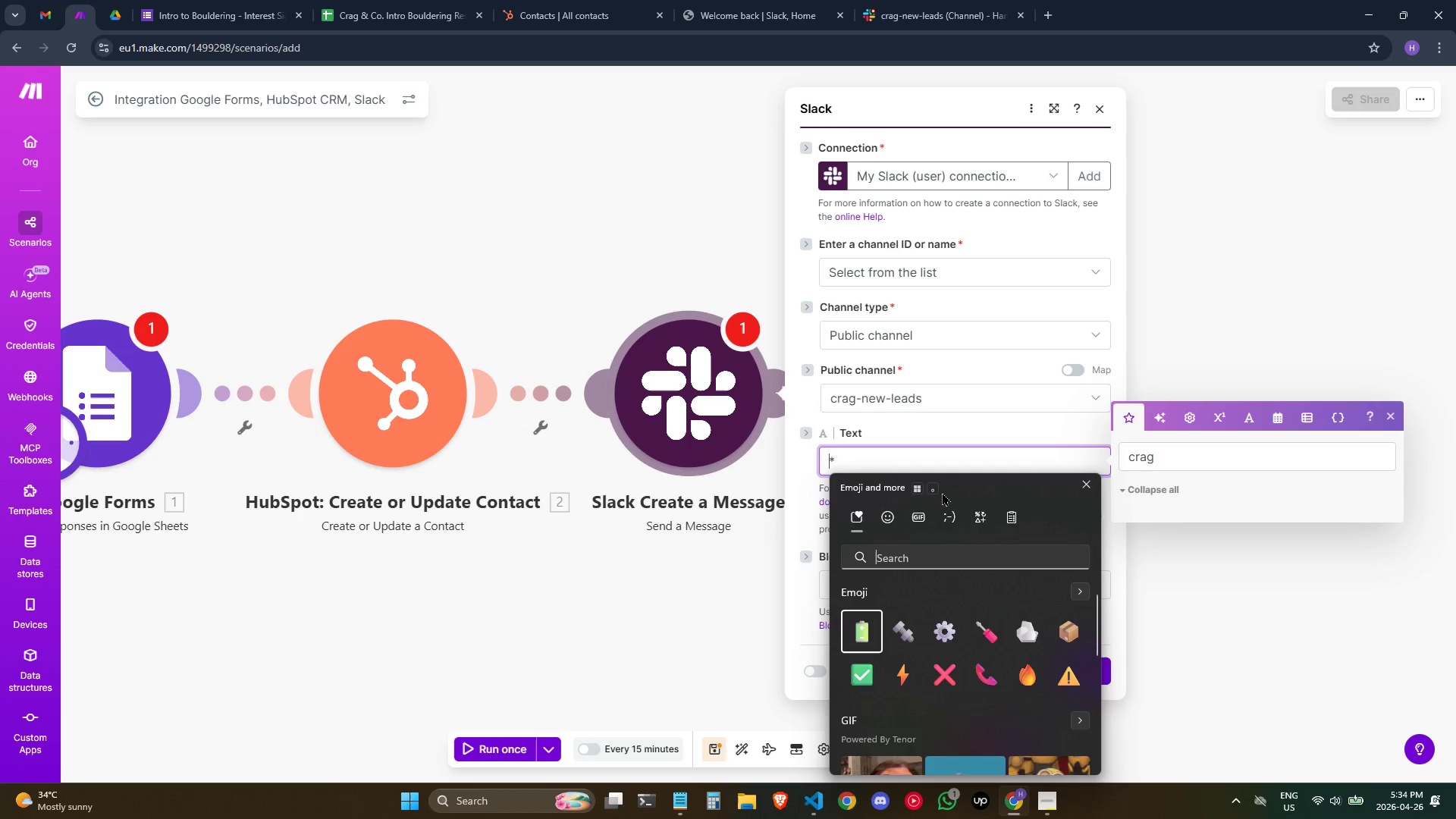 
type(HIKING)
key(Backspace)
key(Backspace)
key(Backspace)
key(Backspace)
key(Backspace)
 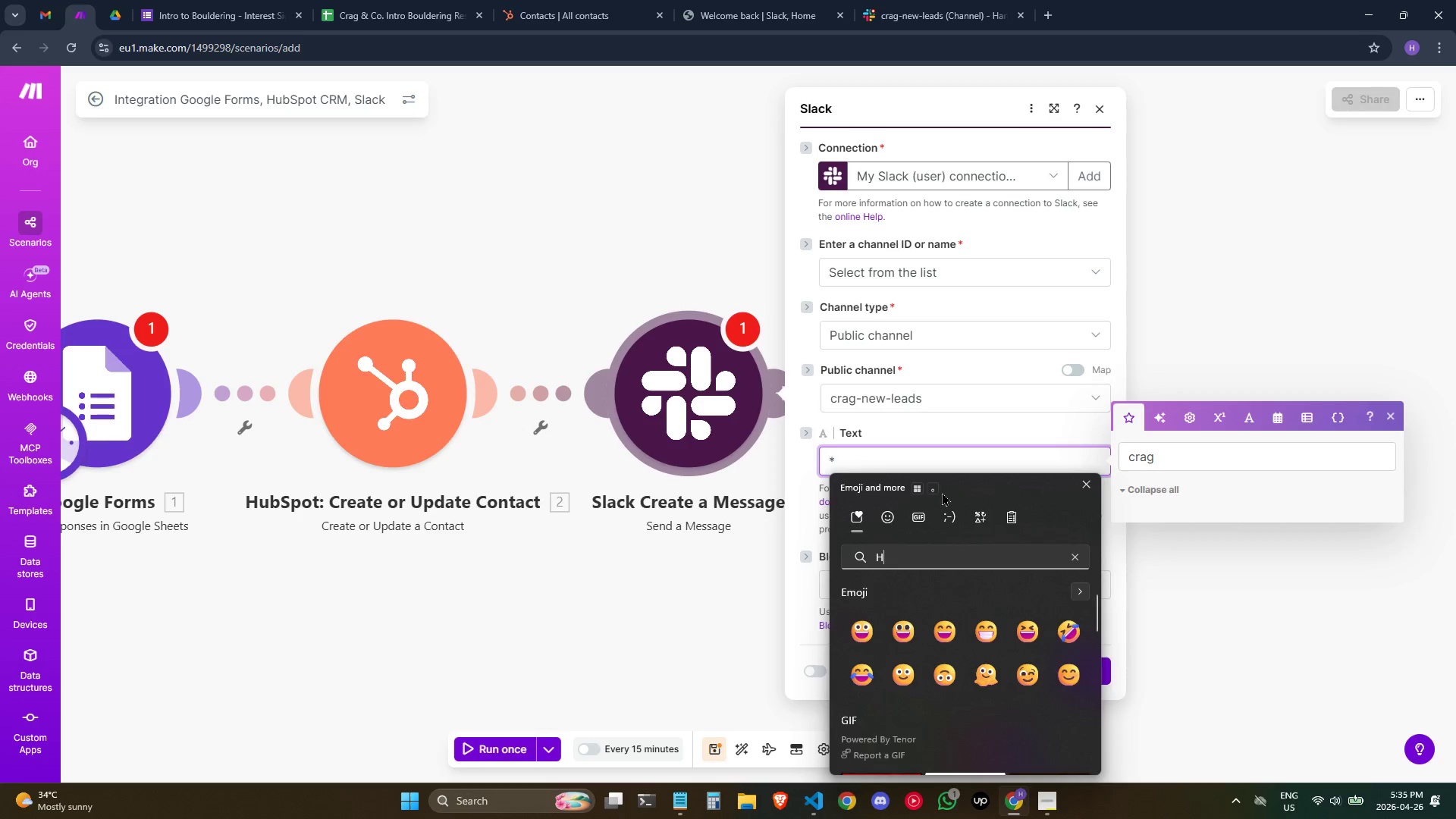 
key(Backspace)
type(UP)
 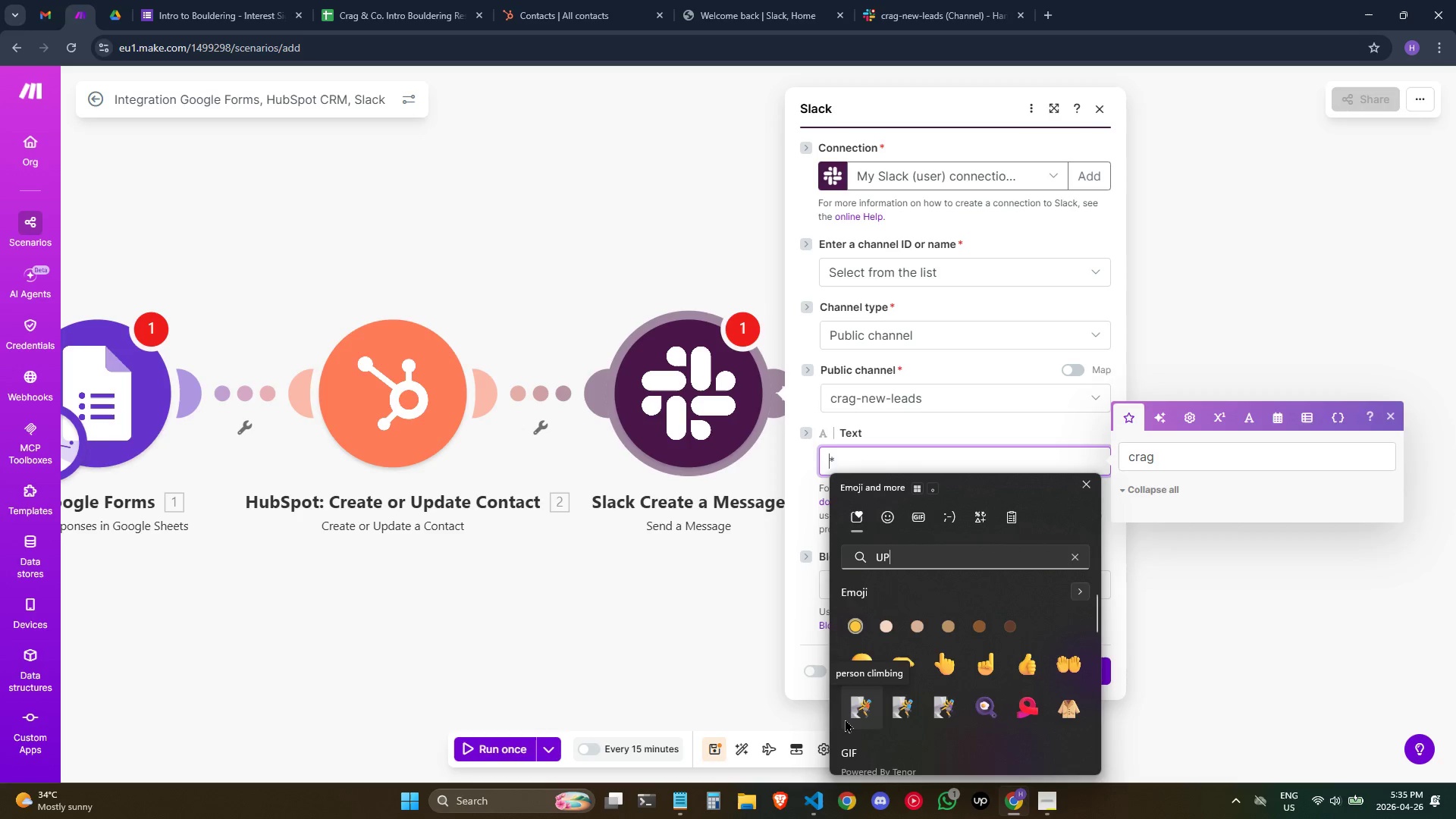 
wait(11.69)
 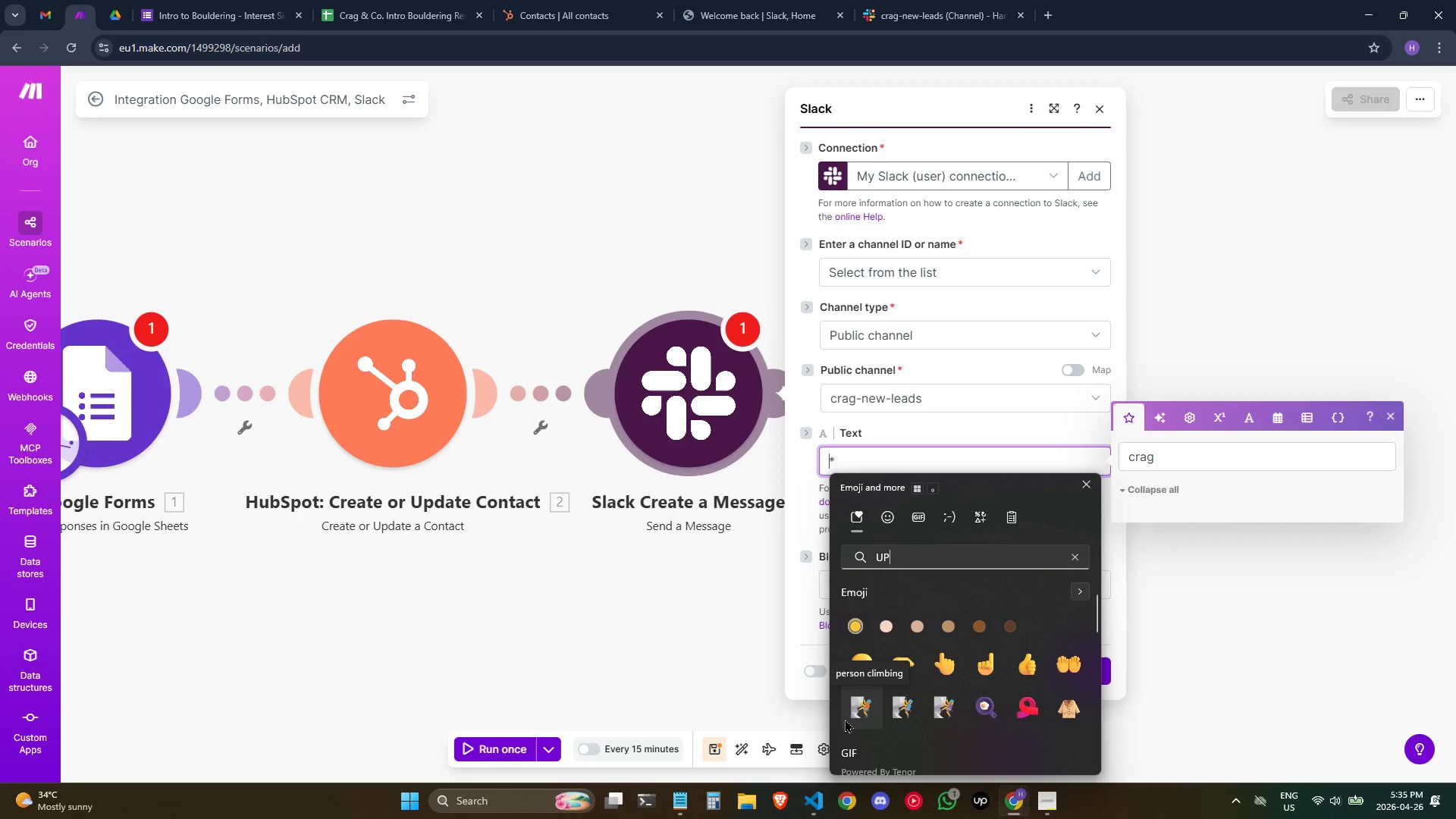 
left_click([877, 712])
 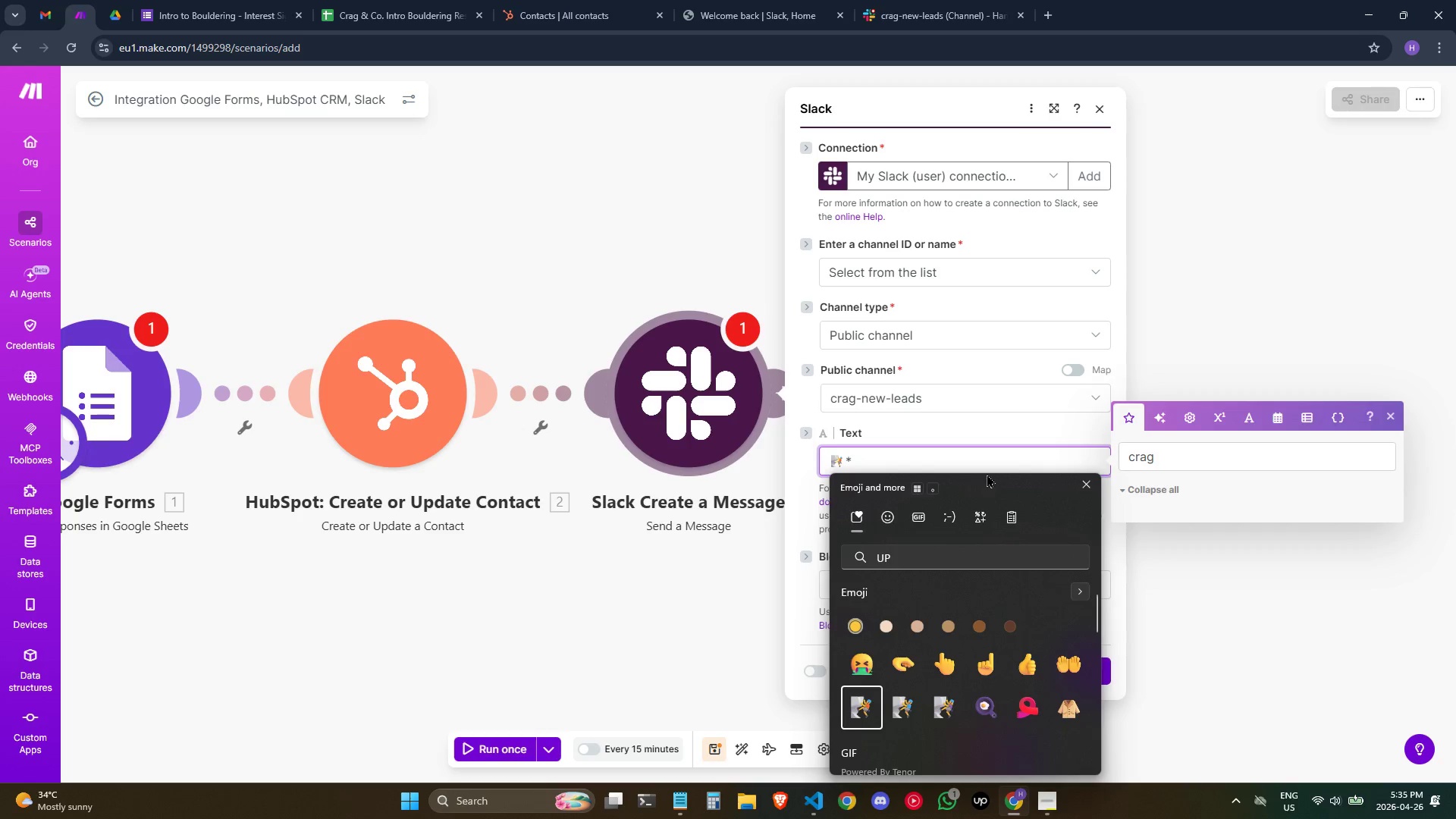 
left_click([990, 457])
 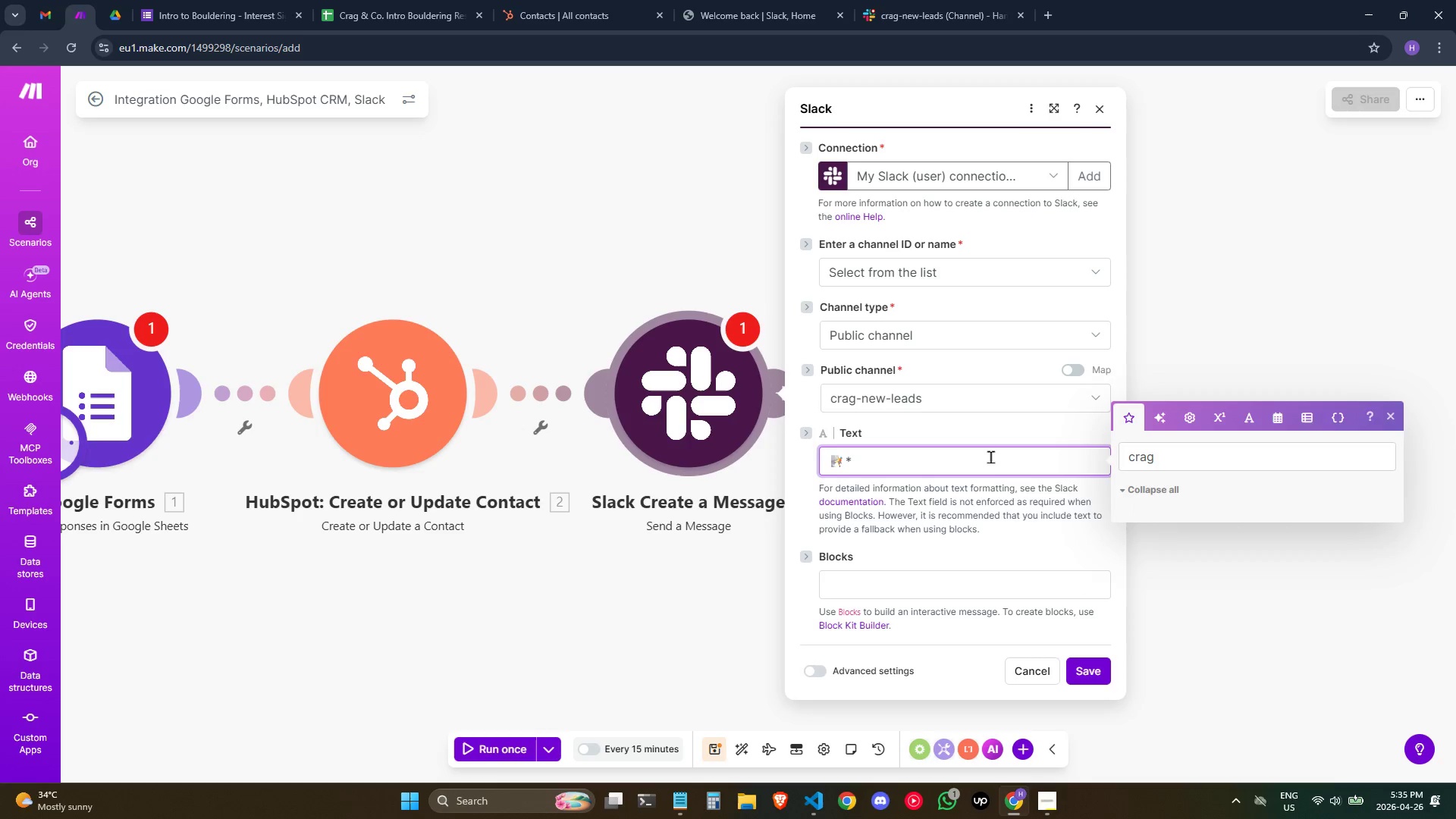 
key(Space)
 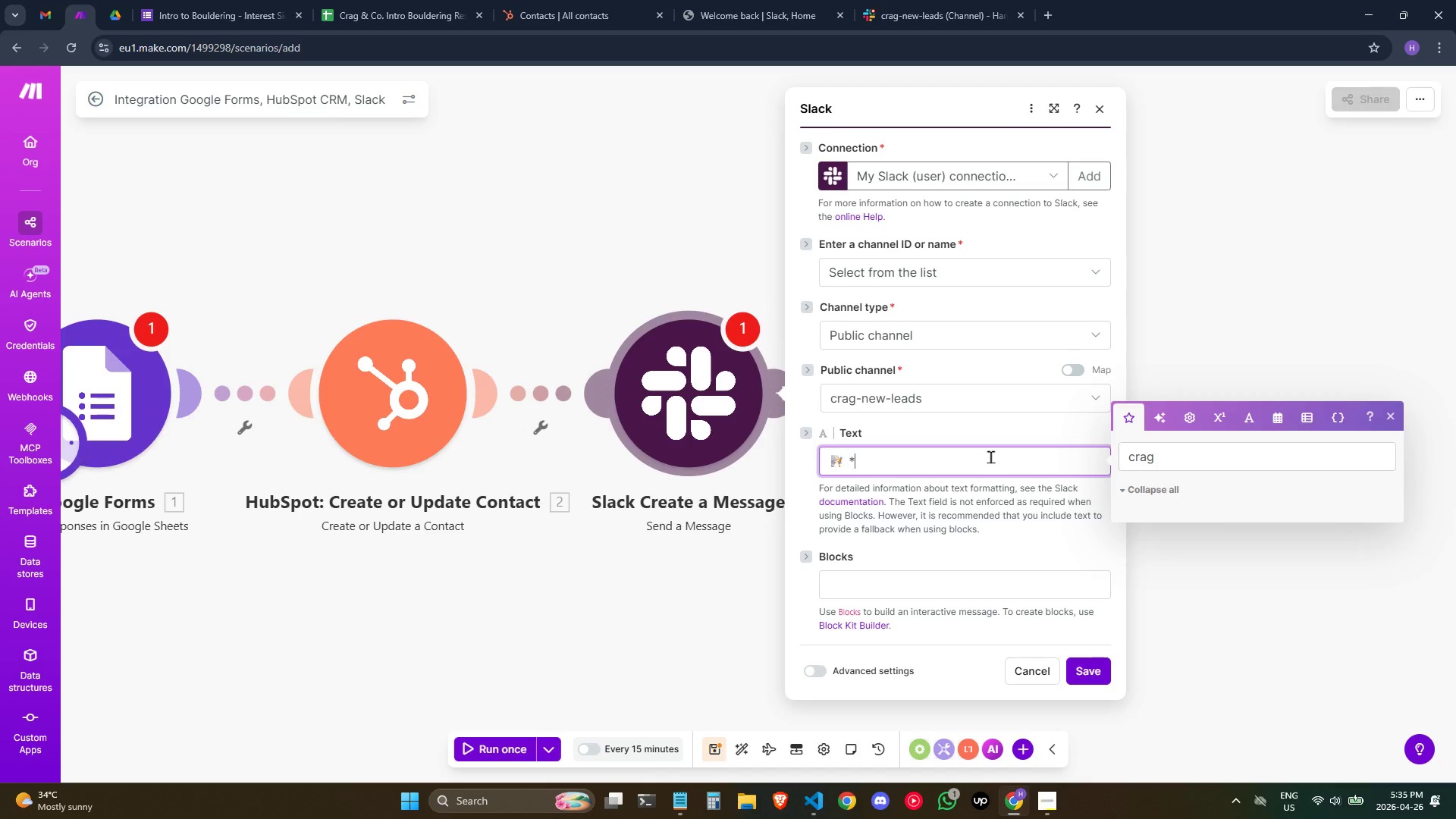 
key(ArrowRight)
 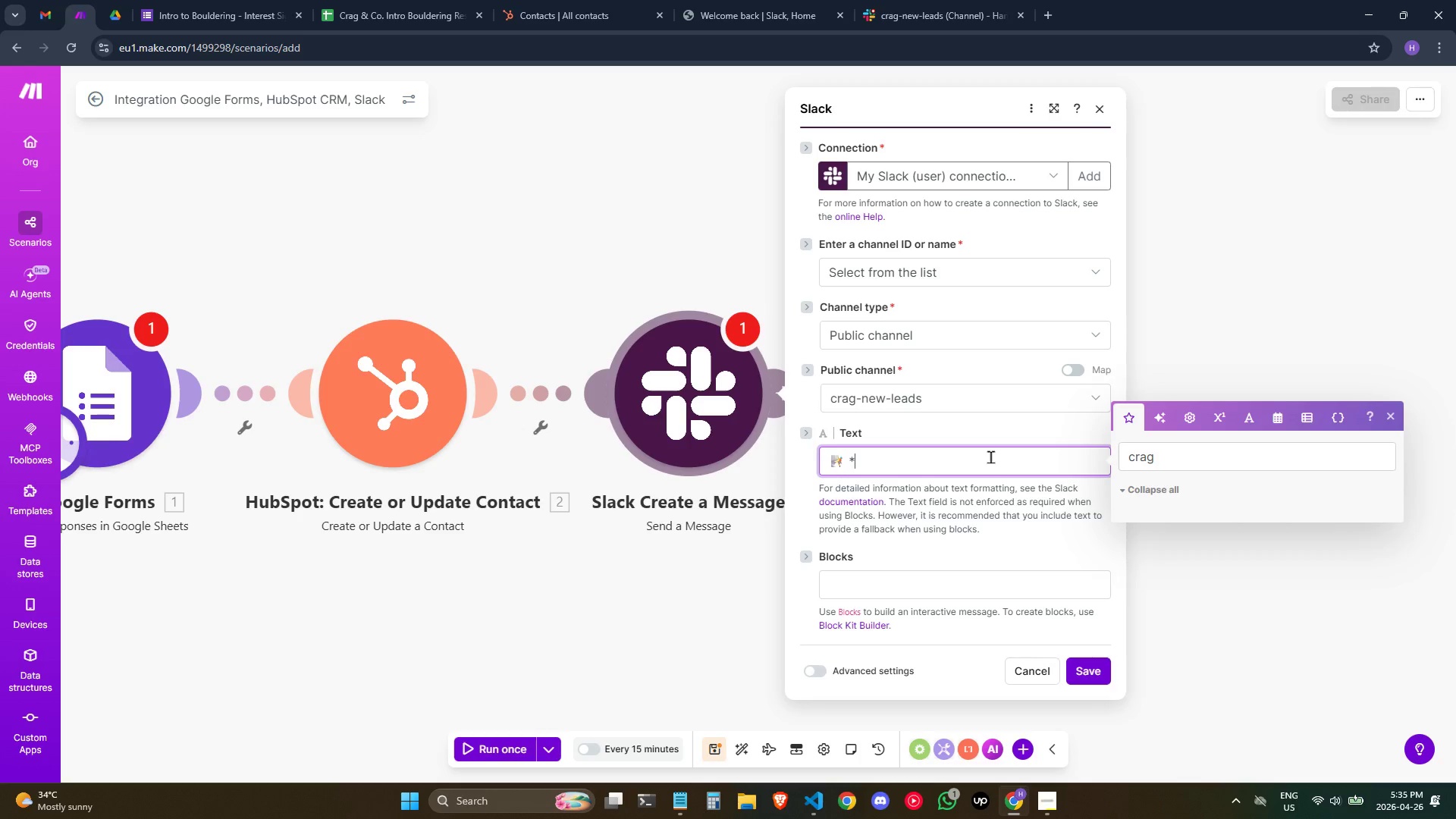 
type(nEW)
key(Backspace)
key(Backspace)
key(Backspace)
type(New Intro Bouldring)
 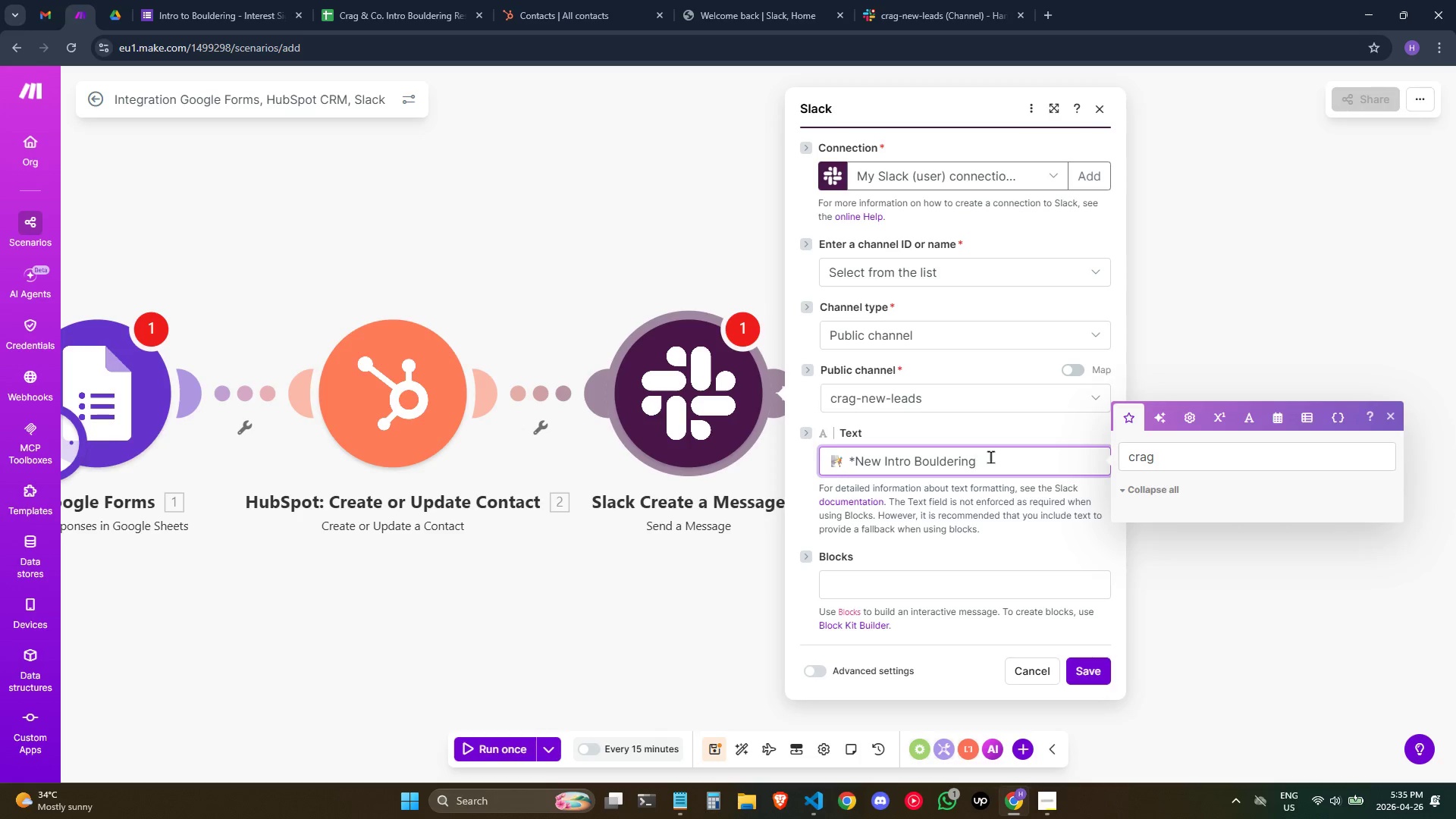 
type( Sign-Uo)
key(Backspace)
type(p!*)
 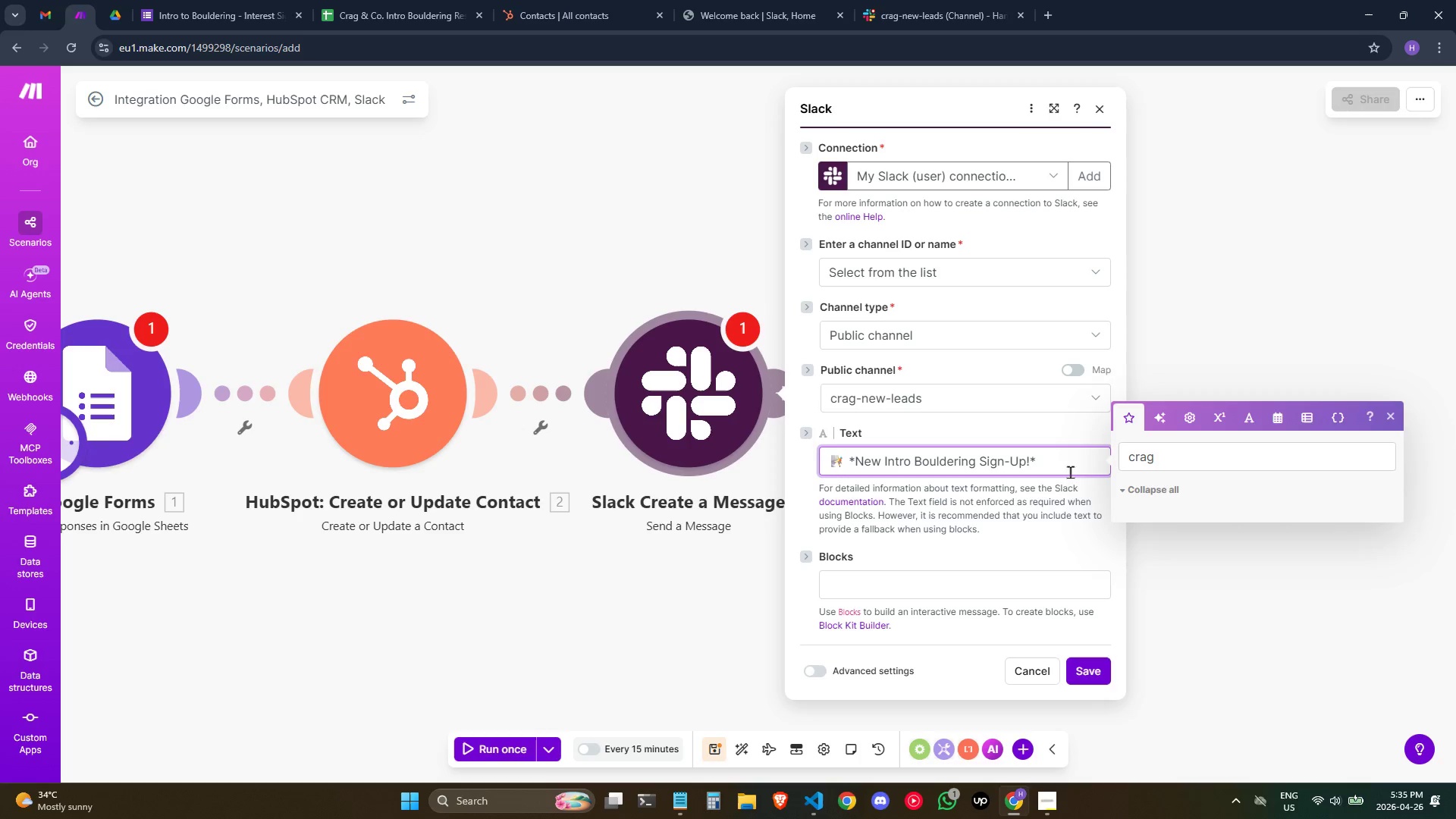 
wait(24.17)
 